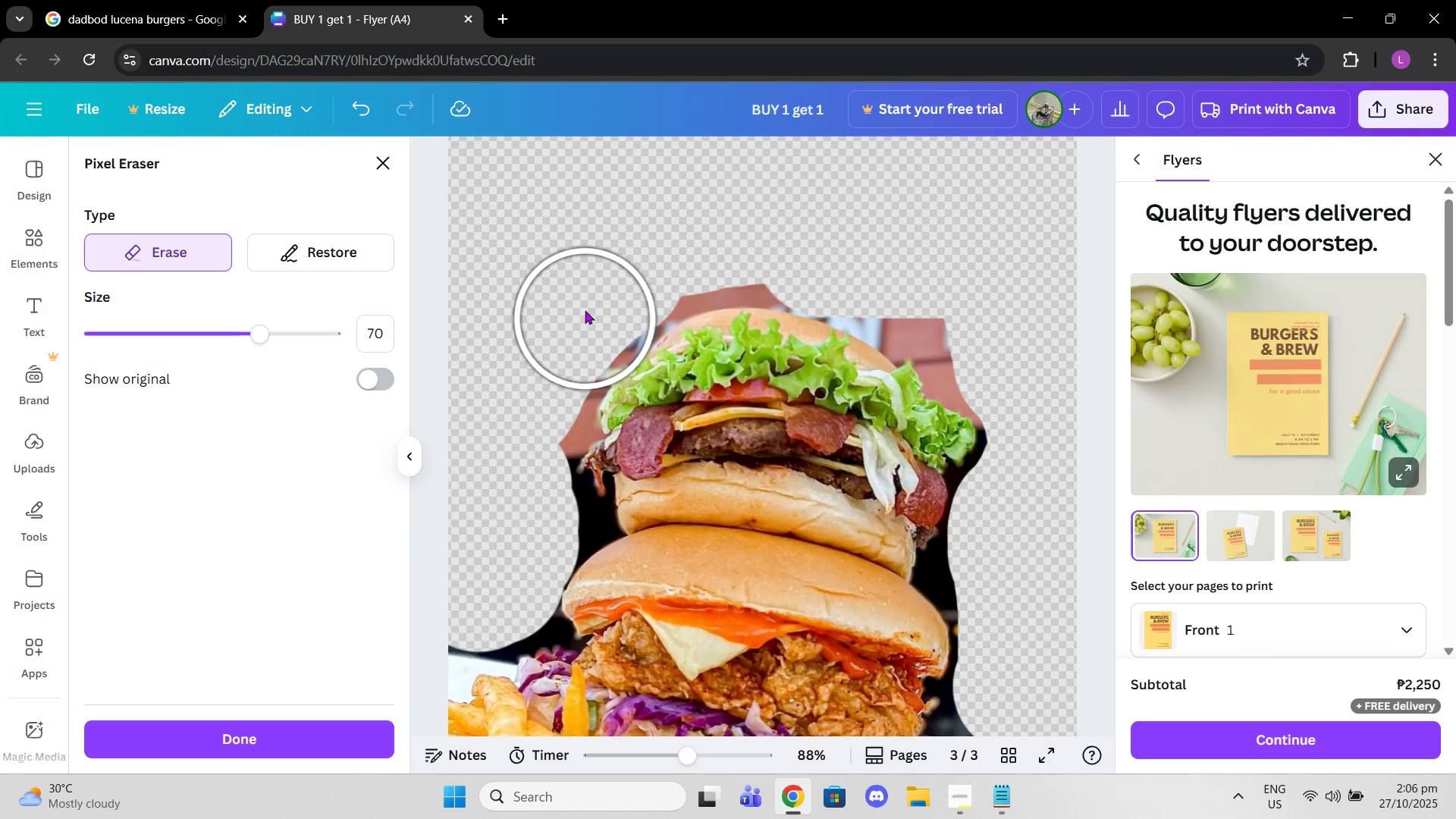 
left_click_drag(start_coordinate=[652, 239], to_coordinate=[836, 249])
 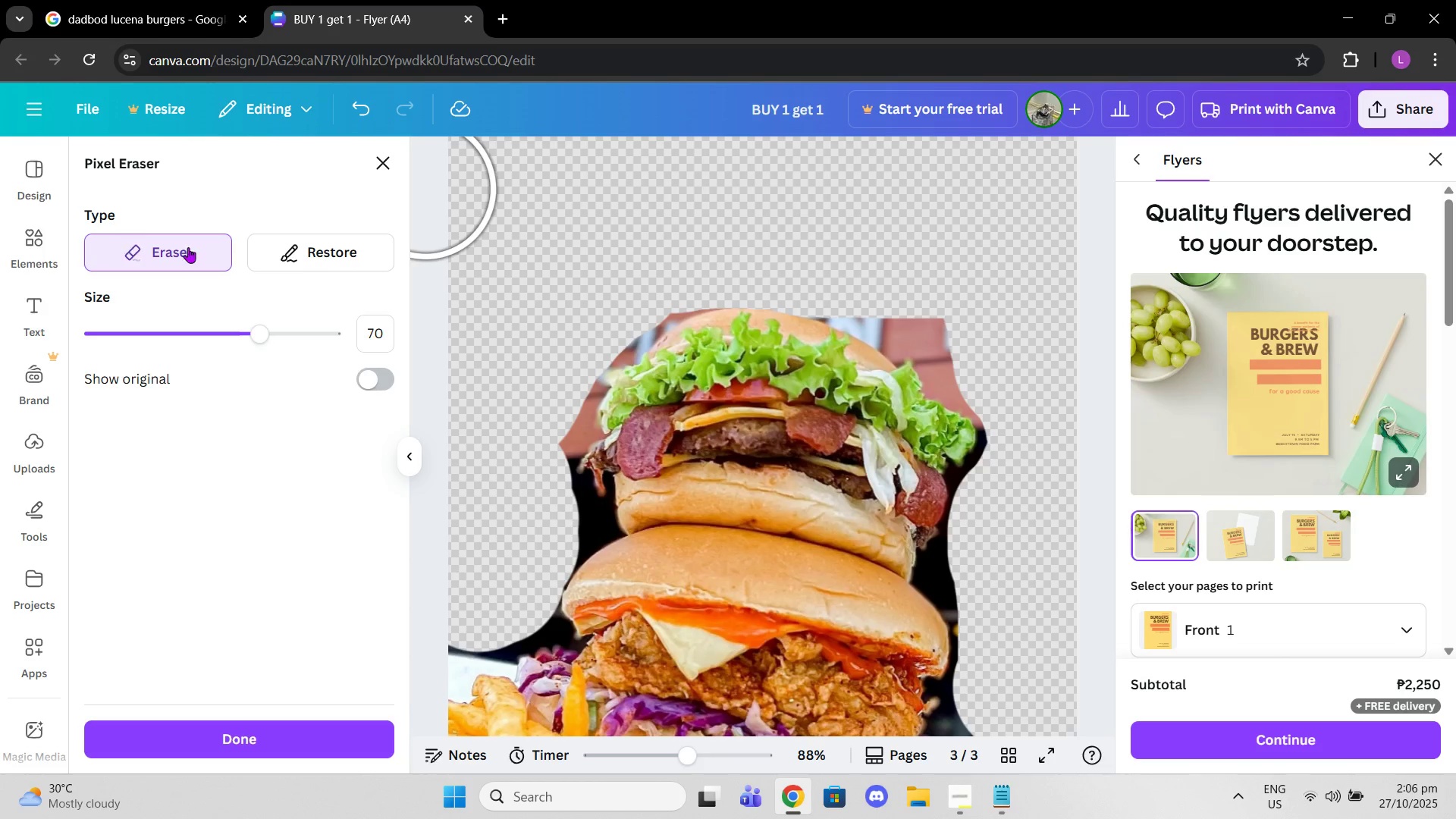 
left_click([315, 262])
 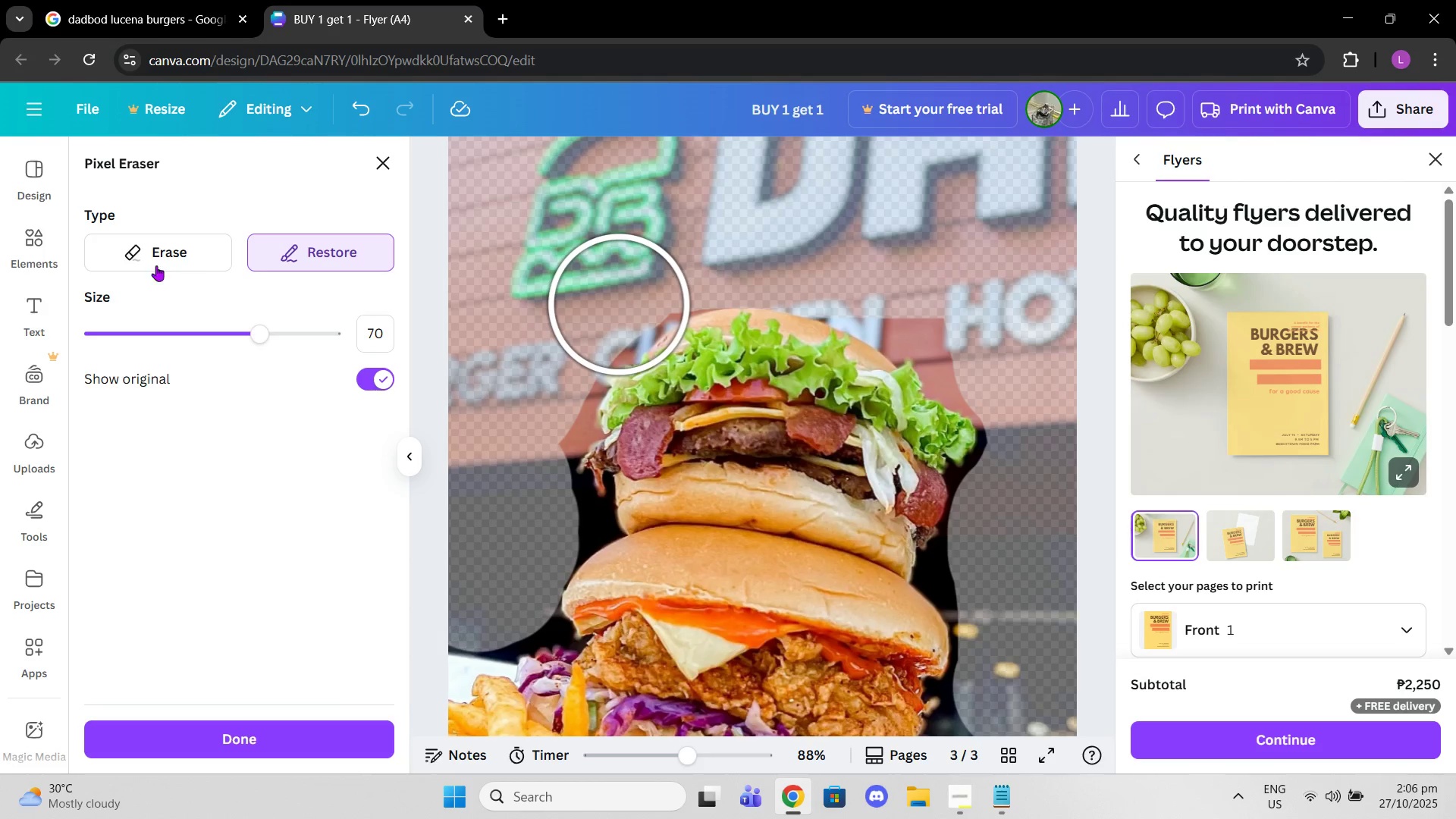 
left_click([120, 258])
 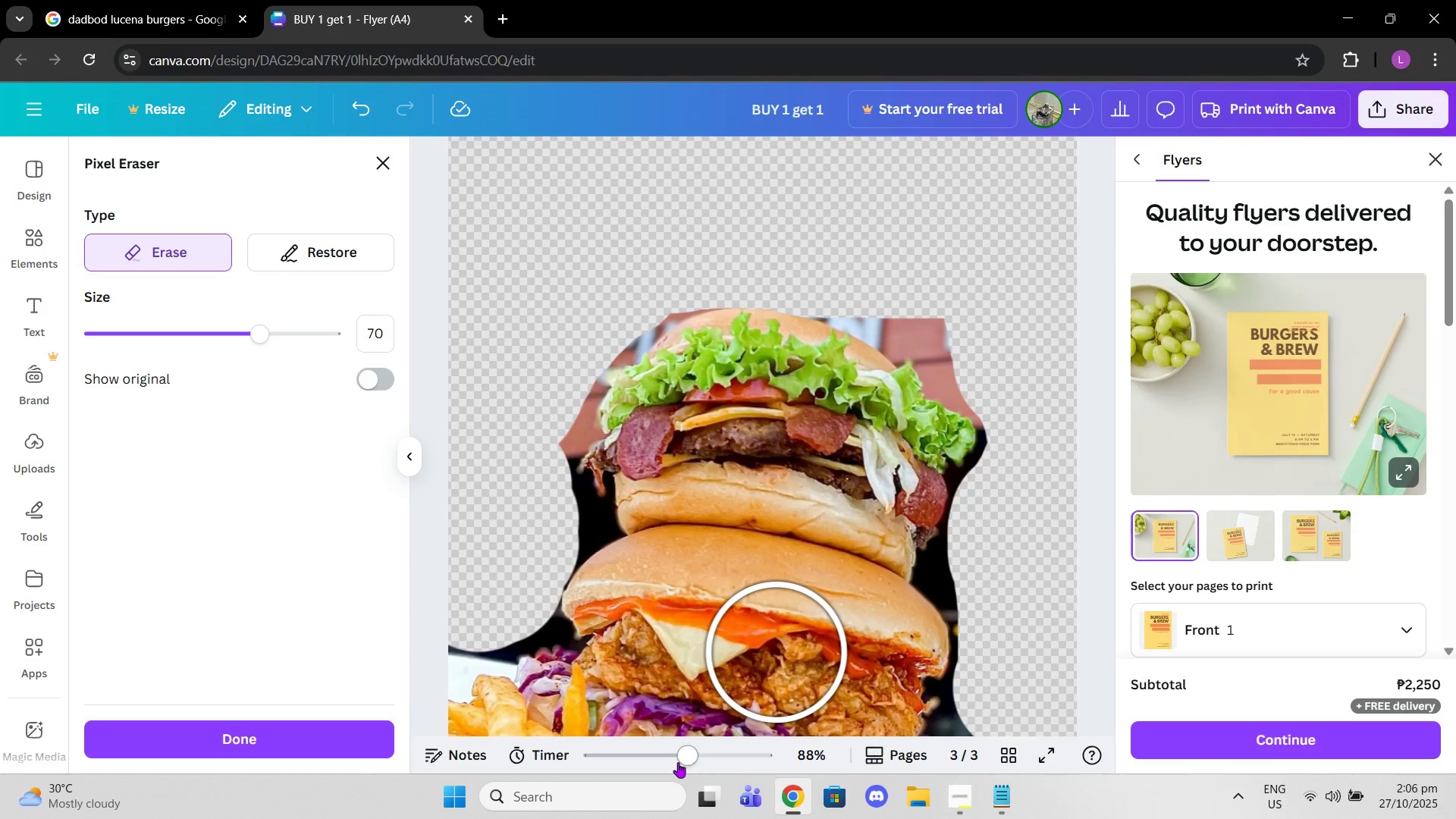 
left_click_drag(start_coordinate=[678, 766], to_coordinate=[709, 747])
 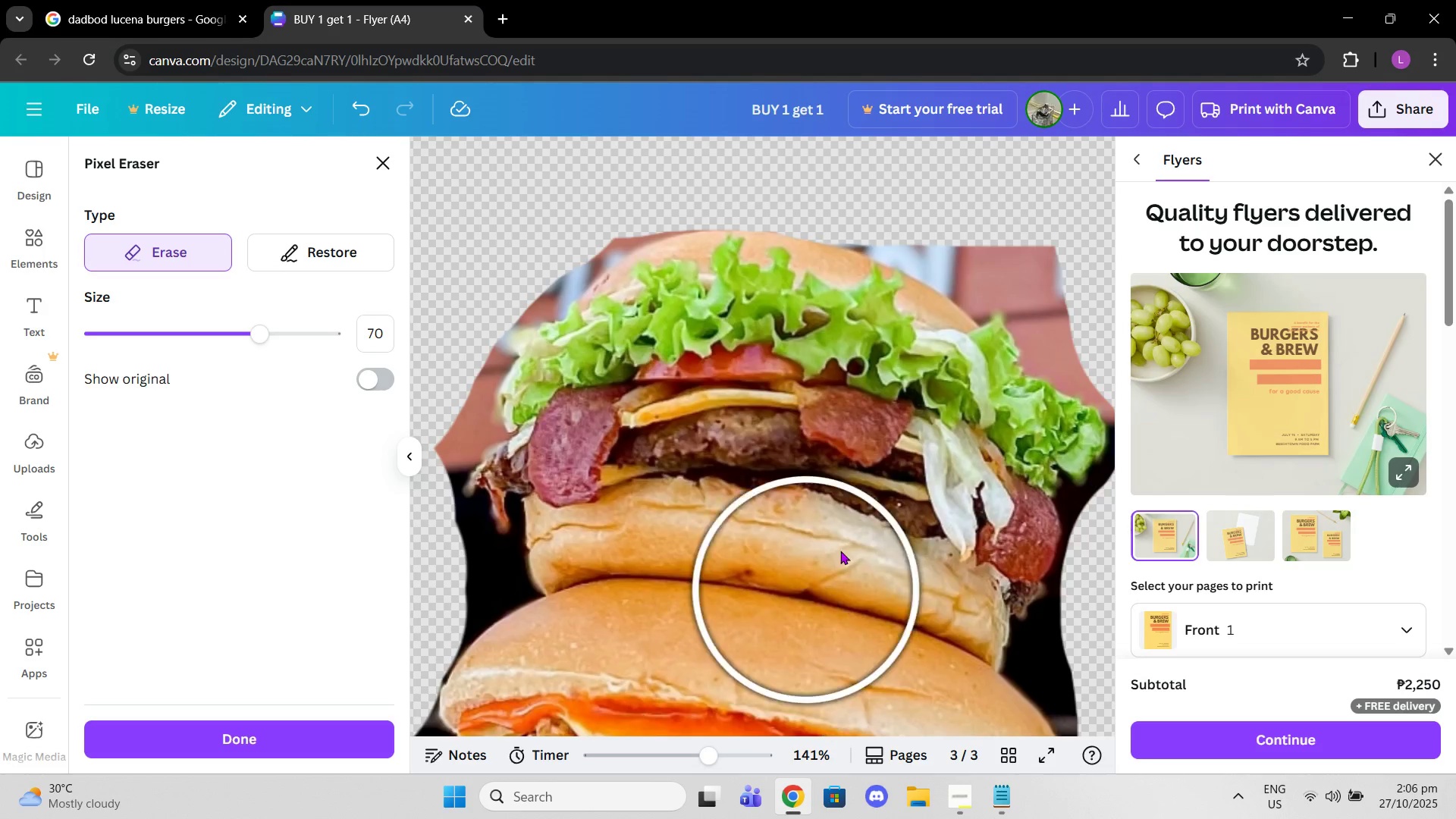 
scroll: coordinate [847, 542], scroll_direction: up, amount: 2.0
 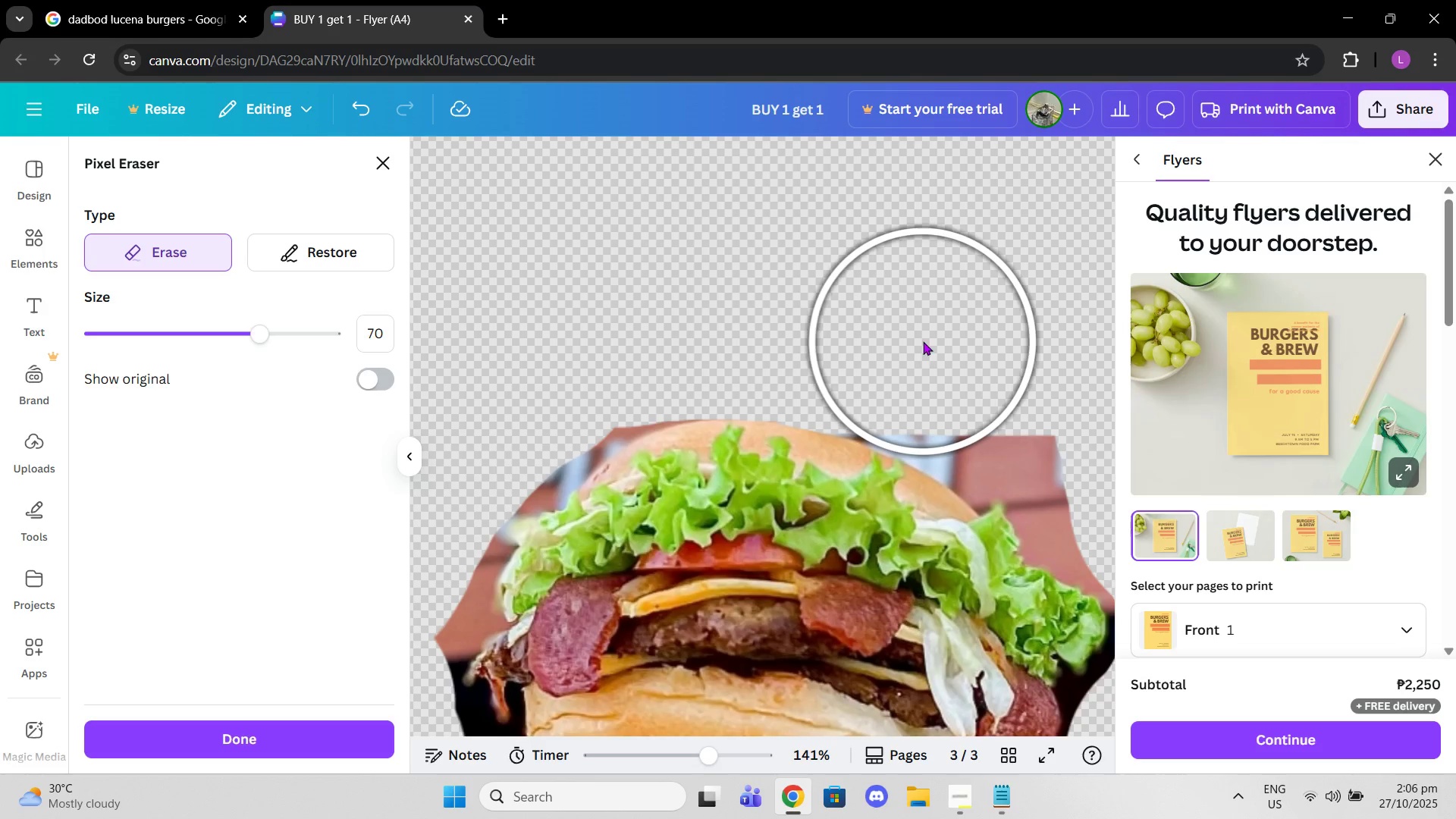 
left_click_drag(start_coordinate=[916, 341], to_coordinate=[1025, 385])
 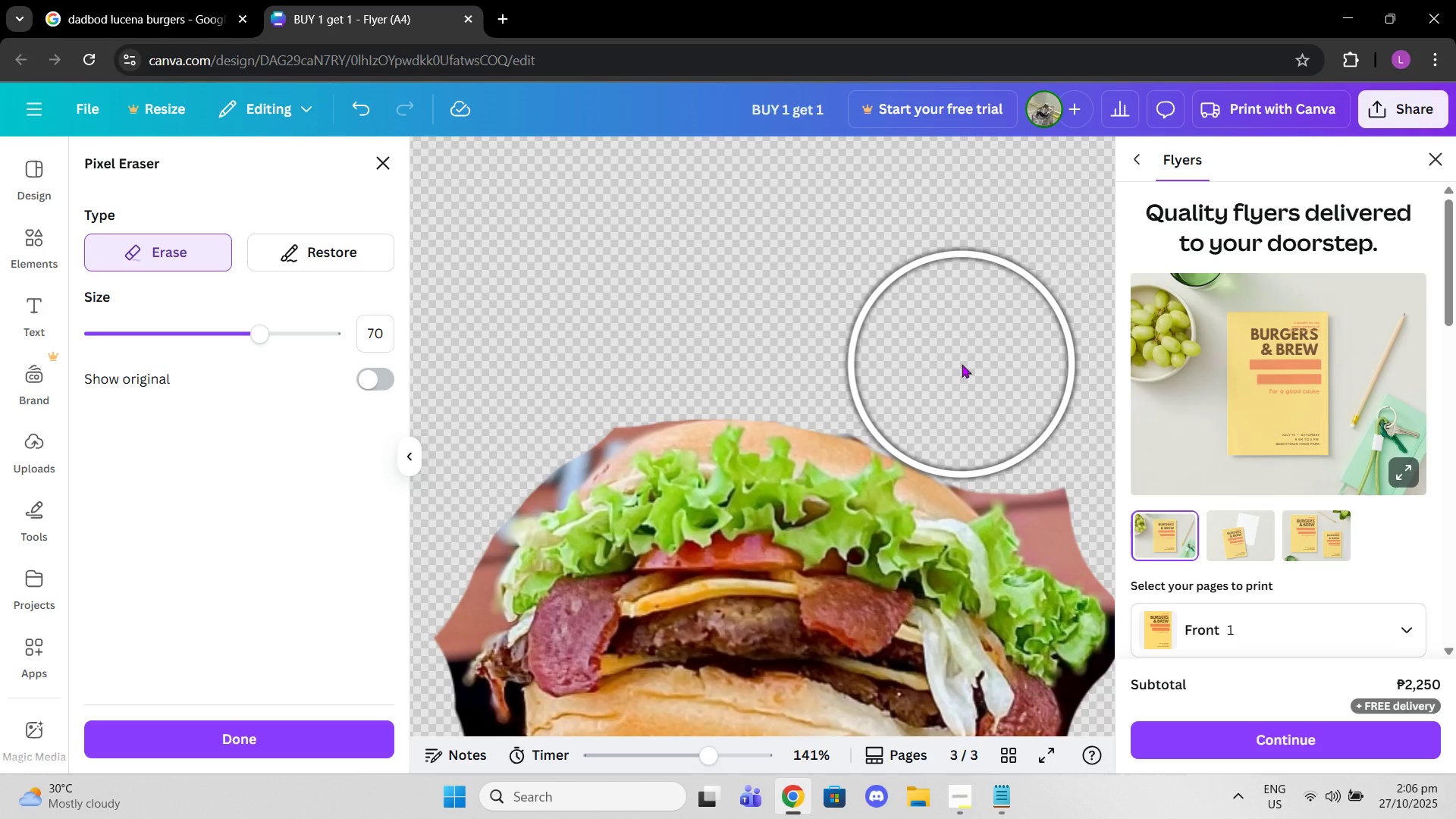 
left_click([962, 362])
 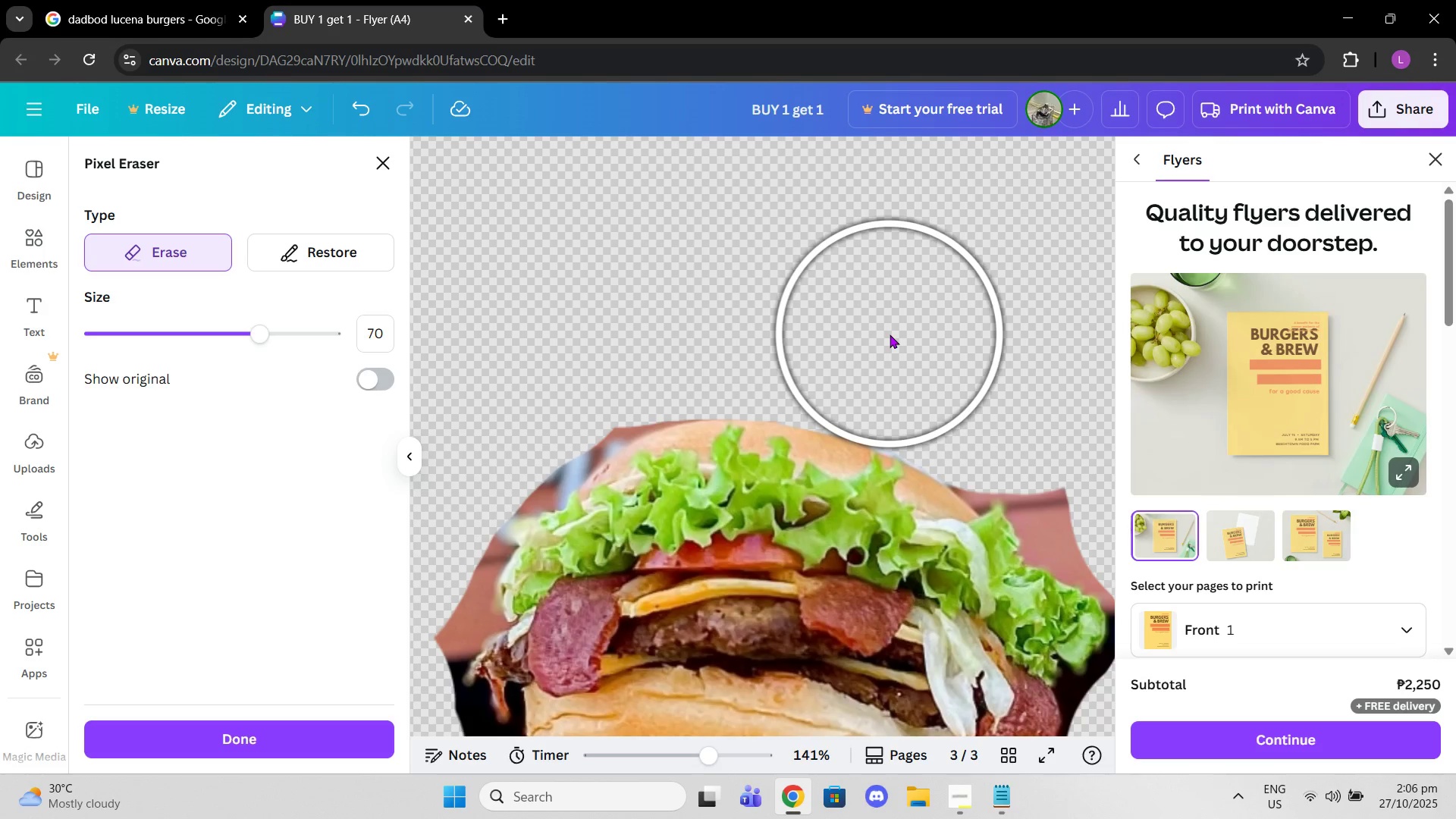 
left_click([894, 334])
 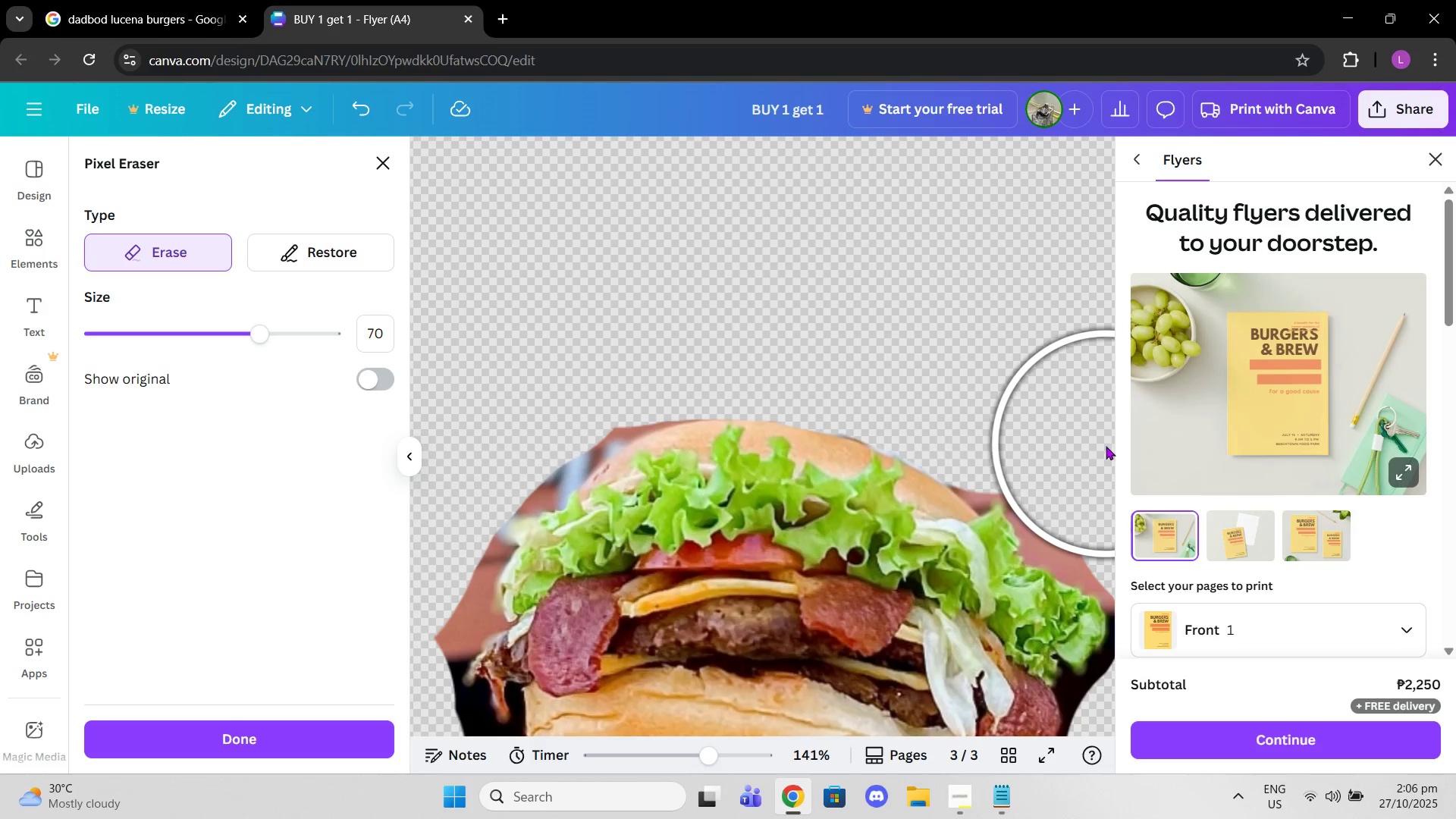 
double_click([1110, 463])
 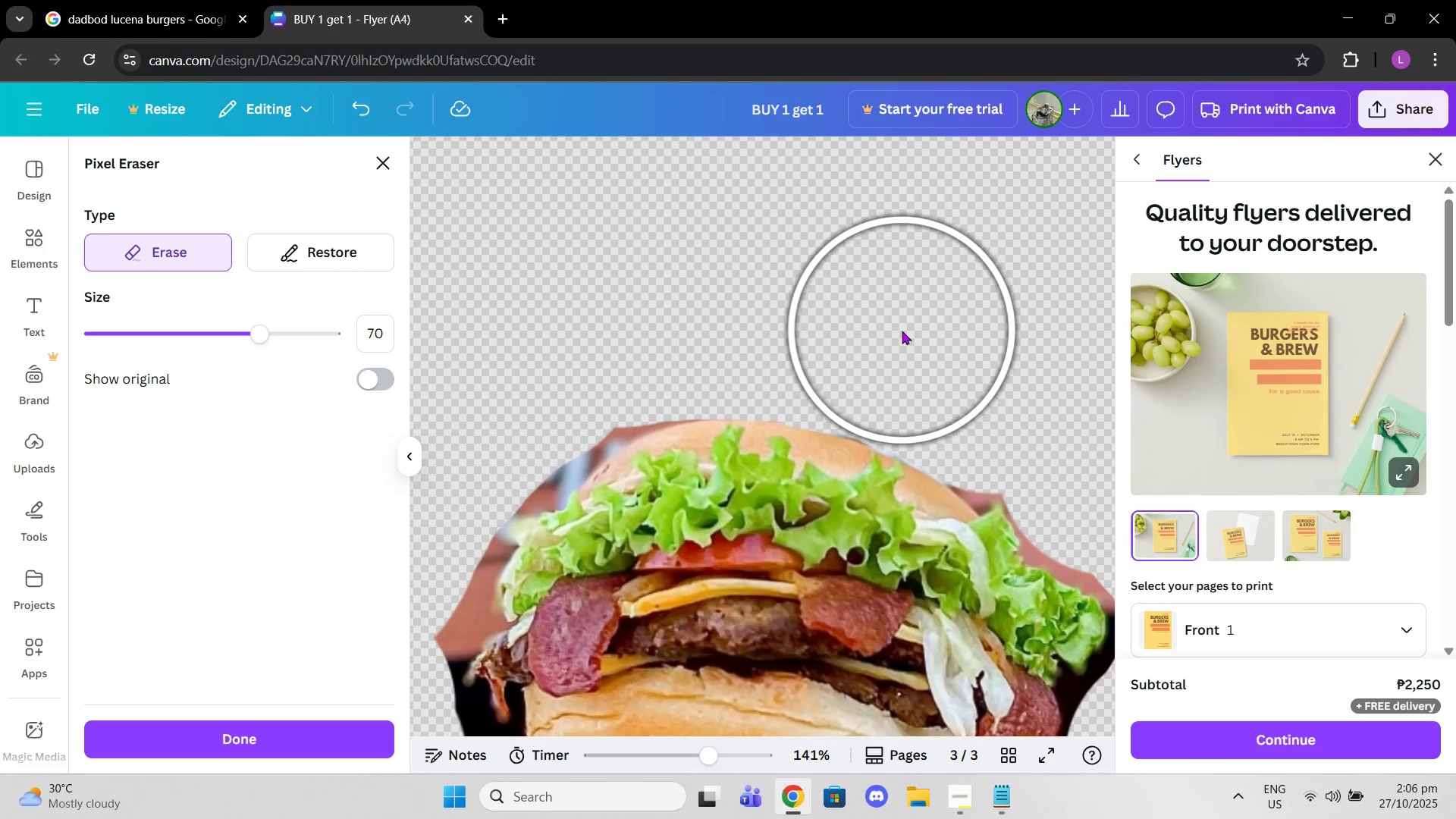 
wait(6.22)
 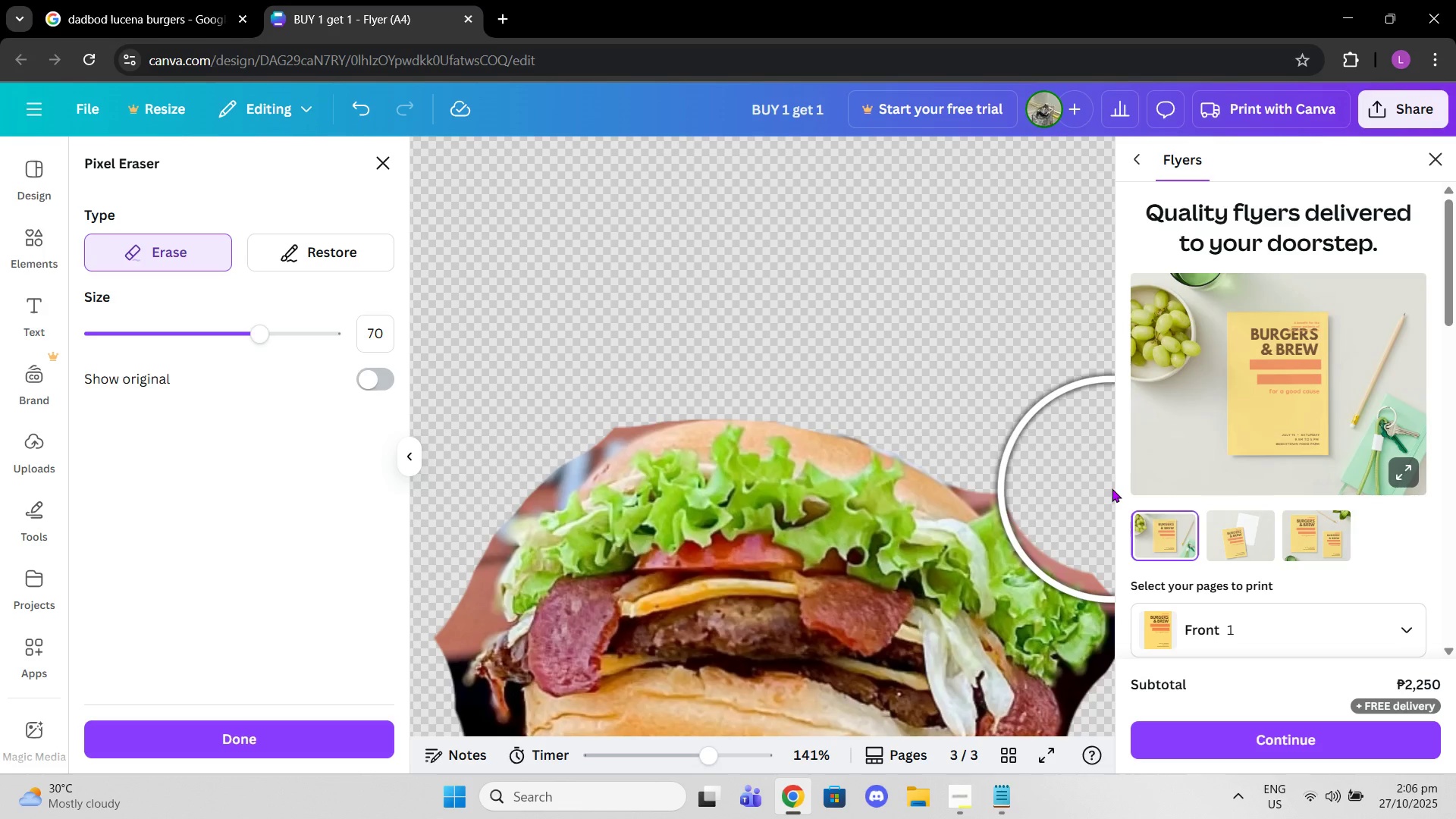 
left_click([893, 334])
 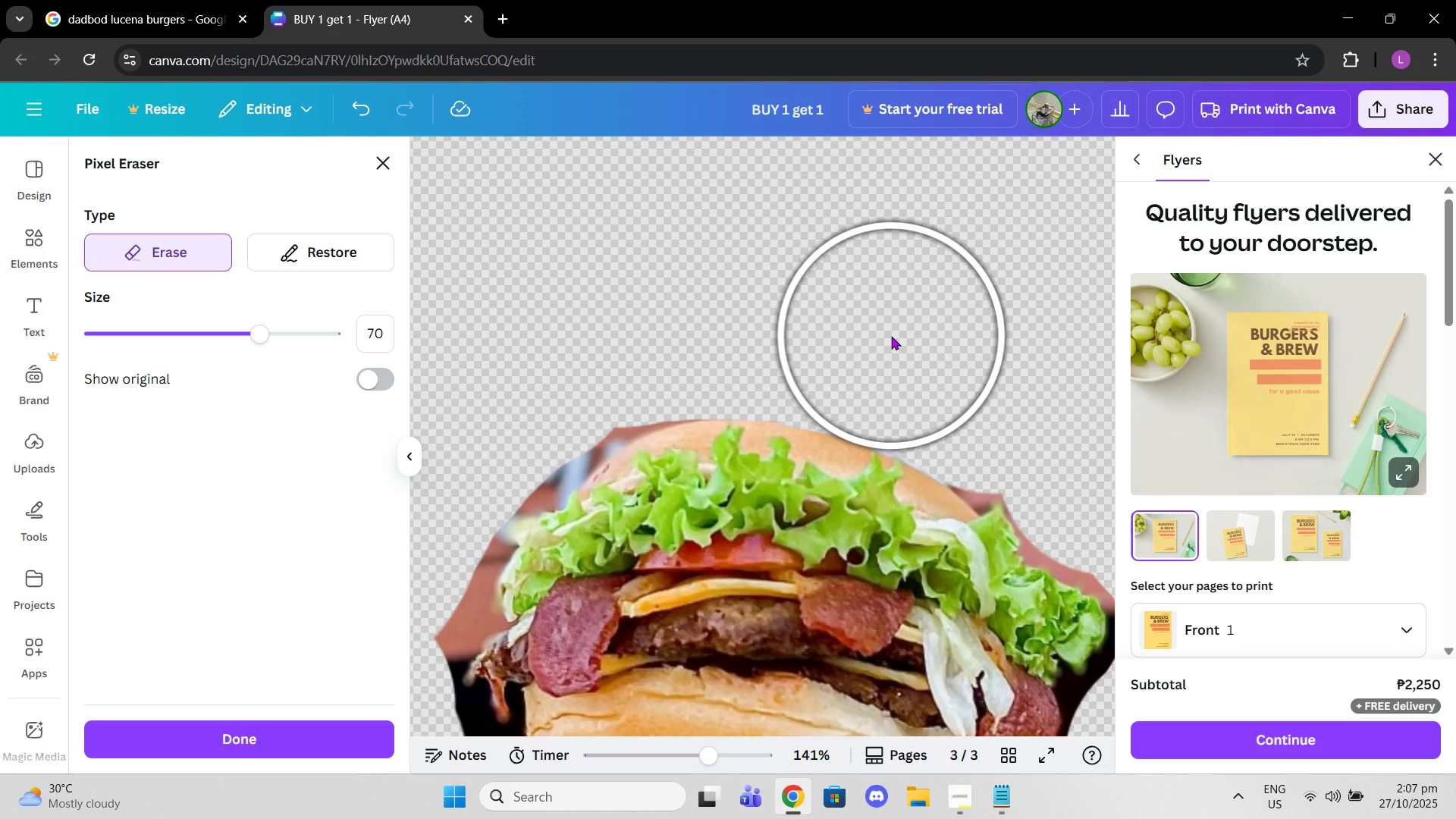 
left_click([891, 336])
 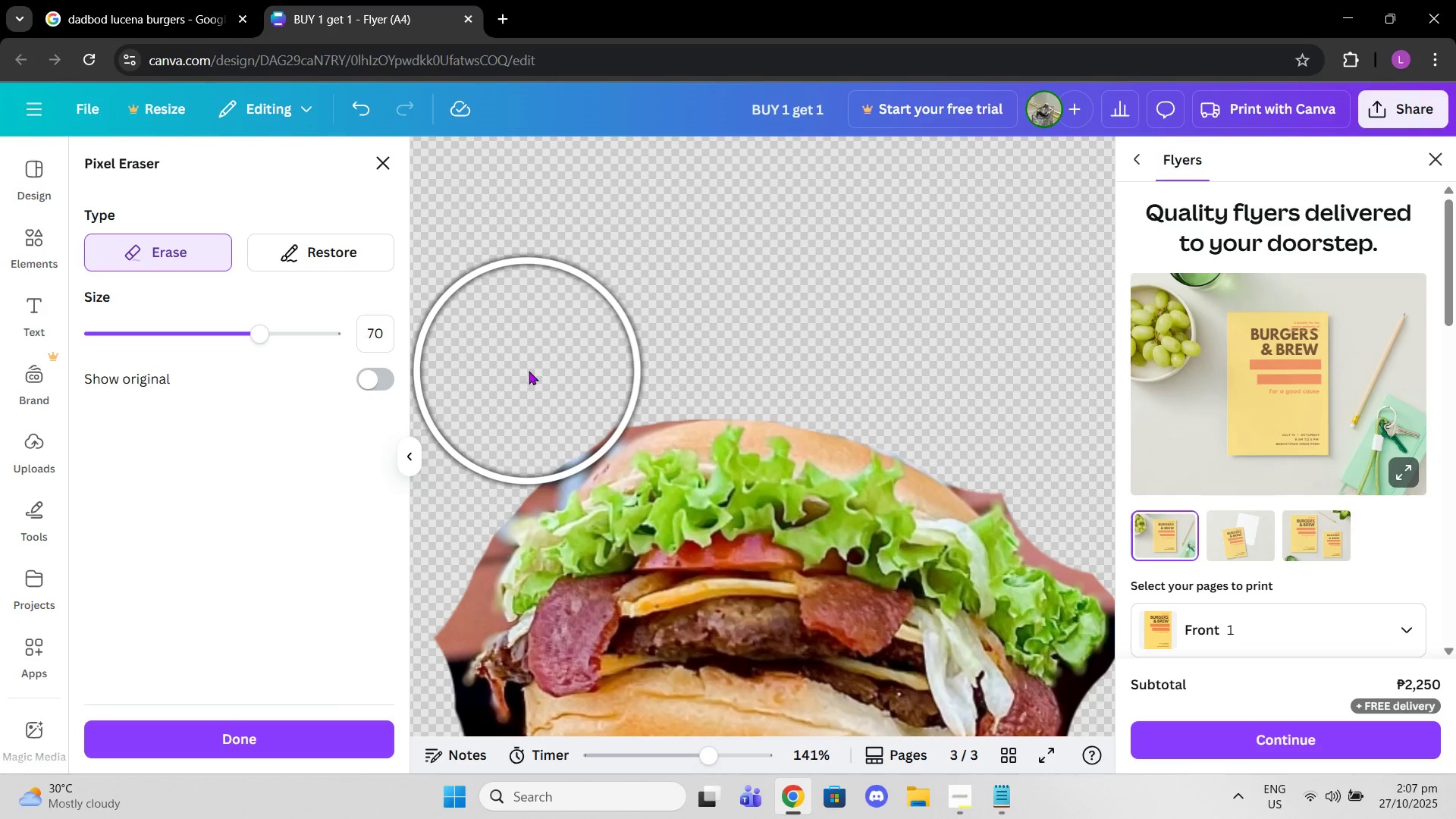 
left_click([532, 372])
 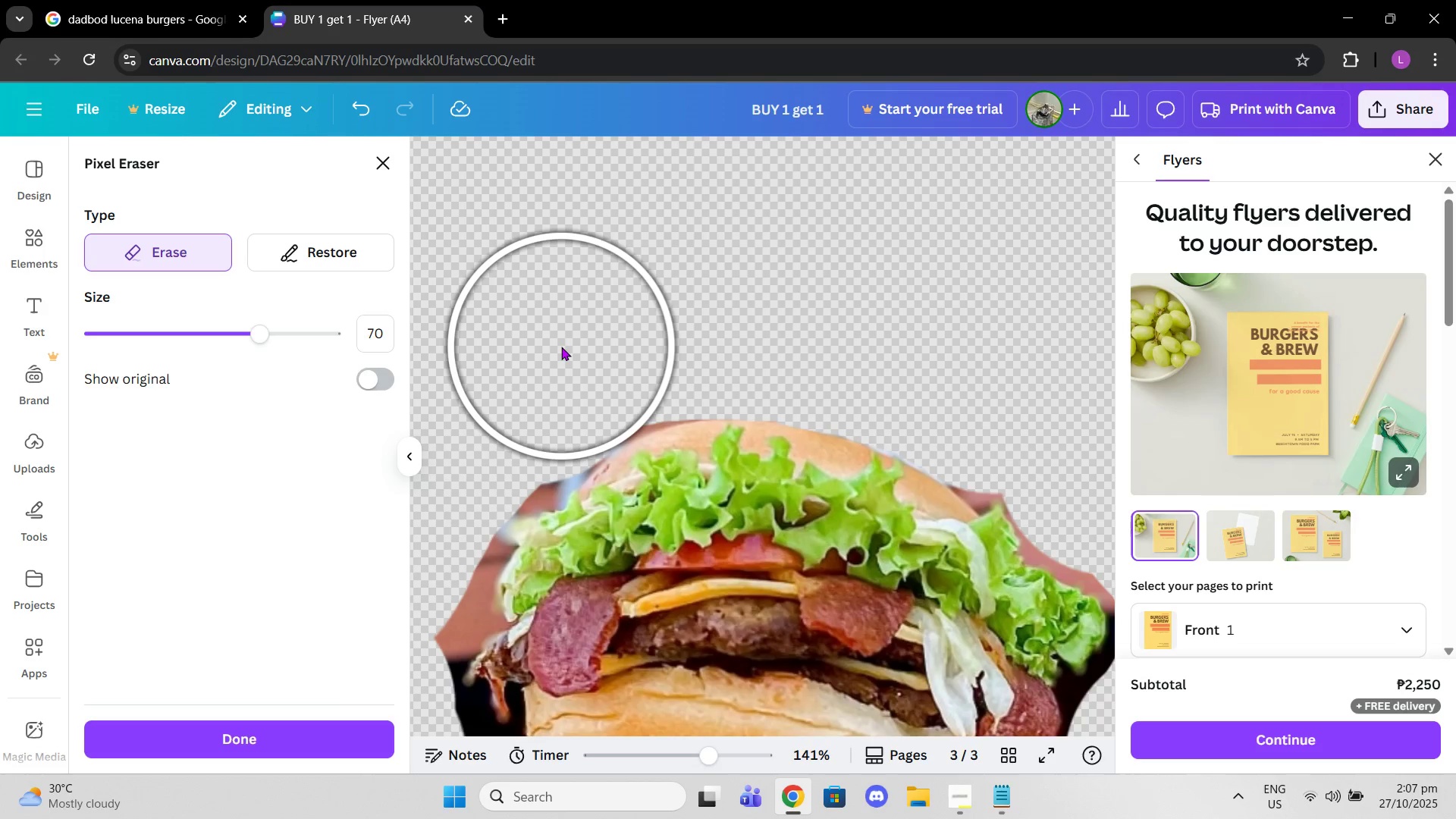 
left_click([561, 347])
 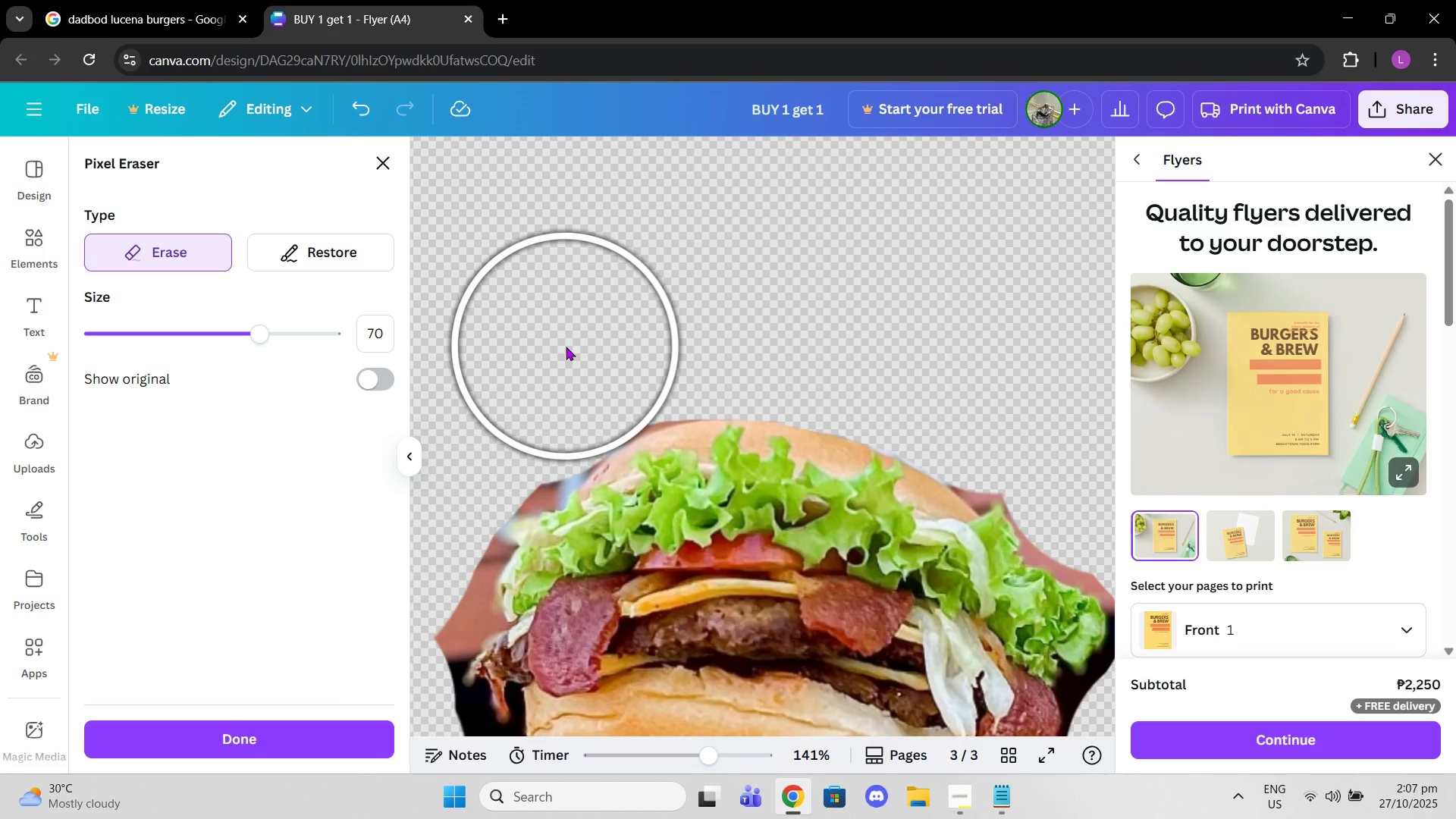 
left_click([566, 347])
 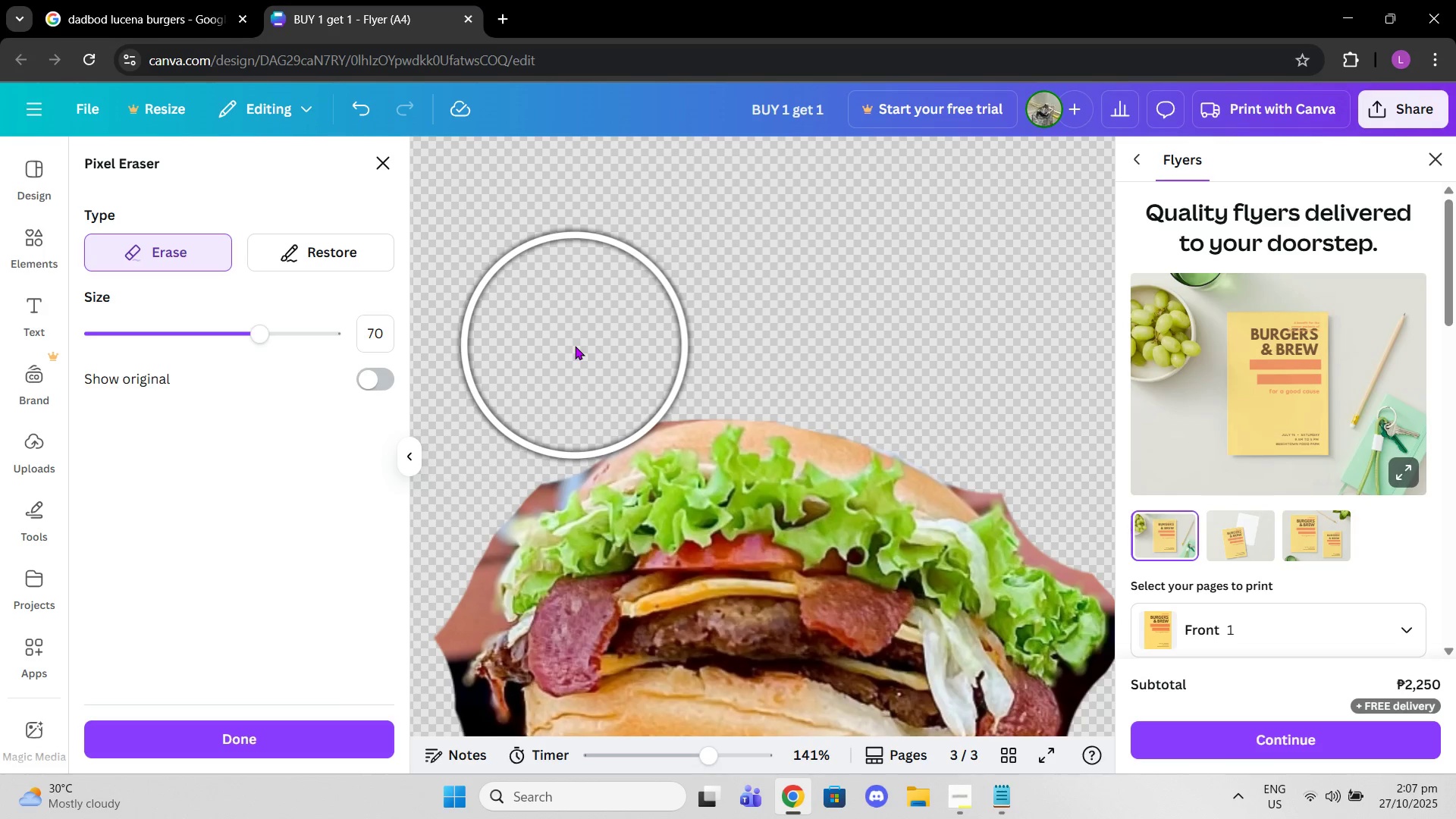 
left_click([575, 346])
 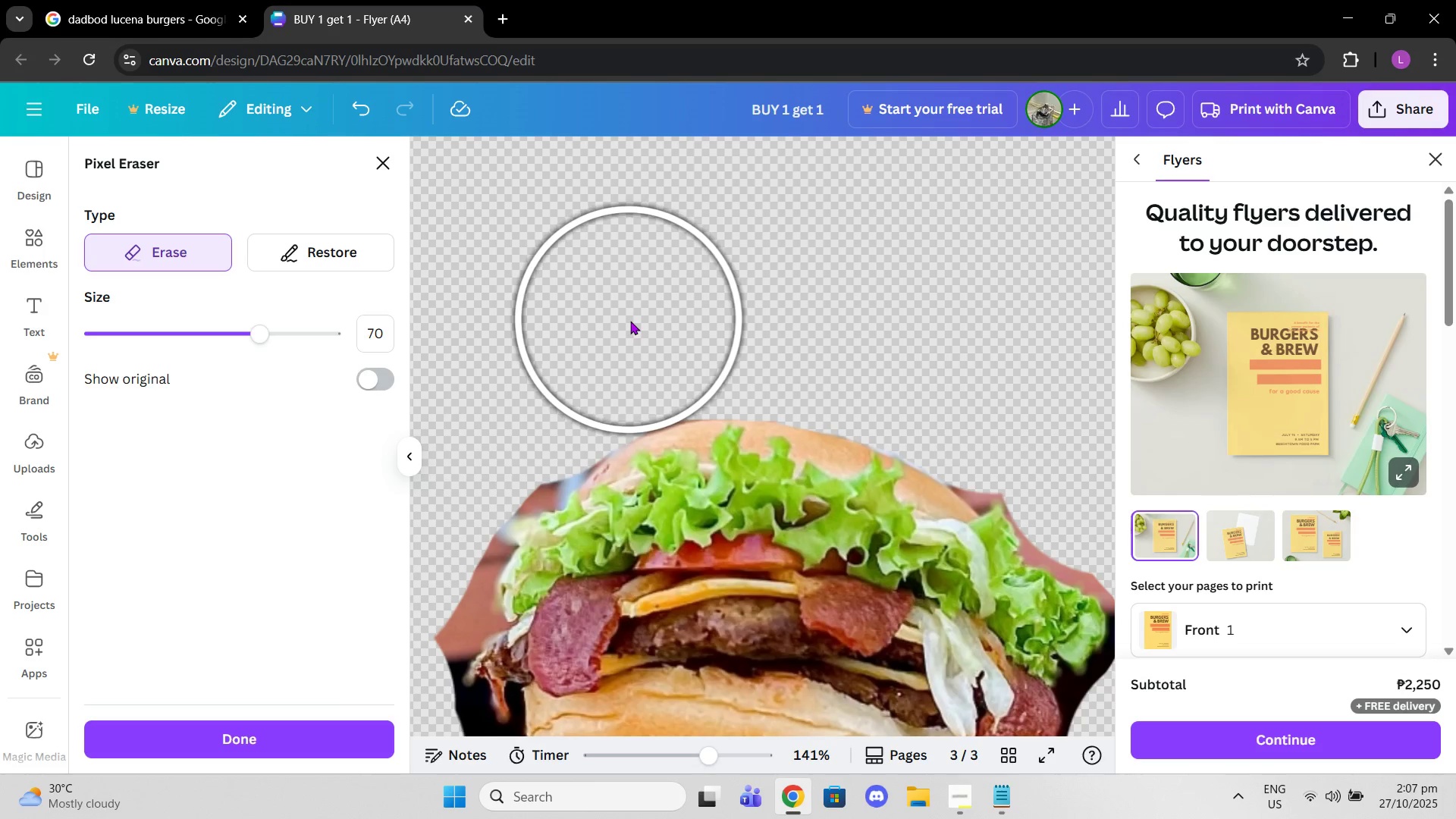 
left_click([630, 321])
 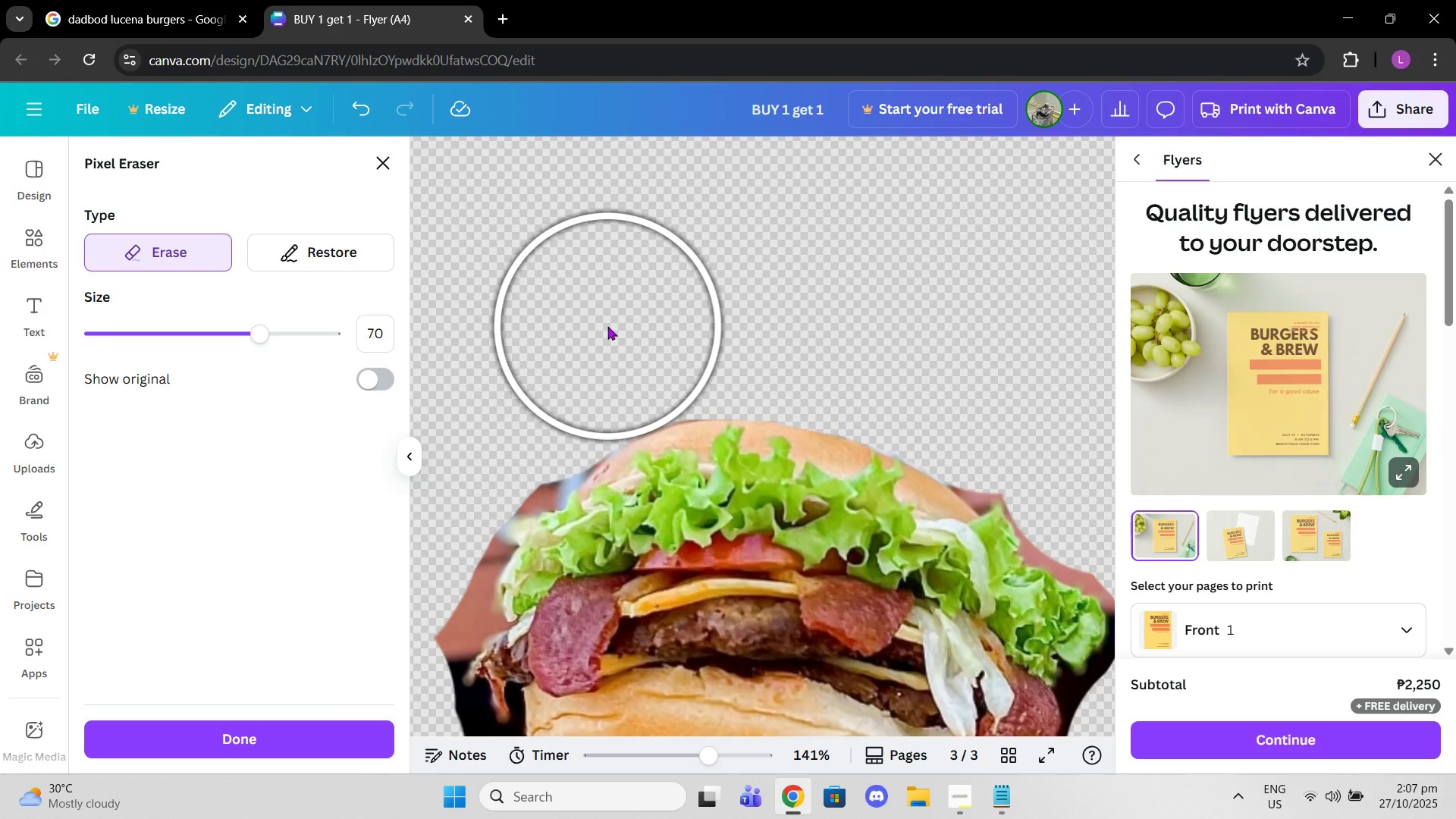 
left_click([607, 326])
 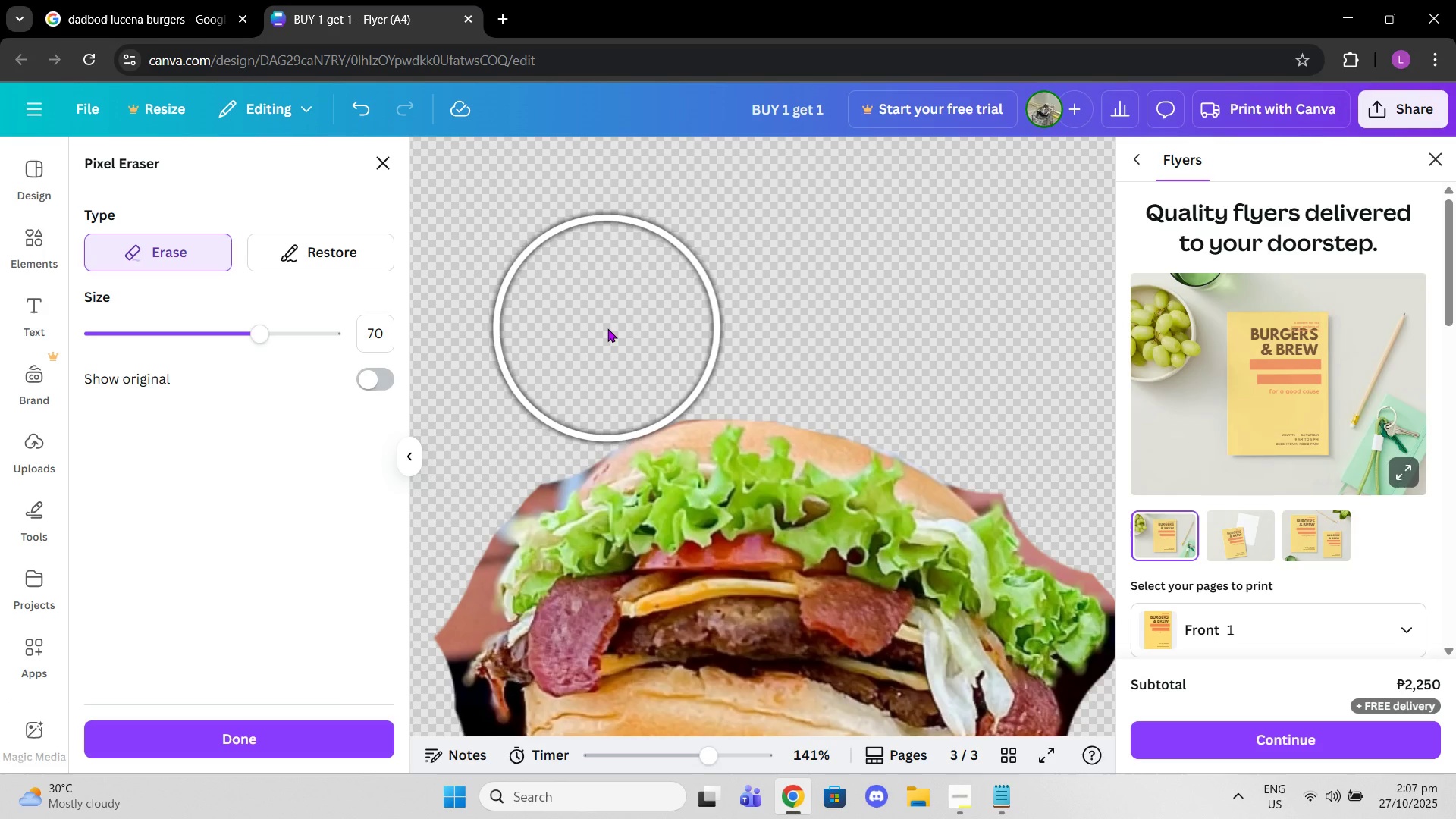 
left_click([607, 328])
 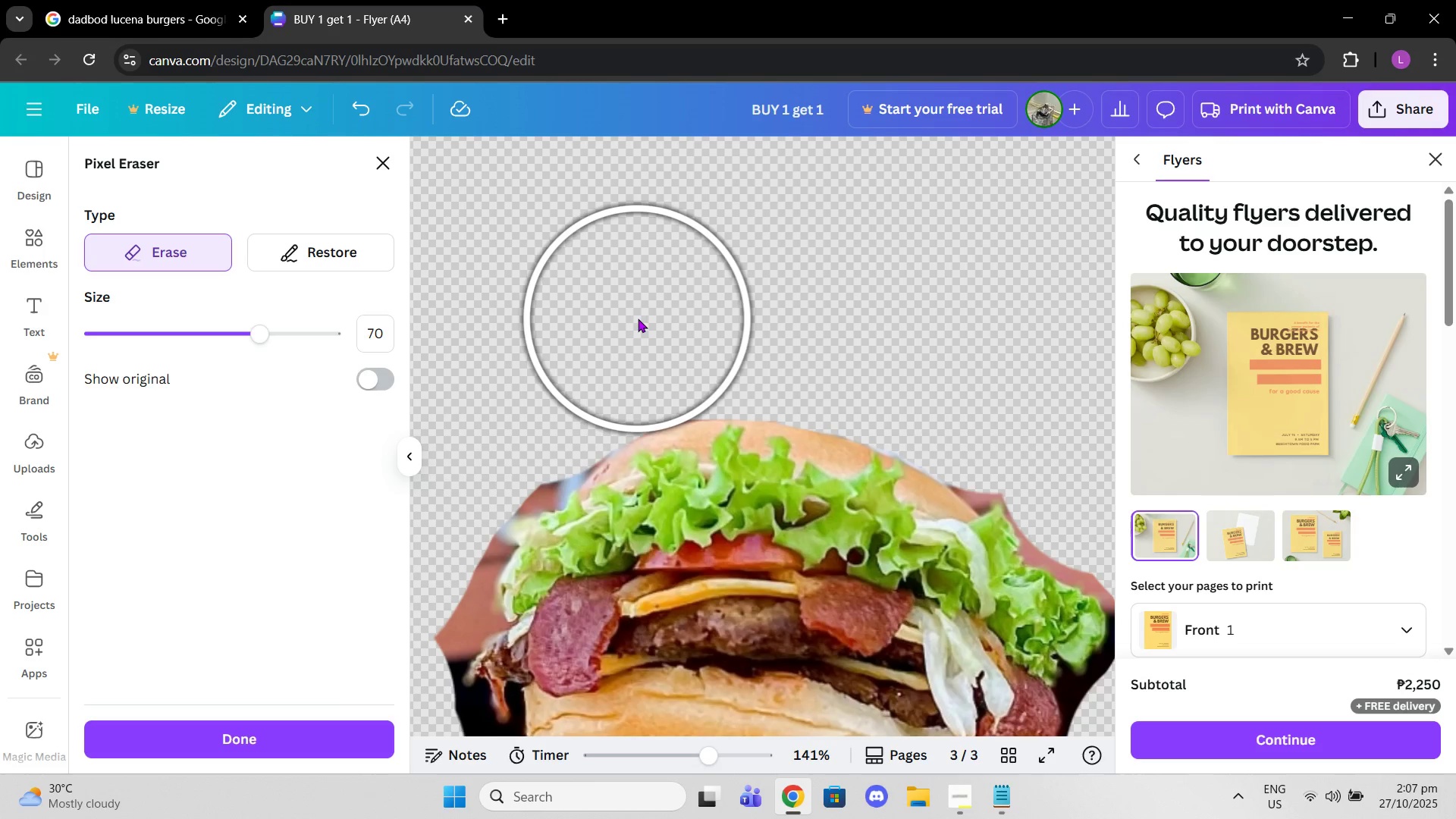 
left_click([638, 317])
 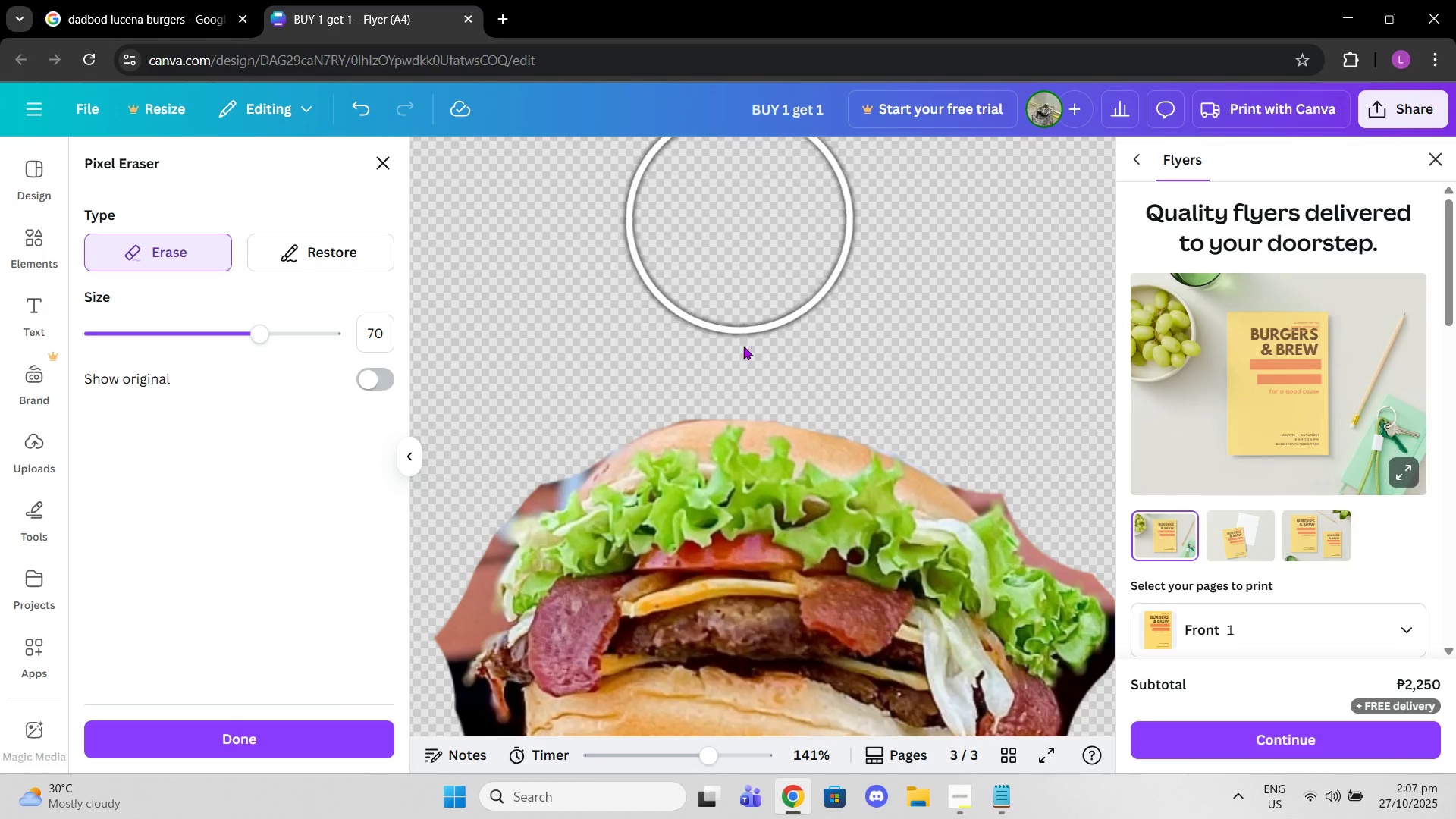 
scroll: coordinate [767, 433], scroll_direction: down, amount: 2.0
 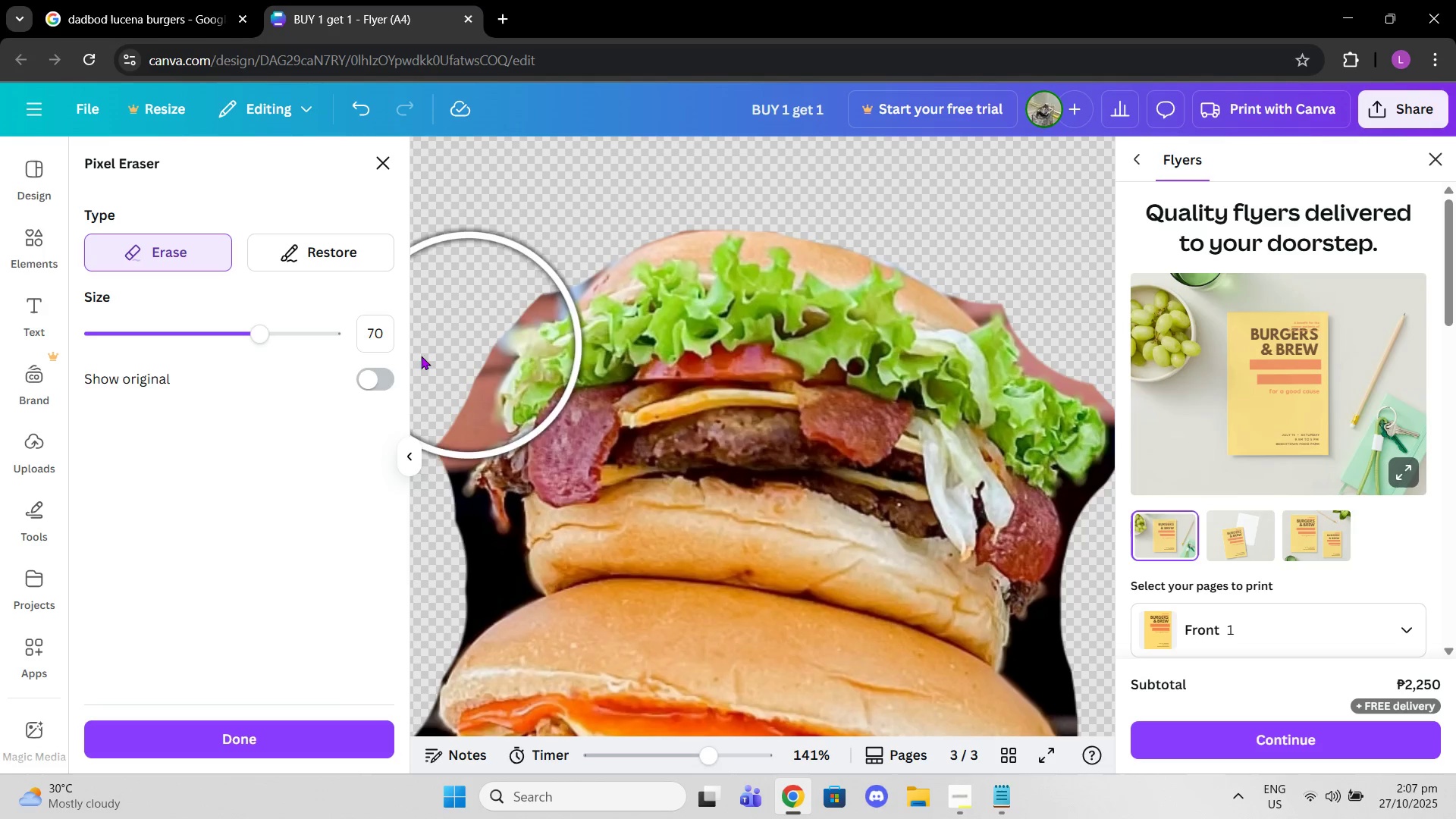 
left_click_drag(start_coordinate=[260, 336], to_coordinate=[221, 331])
 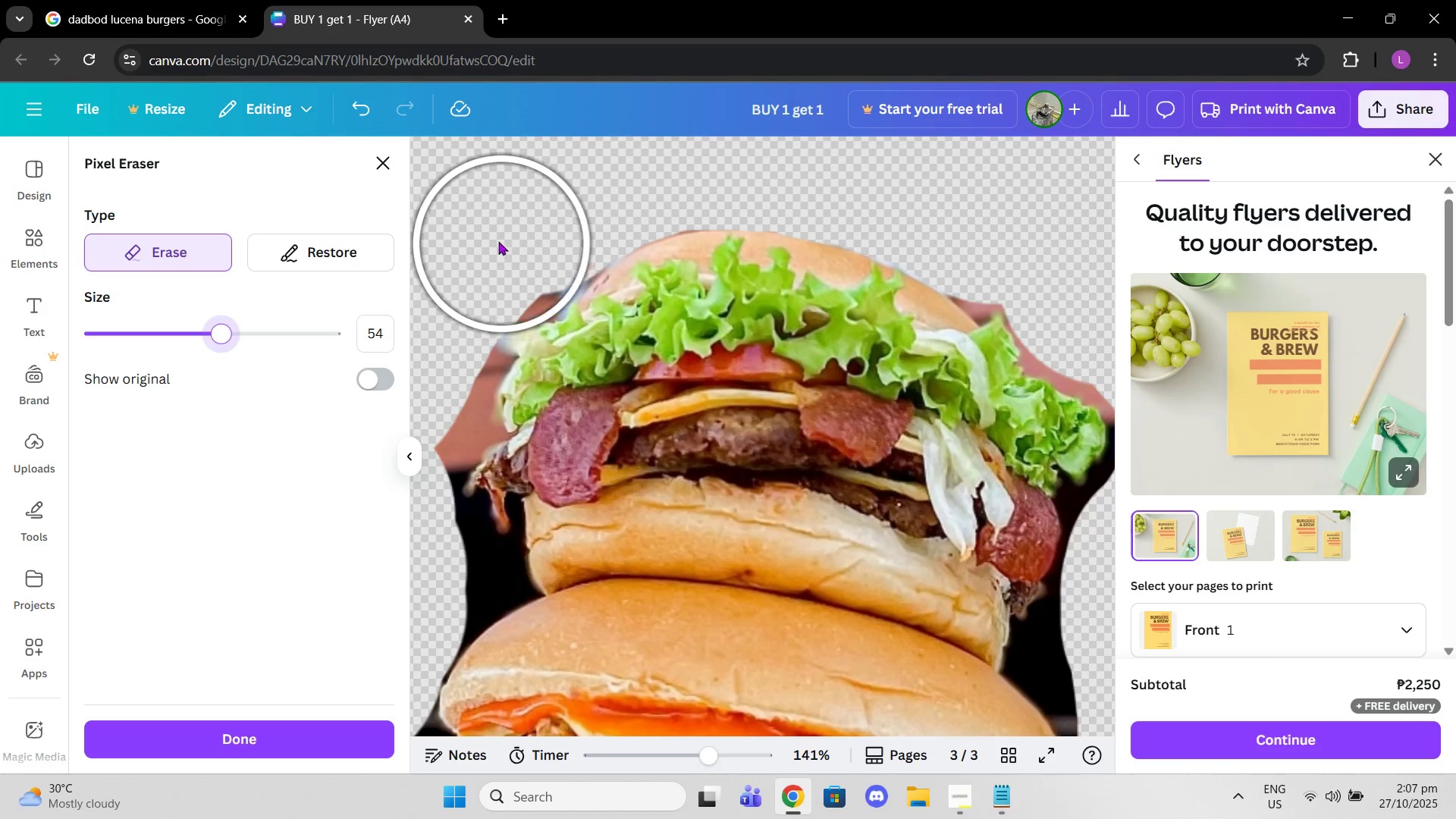 
left_click_drag(start_coordinate=[498, 241], to_coordinate=[401, 390])
 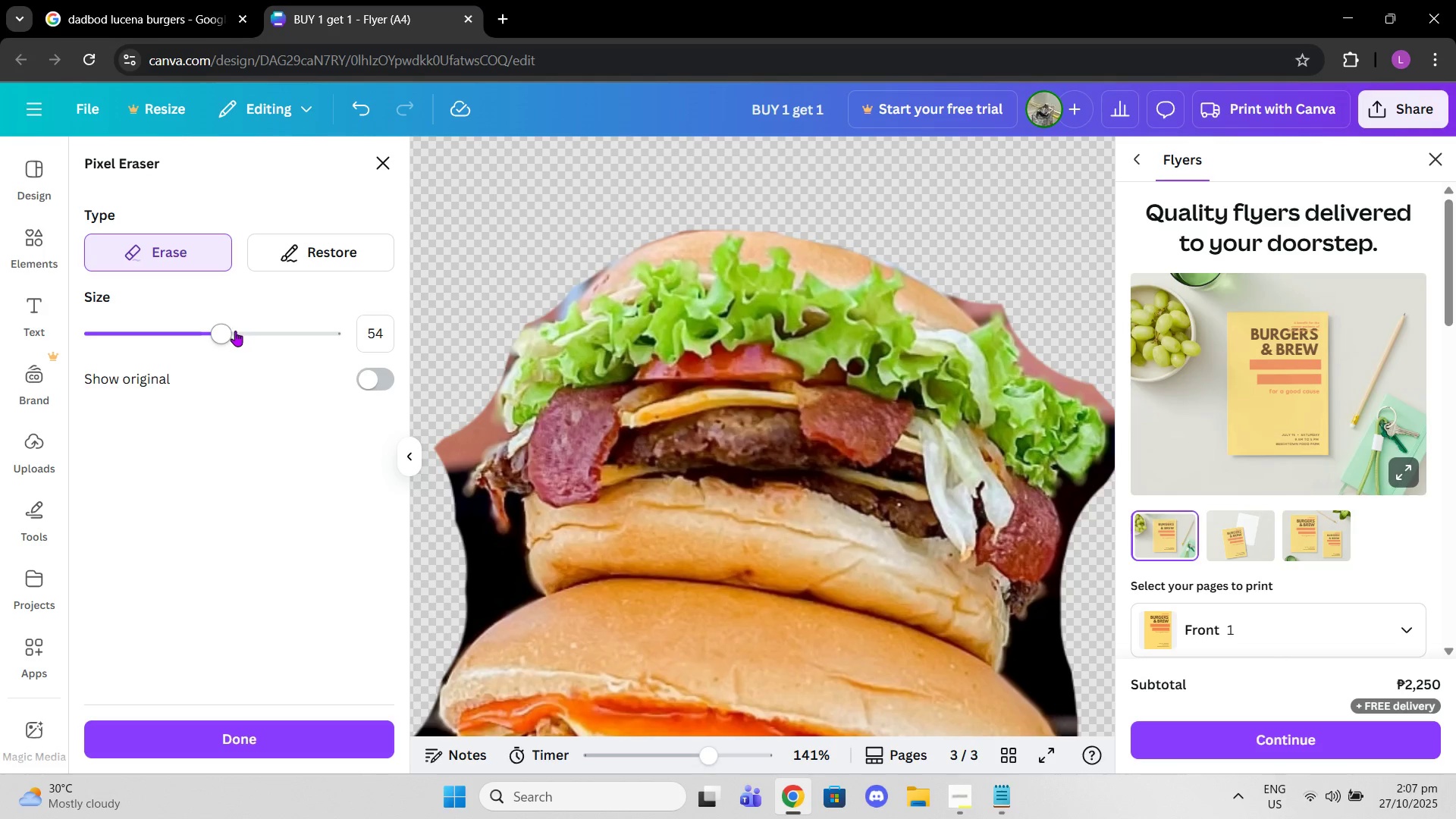 
left_click_drag(start_coordinate=[235, 331], to_coordinate=[147, 337])
 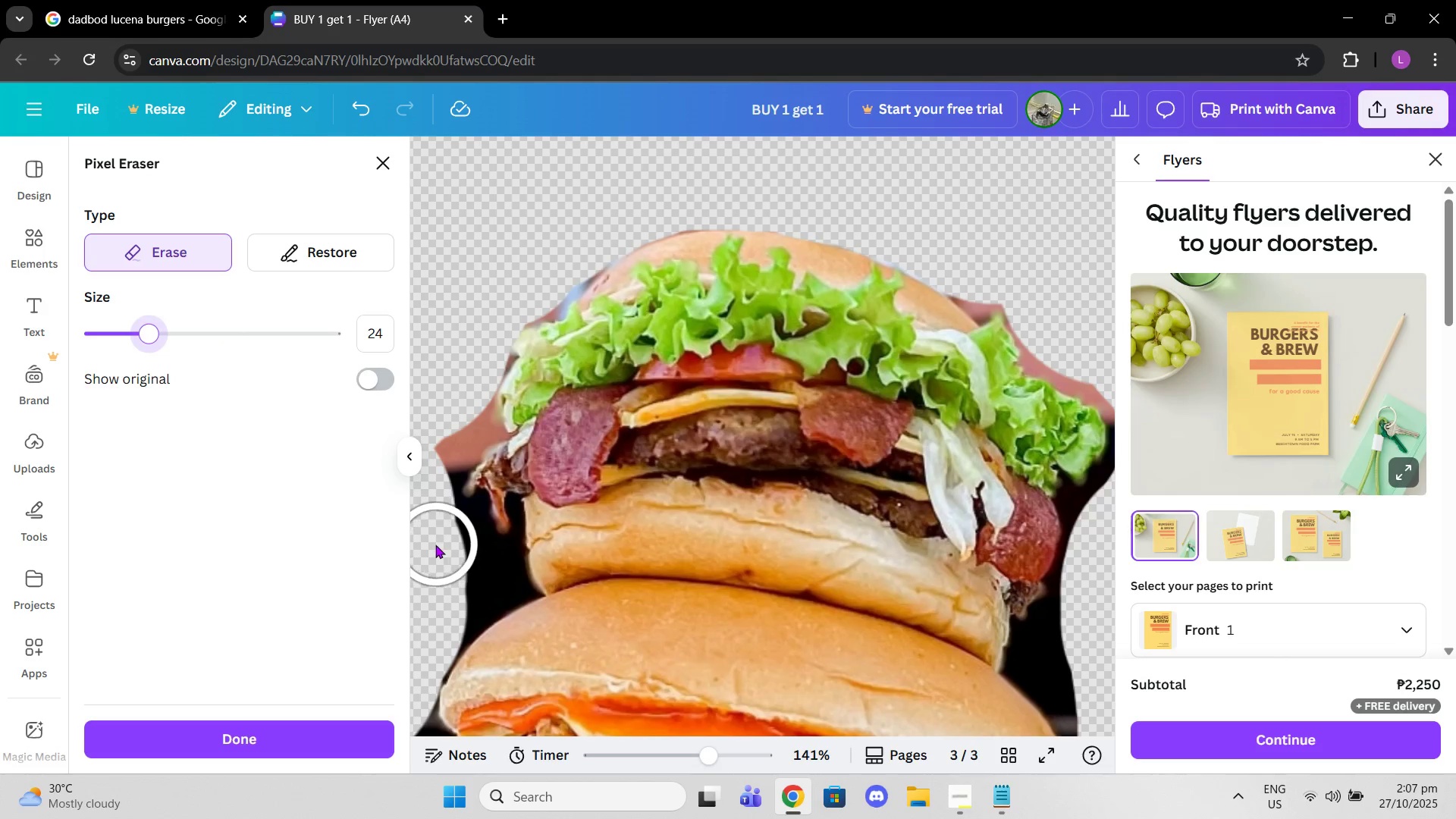 
left_click_drag(start_coordinate=[435, 544], to_coordinate=[487, 577])
 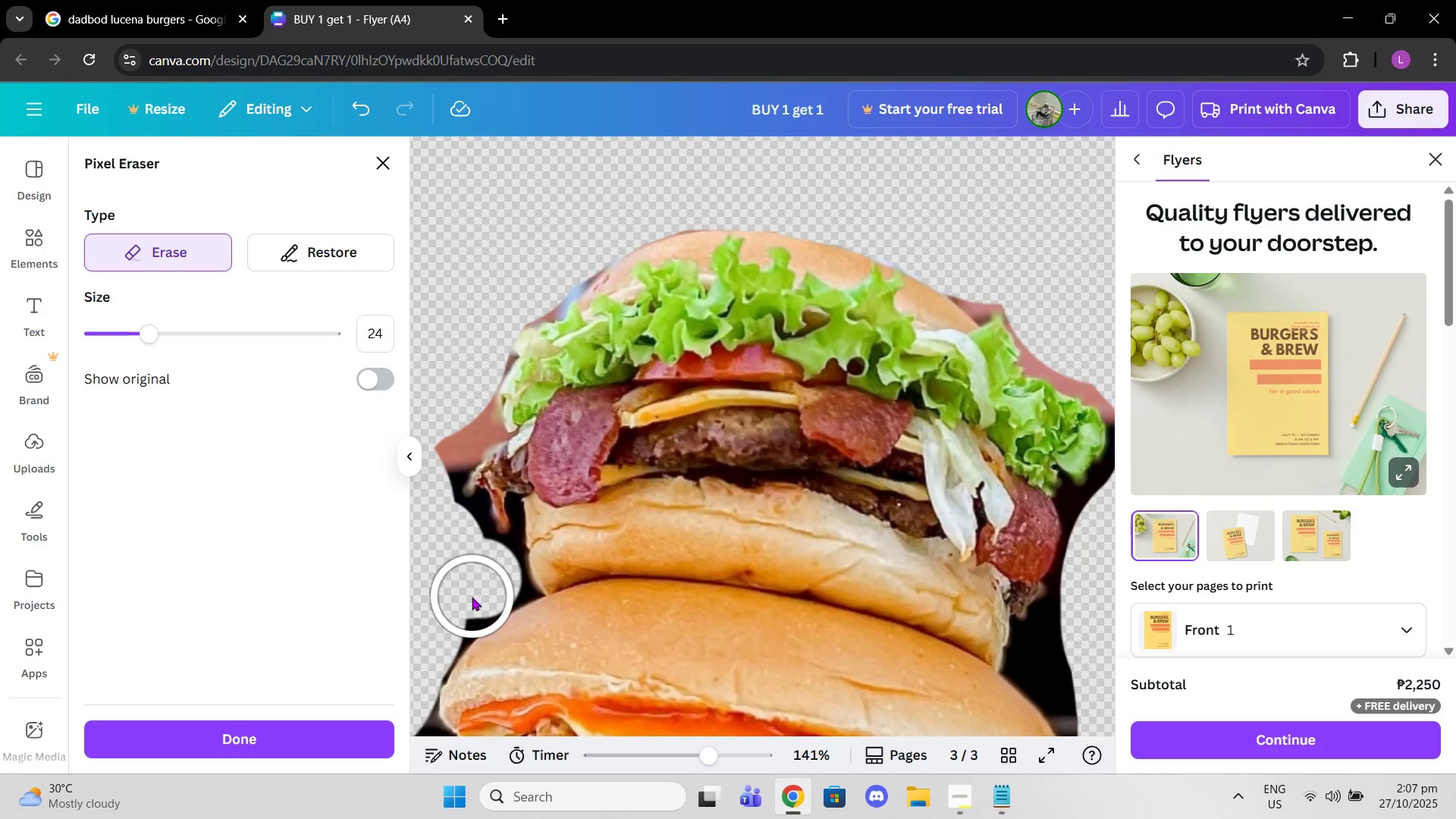 
scroll: coordinate [468, 597], scroll_direction: down, amount: 1.0
 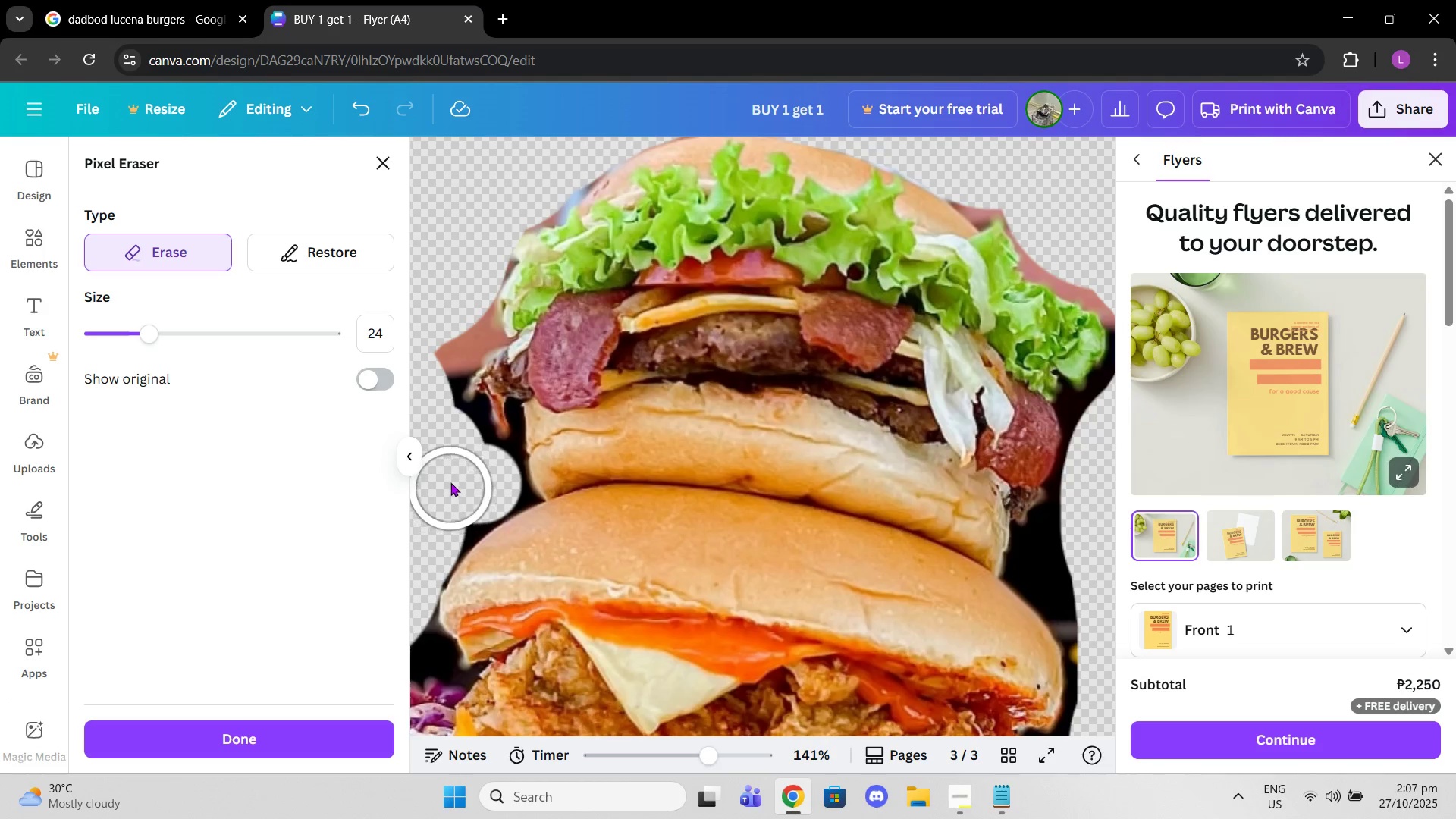 
left_click_drag(start_coordinate=[452, 483], to_coordinate=[450, 517])
 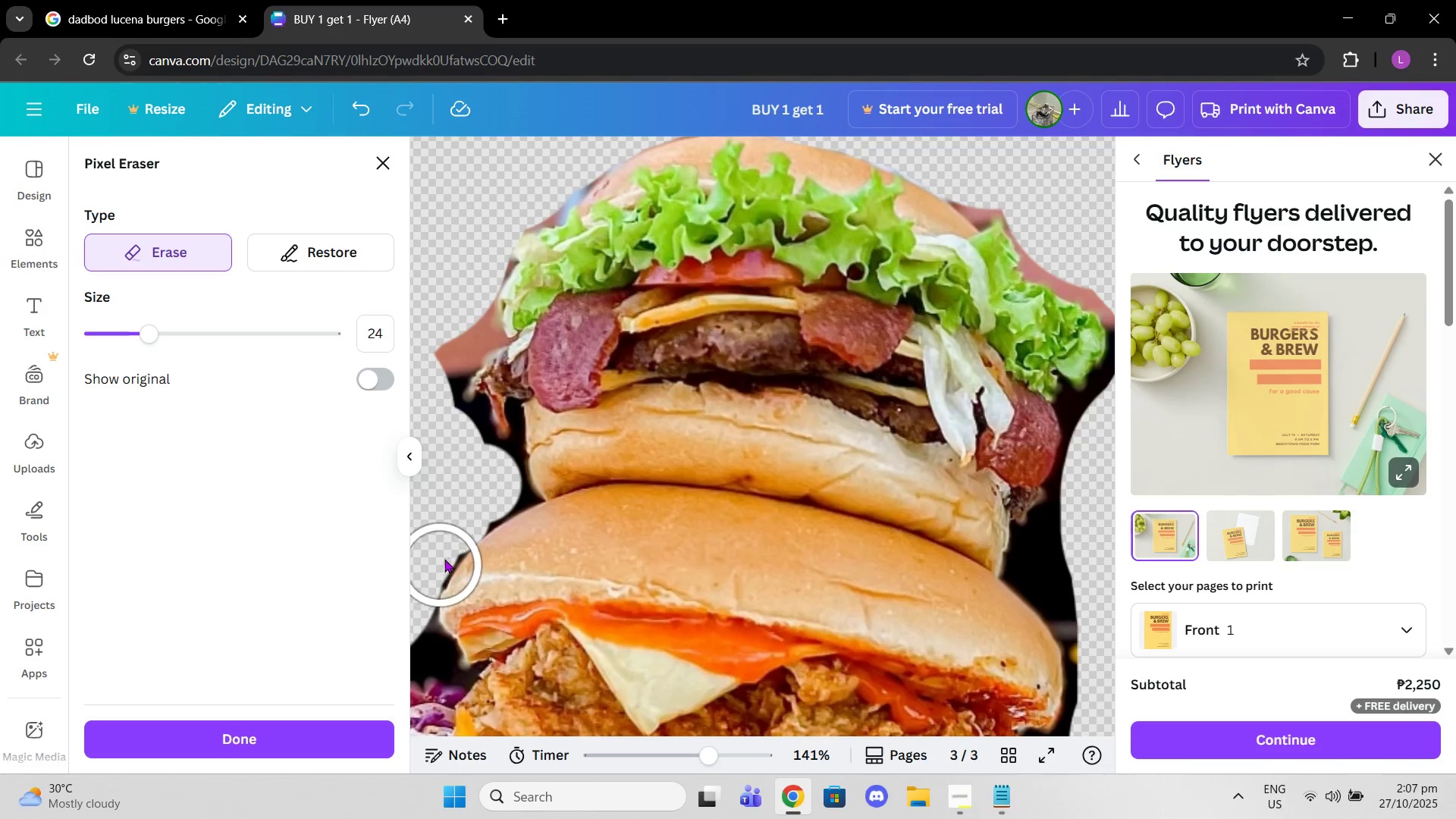 
left_click_drag(start_coordinate=[430, 515], to_coordinate=[418, 554])
 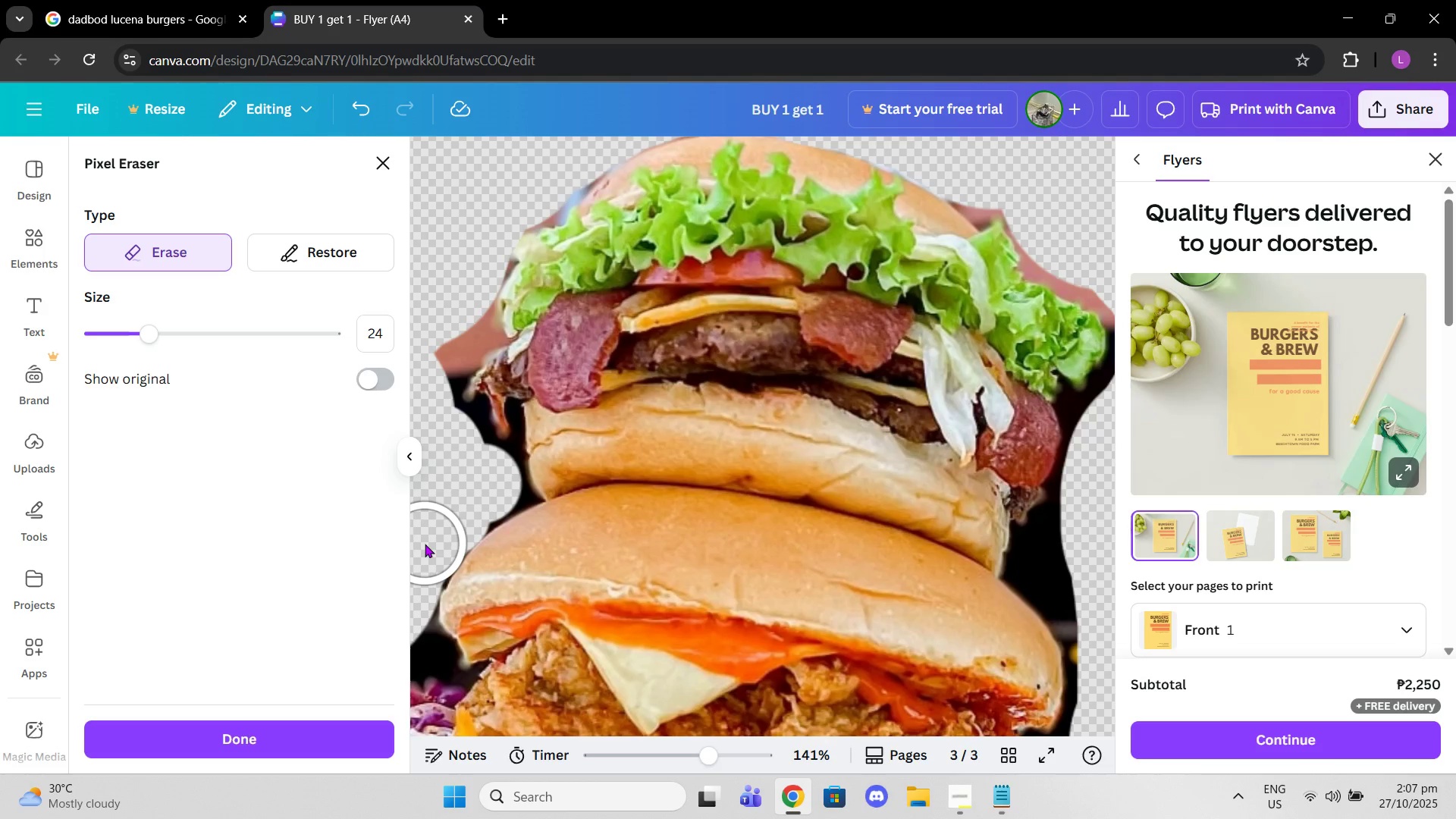 
left_click([425, 544])
 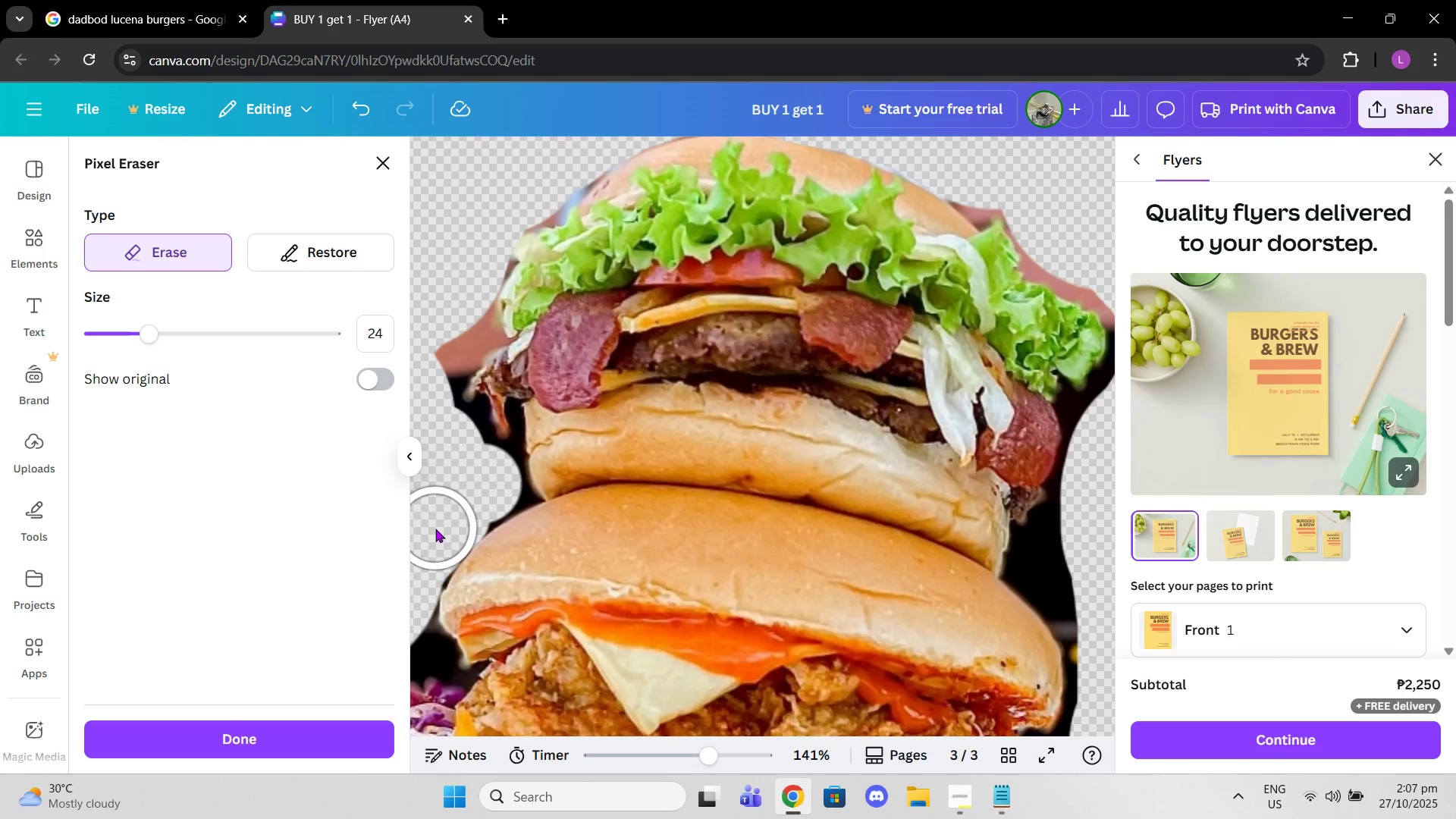 
left_click([437, 529])
 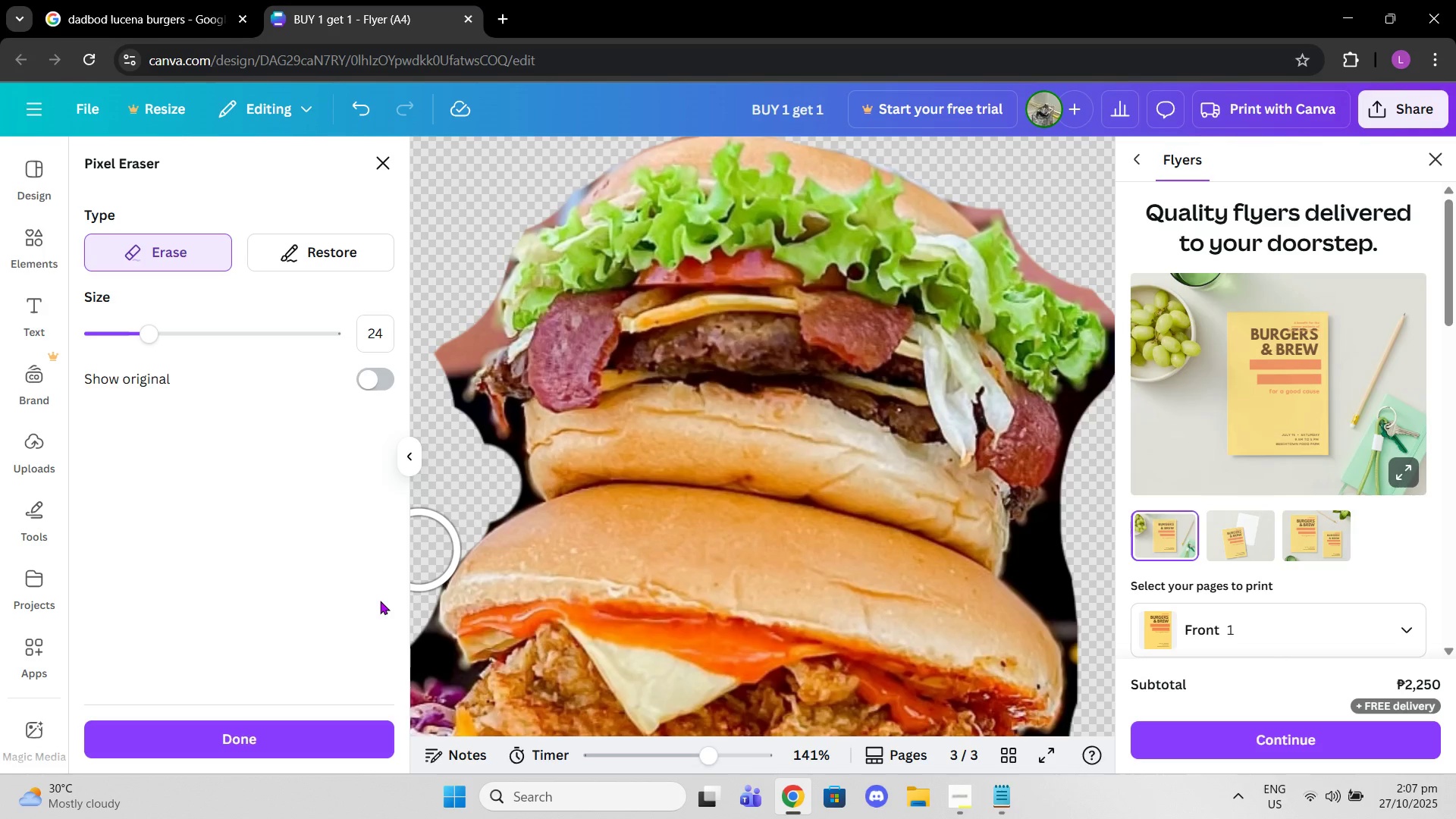 
scroll: coordinate [504, 526], scroll_direction: down, amount: 6.0
 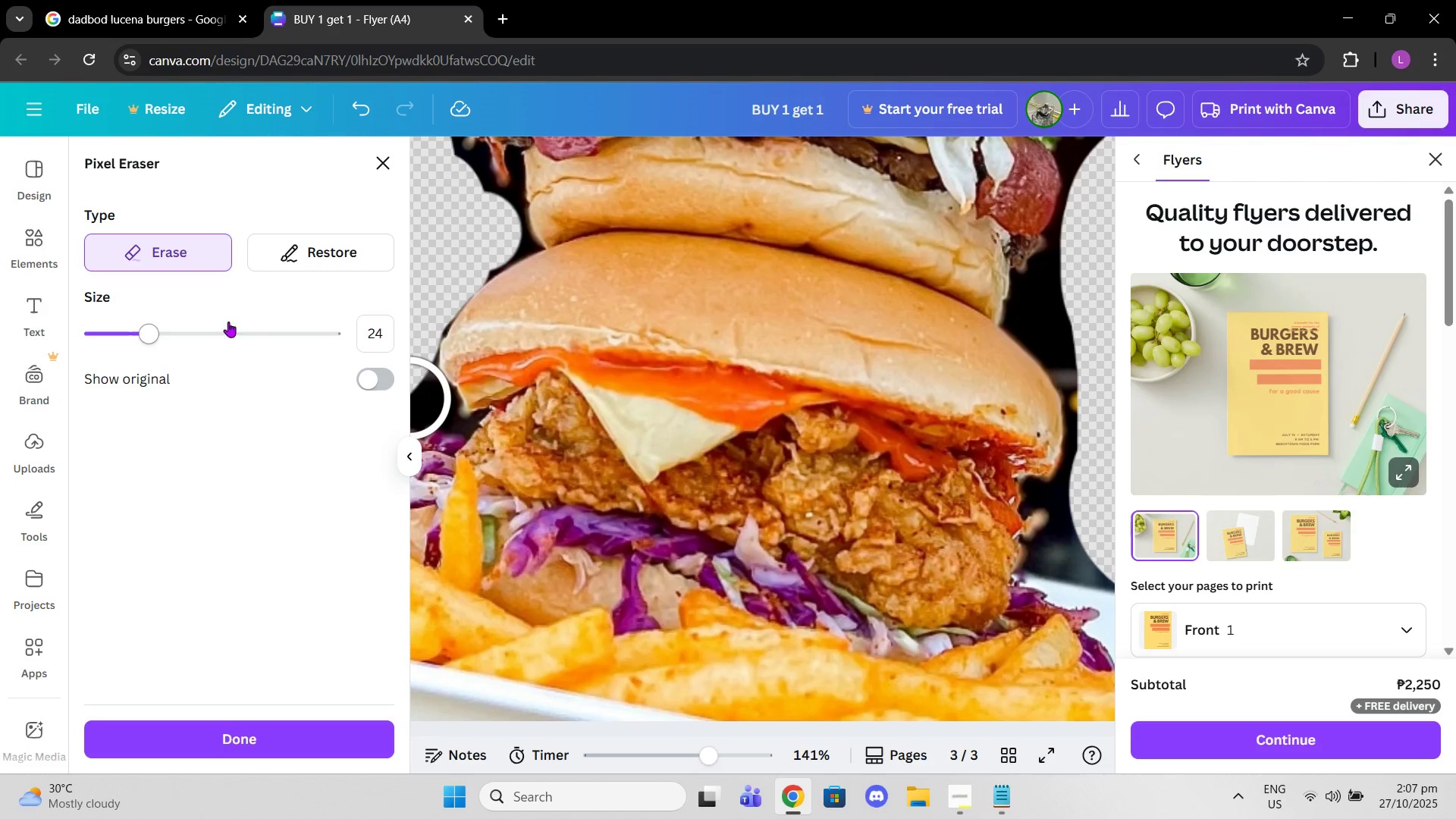 
left_click_drag(start_coordinate=[143, 325], to_coordinate=[128, 323])
 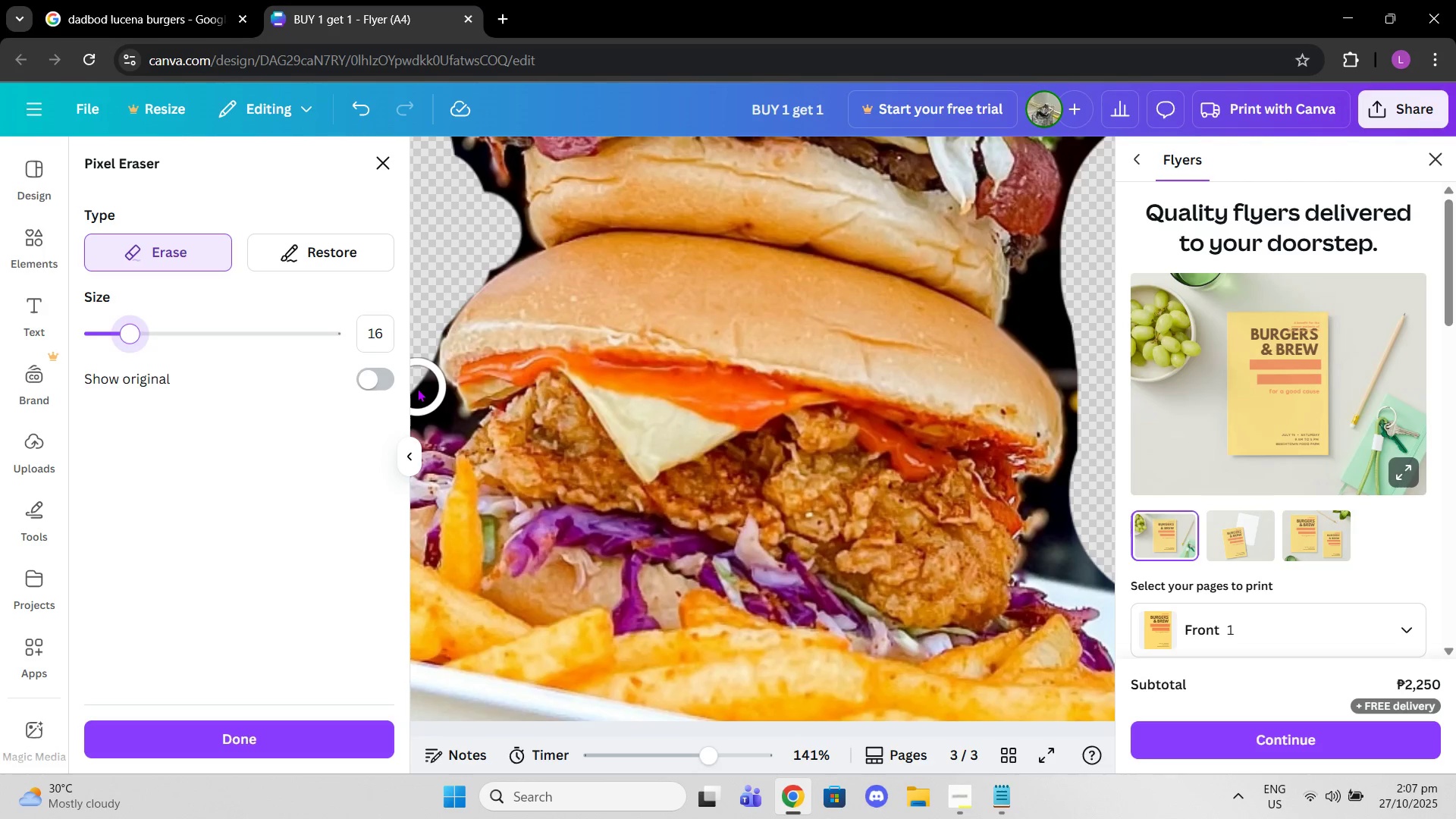 
left_click_drag(start_coordinate=[410, 390], to_coordinate=[421, 395])
 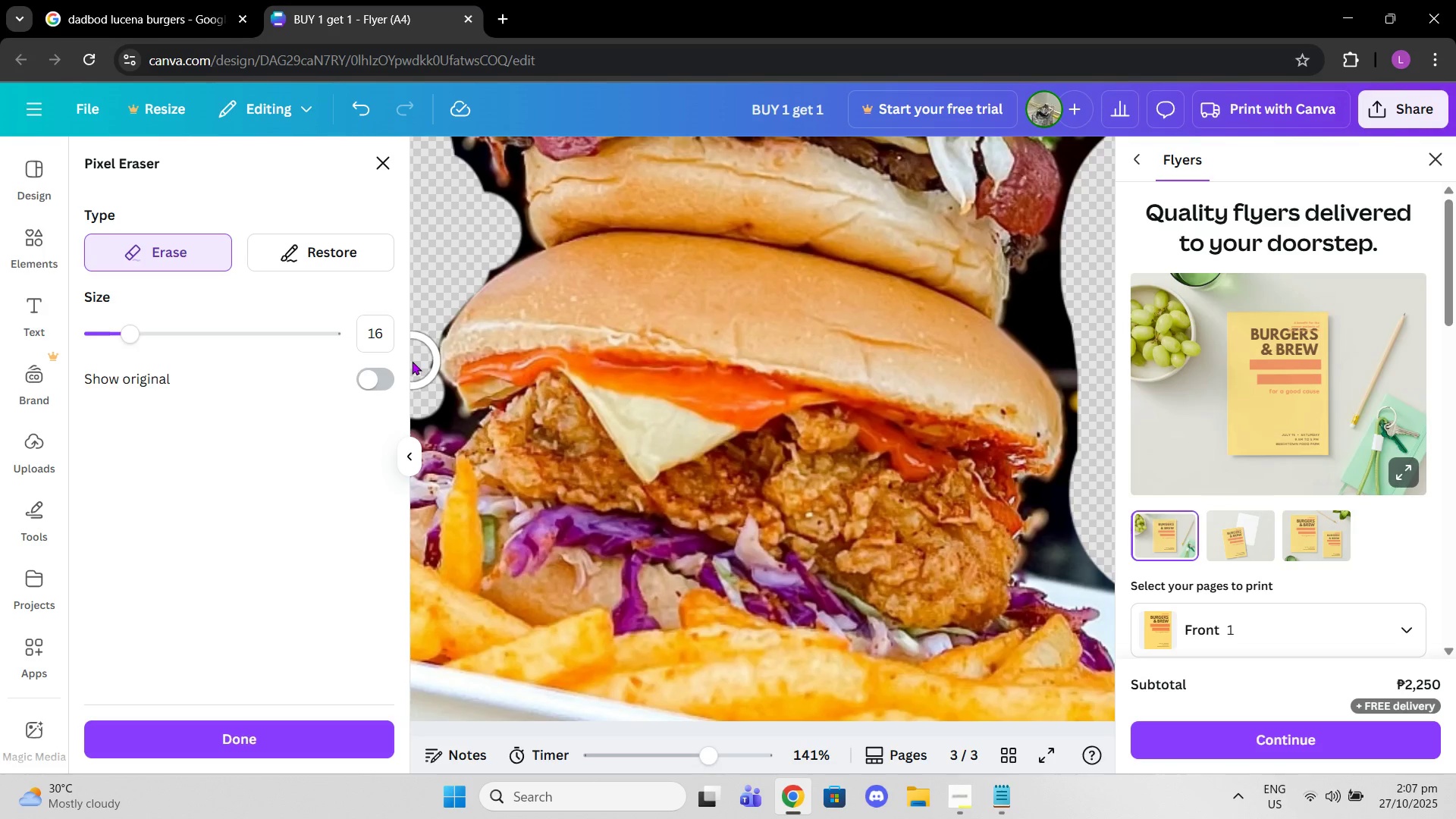 
left_click([411, 362])
 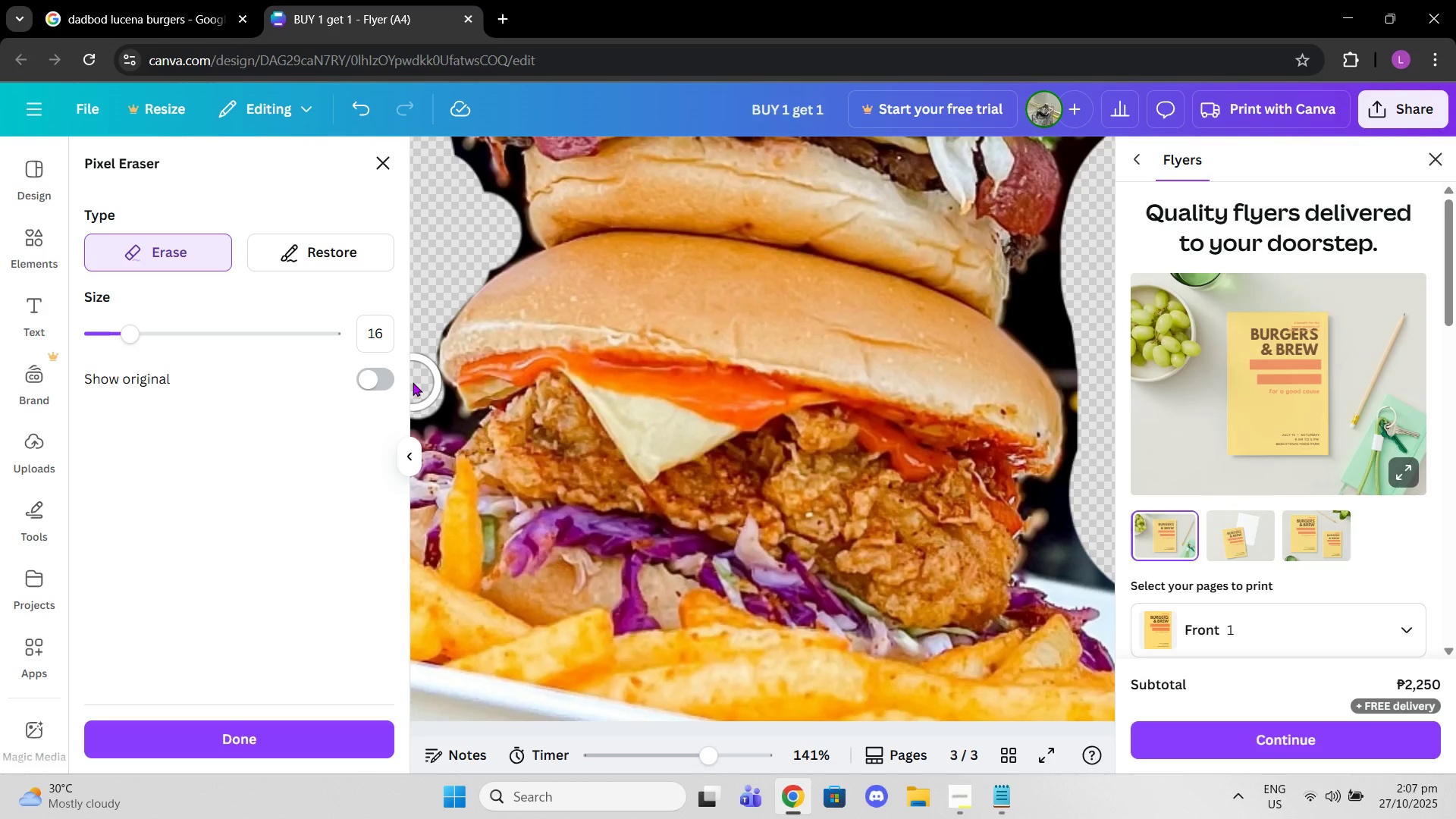 
left_click([413, 382])
 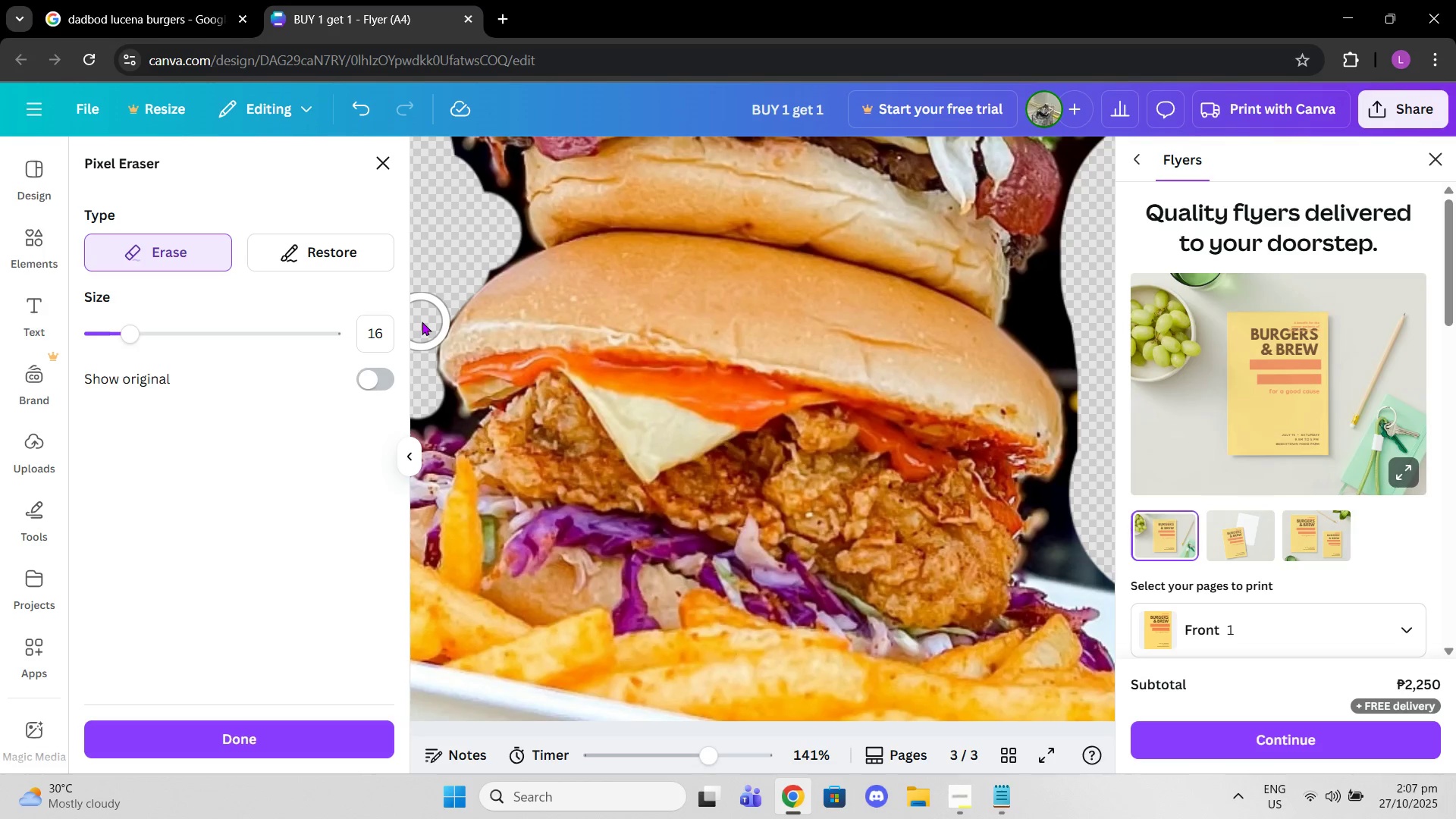 
left_click([422, 322])
 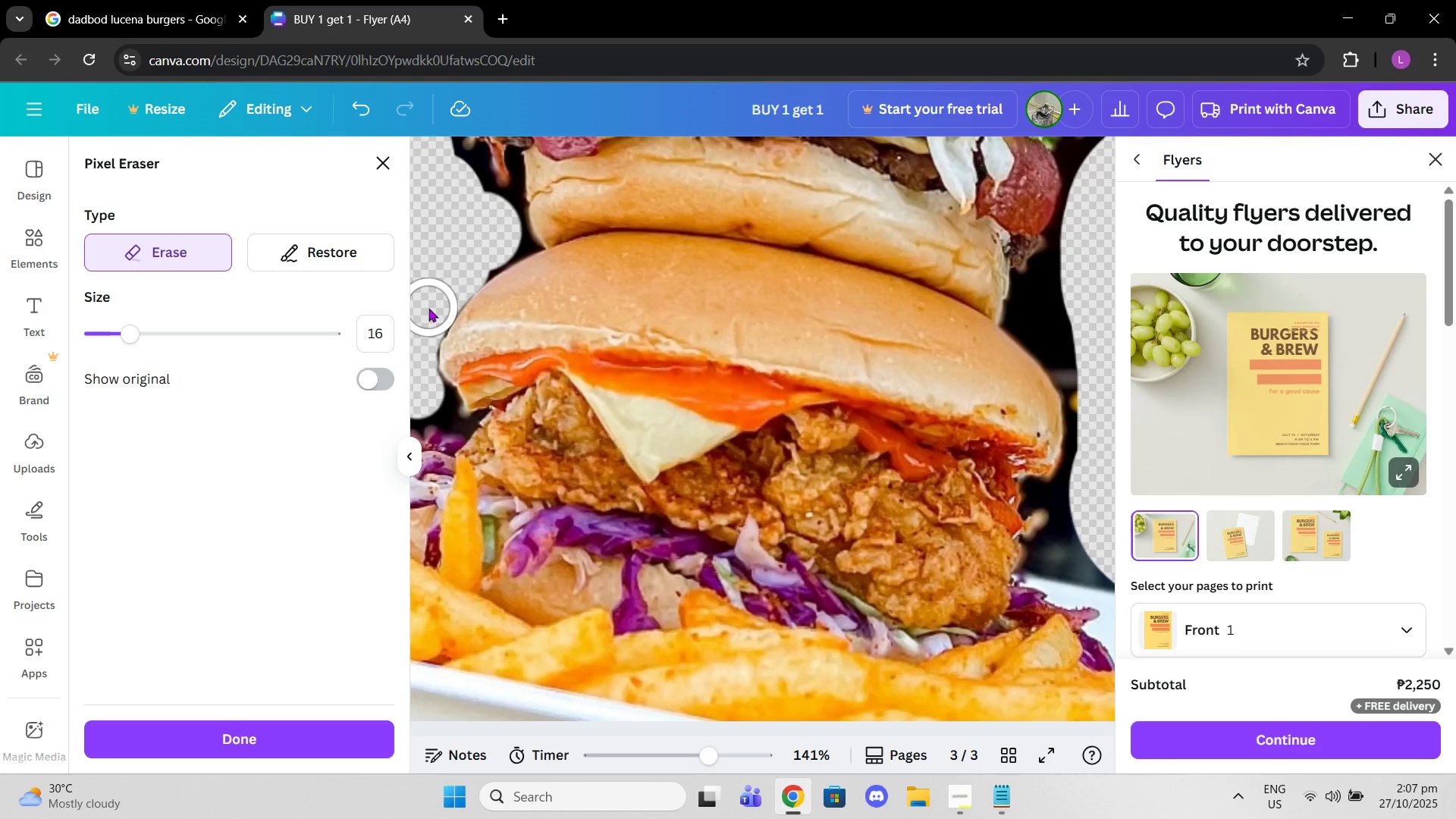 
left_click([428, 308])
 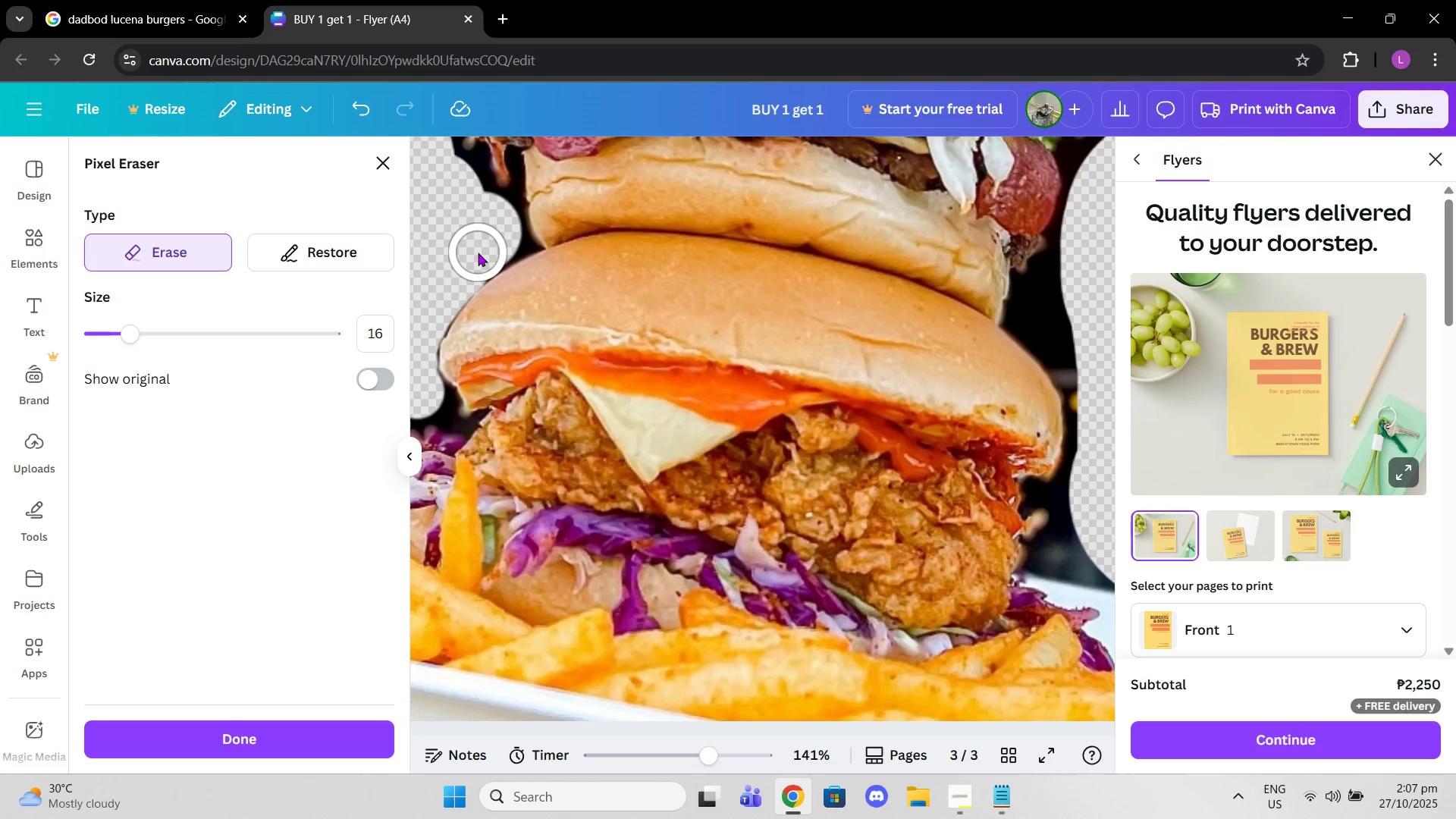 
left_click([479, 253])
 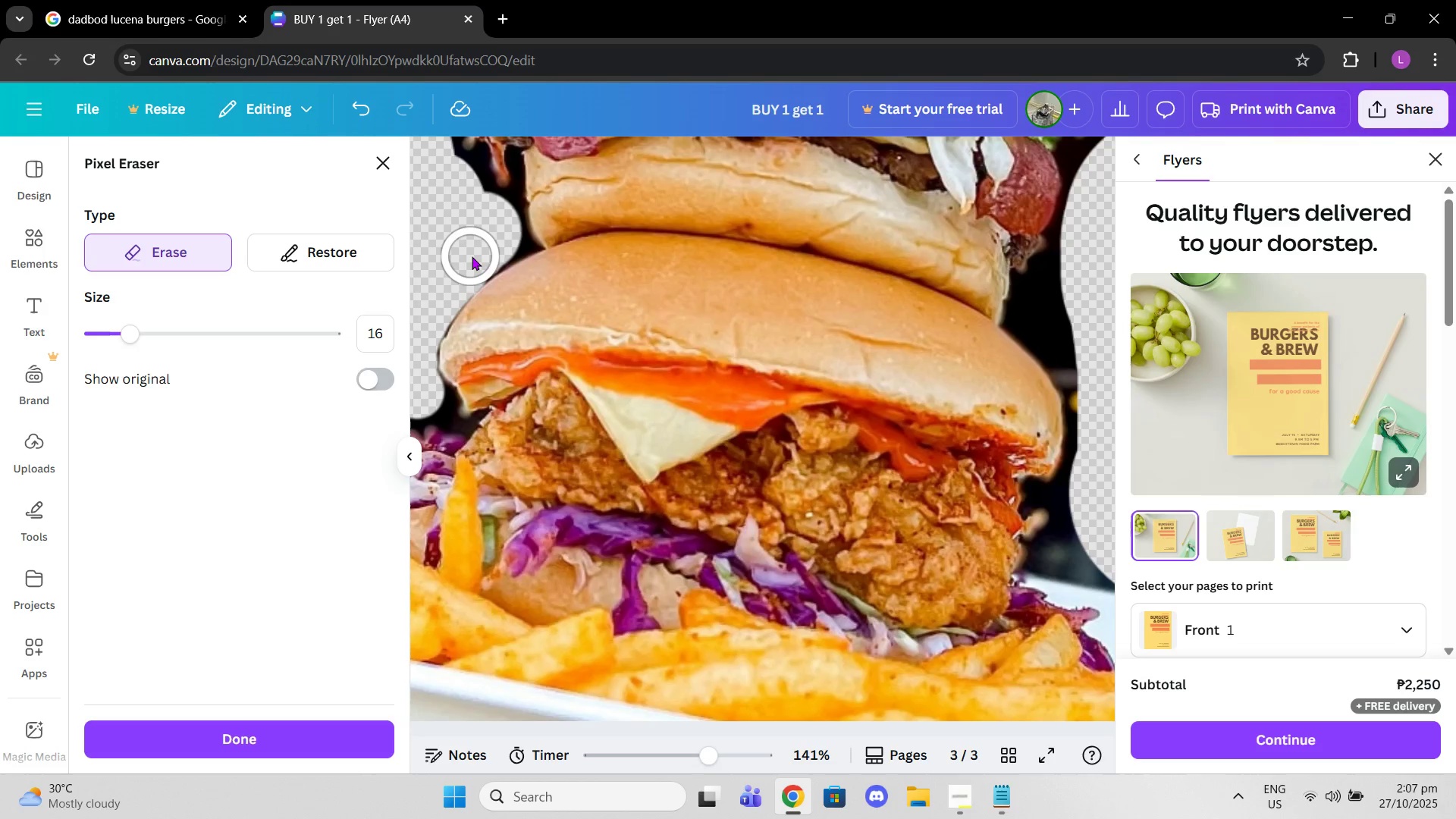 
left_click([475, 257])
 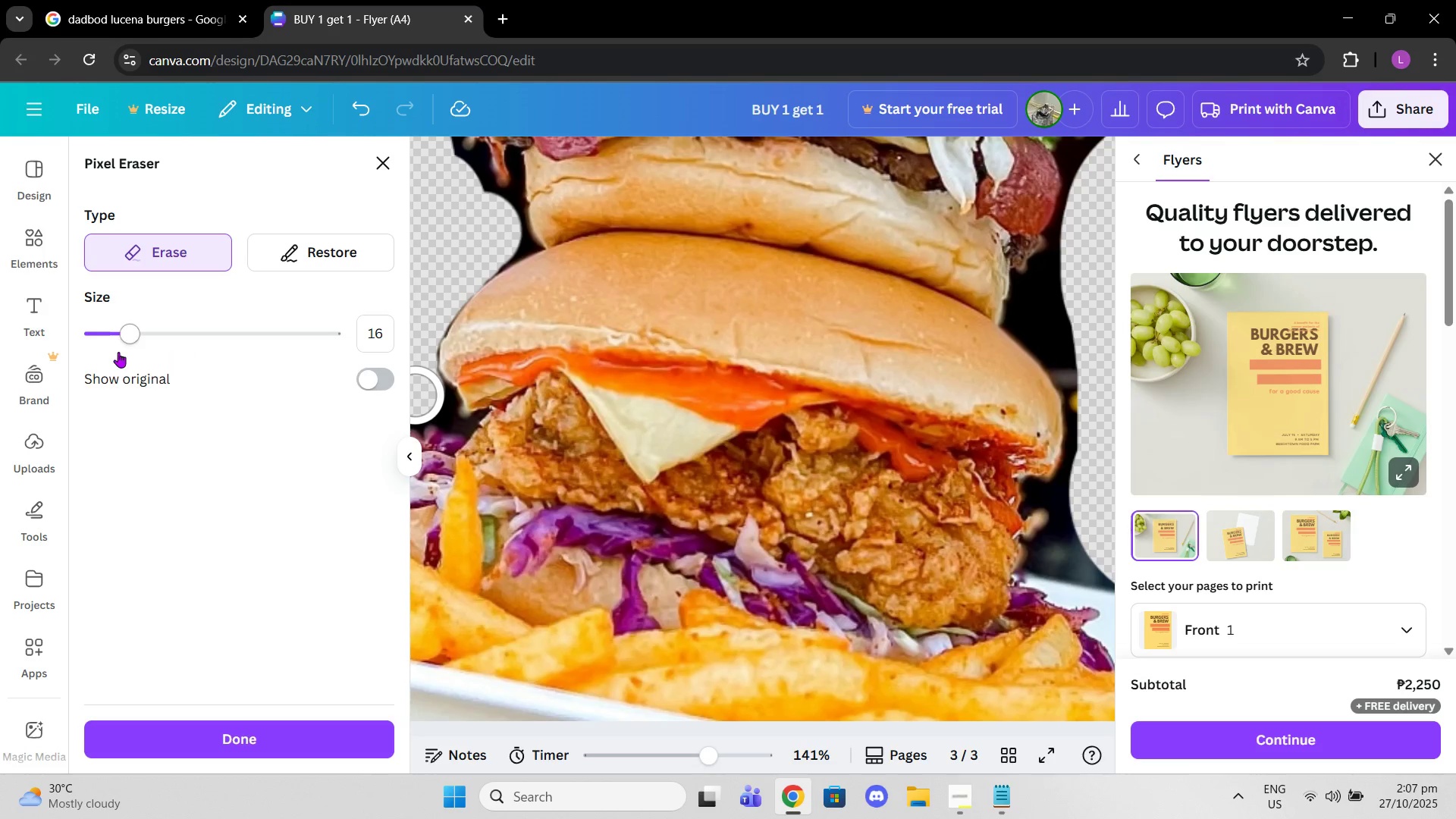 
left_click_drag(start_coordinate=[133, 337], to_coordinate=[82, 334])
 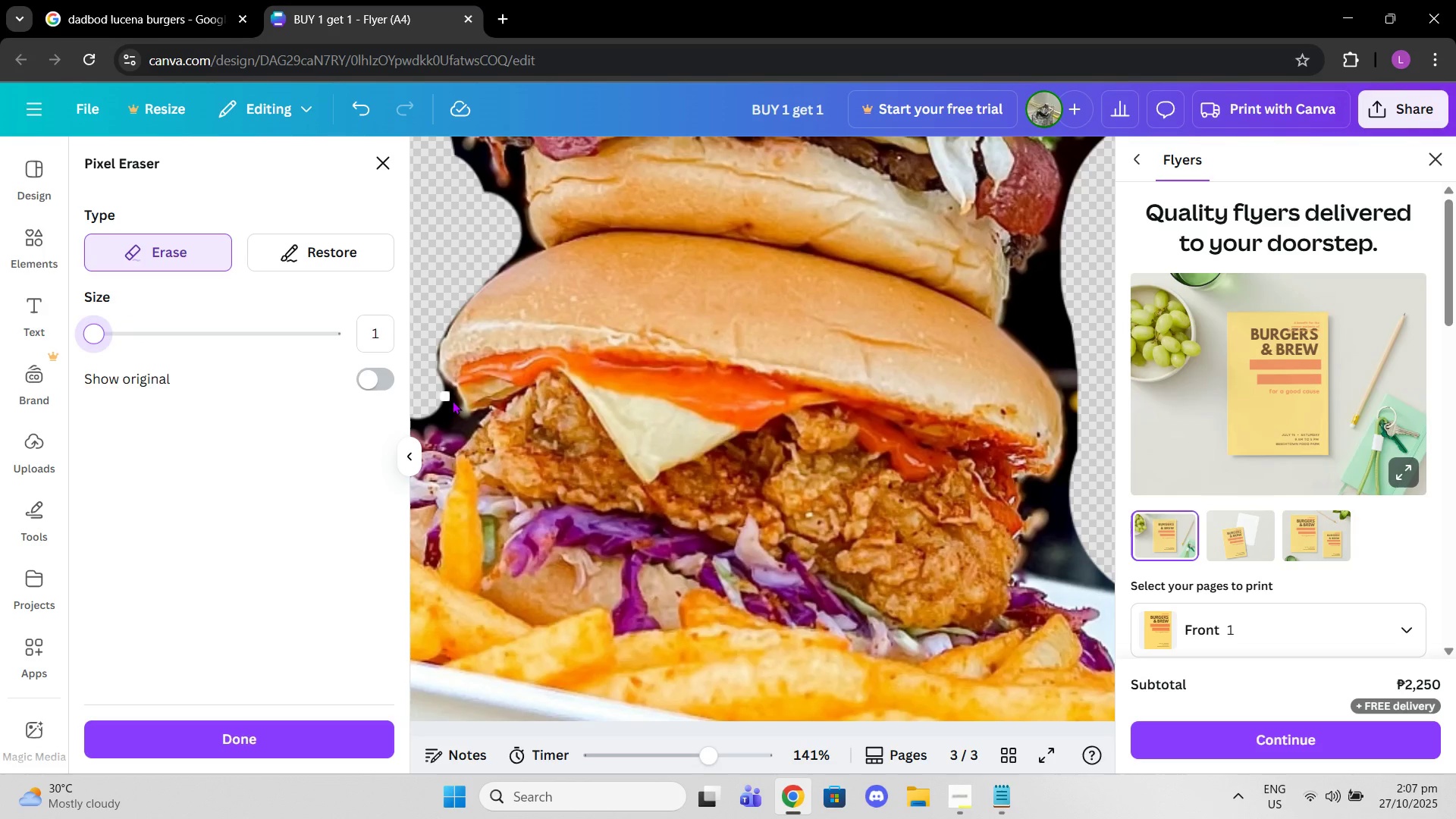 
left_click_drag(start_coordinate=[453, 401], to_coordinate=[485, 415])
 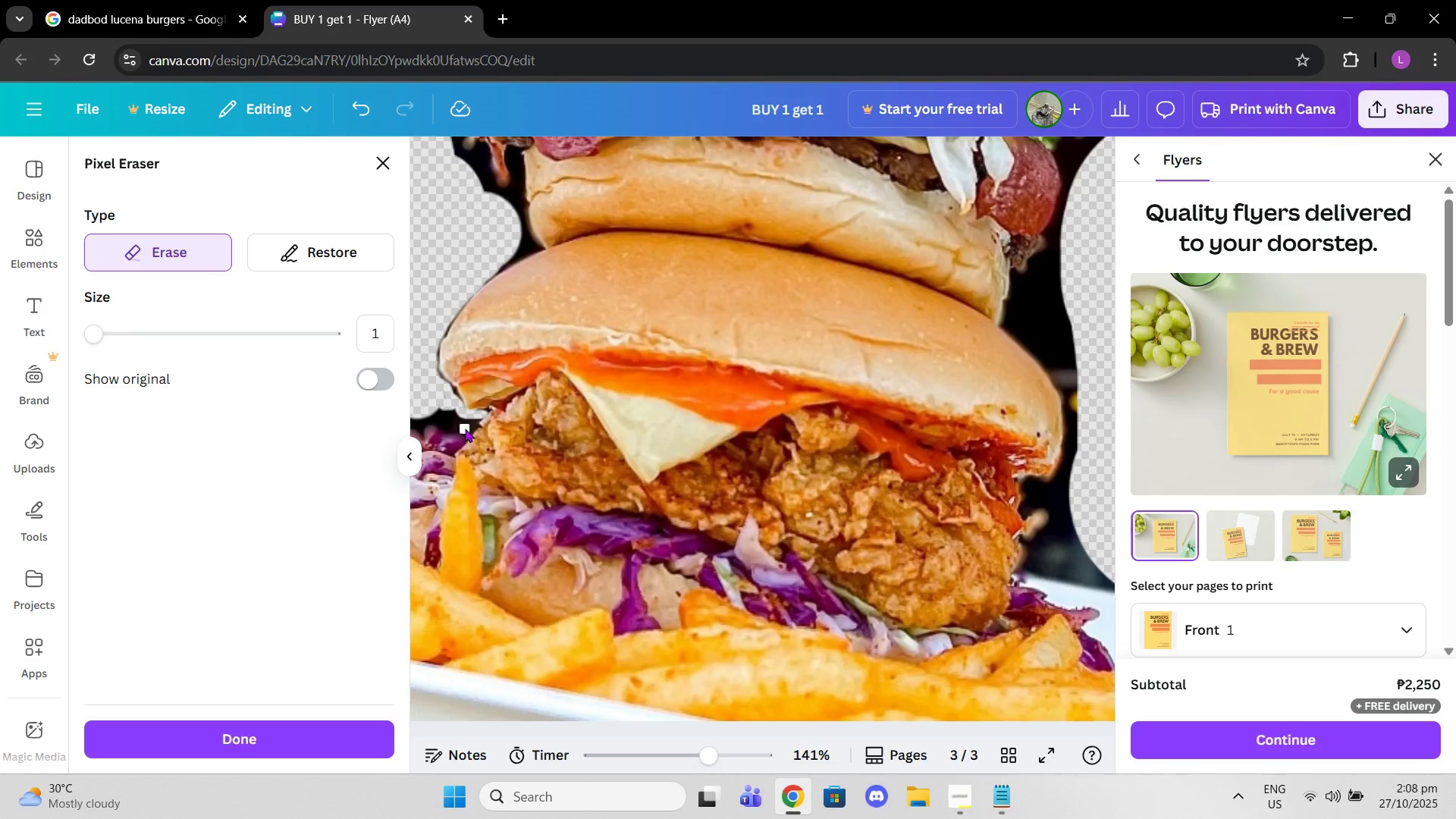 
left_click_drag(start_coordinate=[465, 428], to_coordinate=[413, 420])
 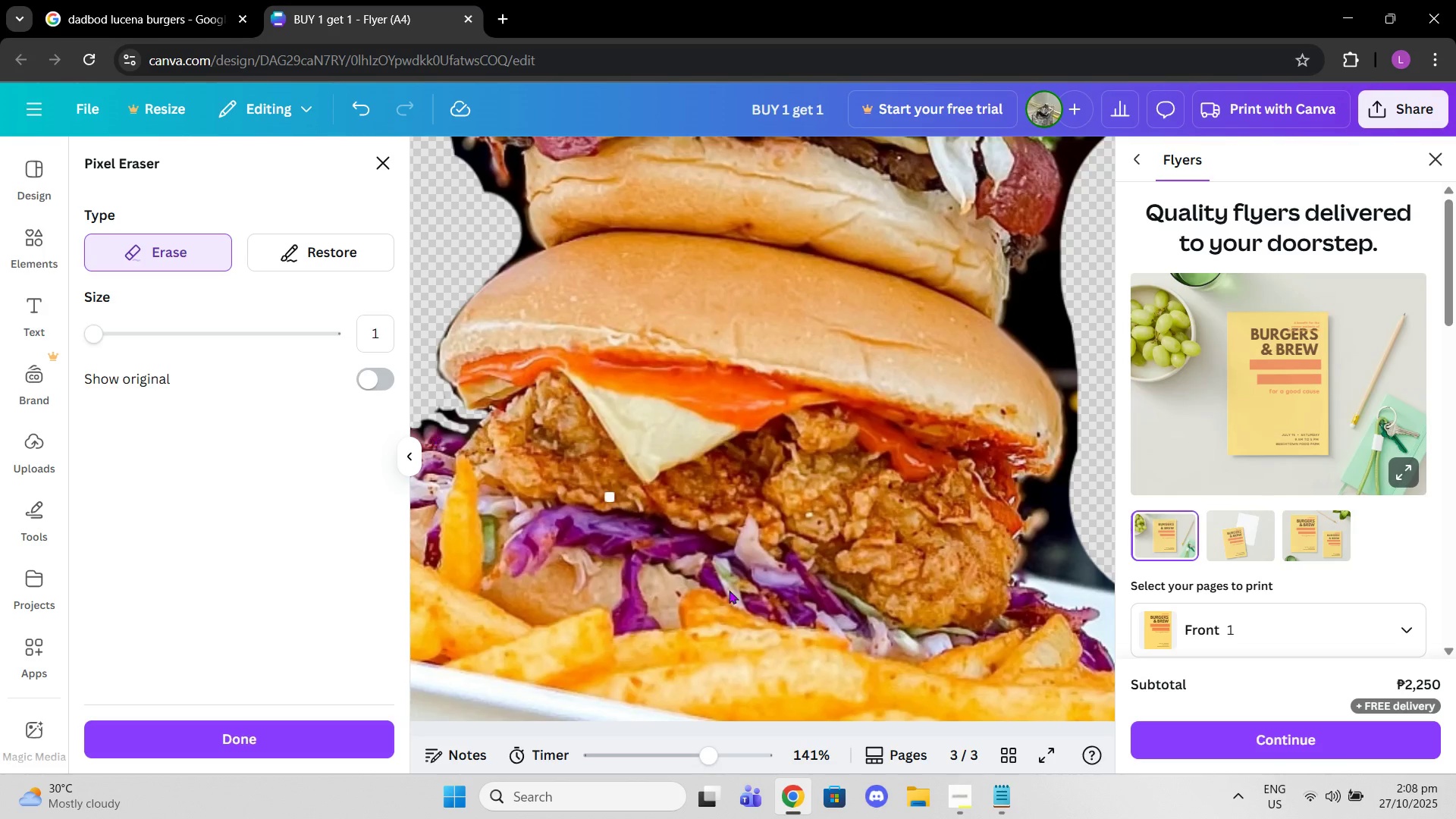 
left_click_drag(start_coordinate=[693, 761], to_coordinate=[733, 748])
 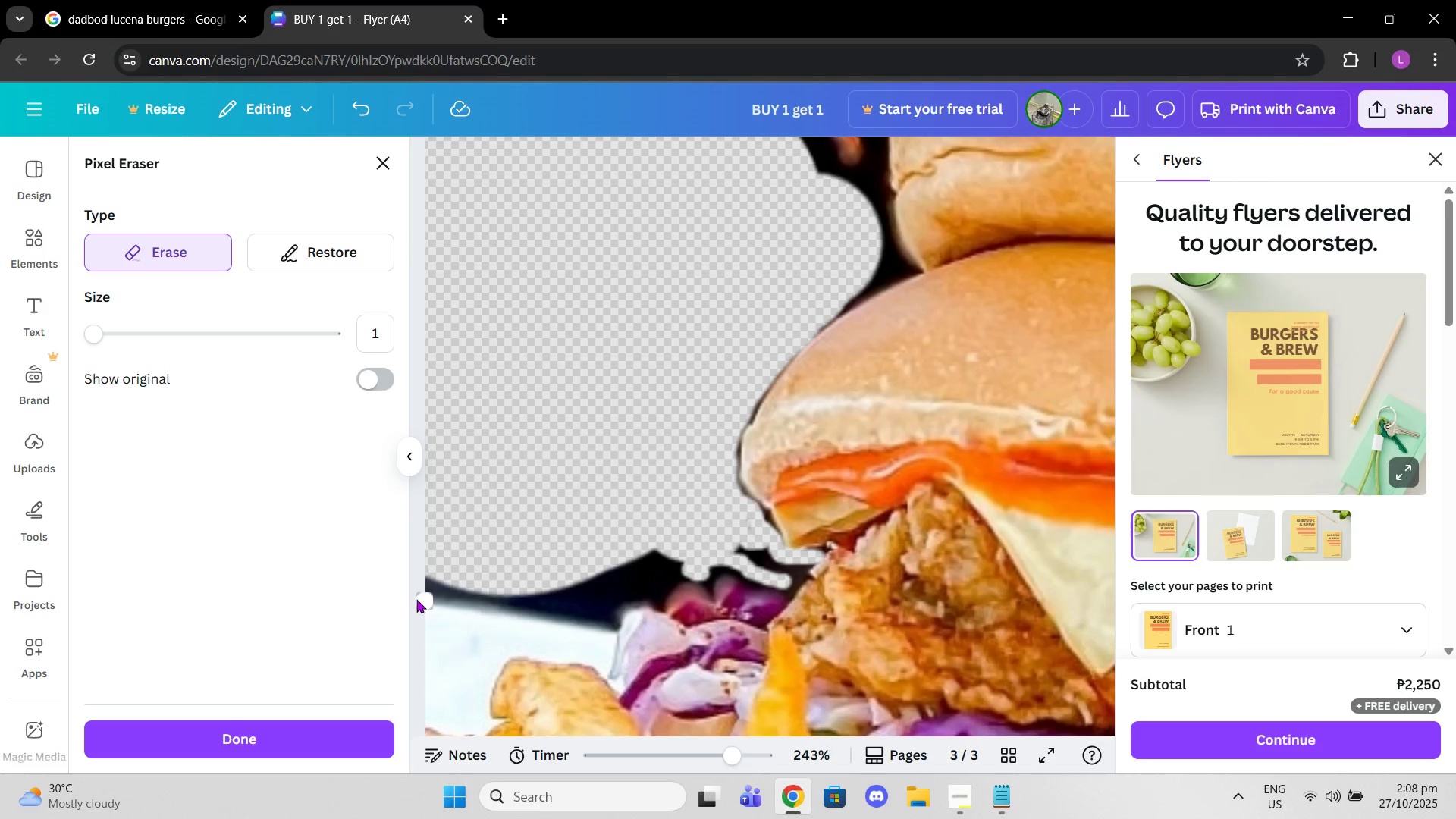 
left_click_drag(start_coordinate=[426, 585], to_coordinate=[438, 573])
 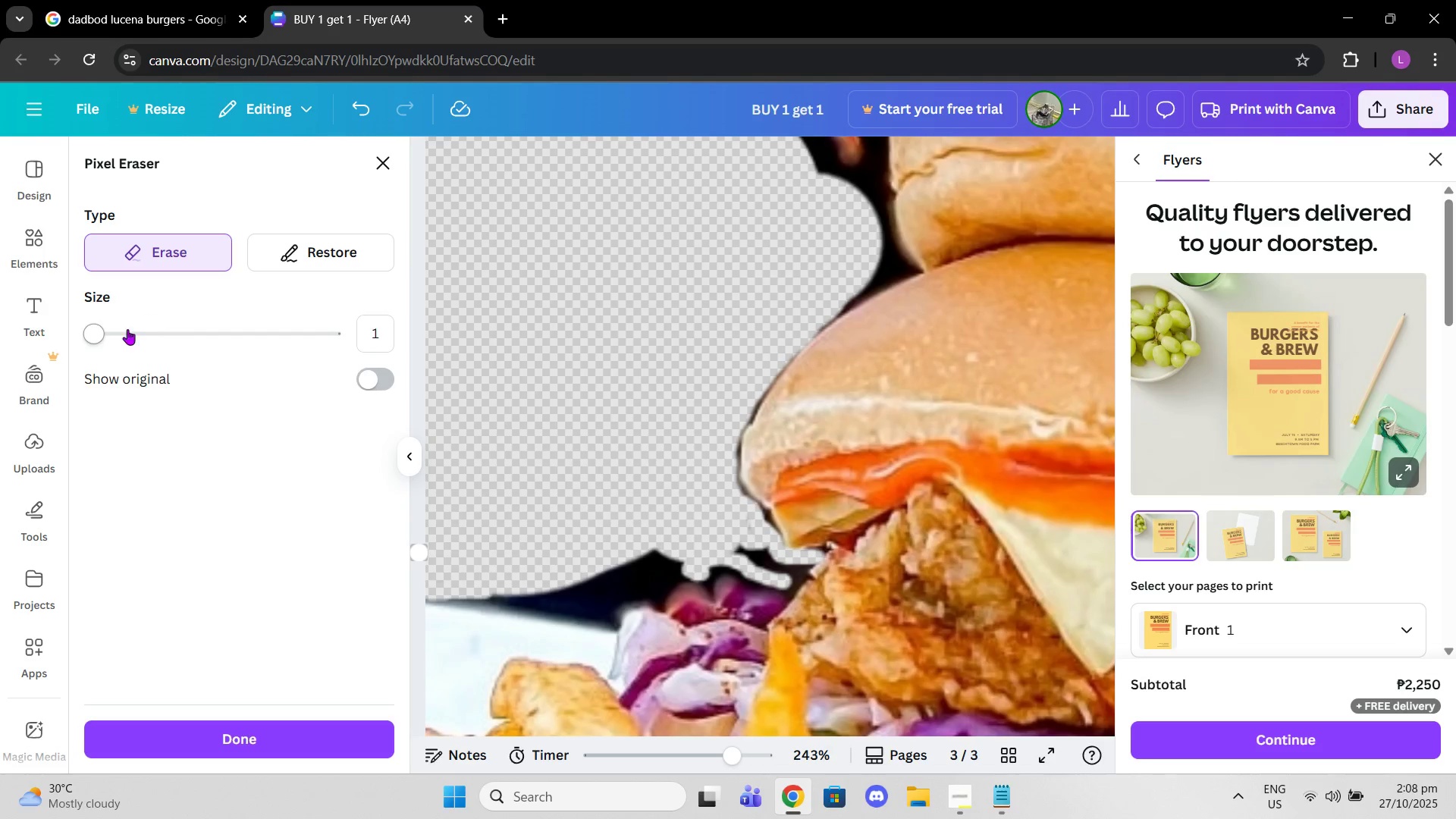 
left_click_drag(start_coordinate=[111, 334], to_coordinate=[125, 335])
 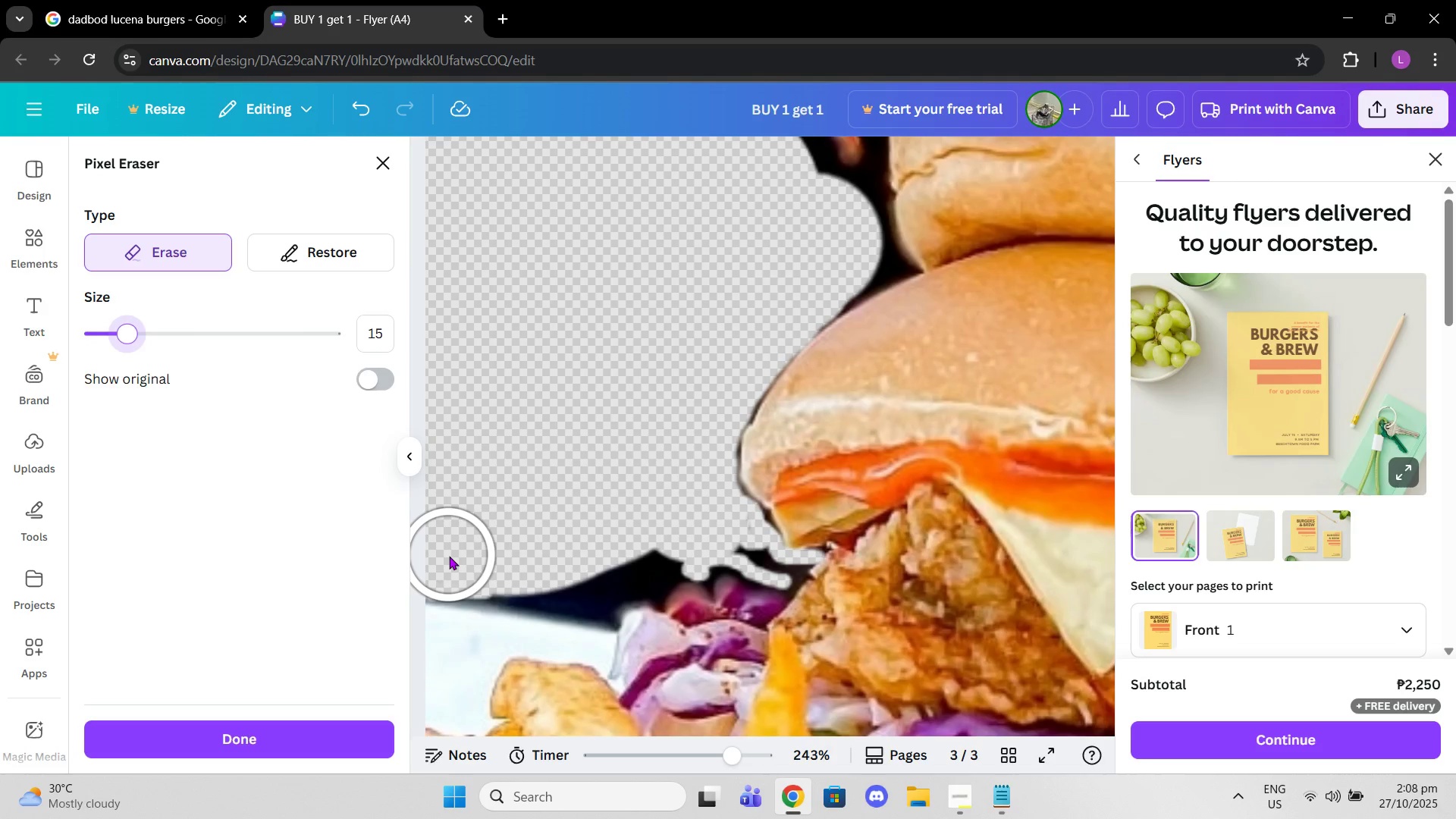 
left_click_drag(start_coordinate=[449, 556], to_coordinate=[513, 556])
 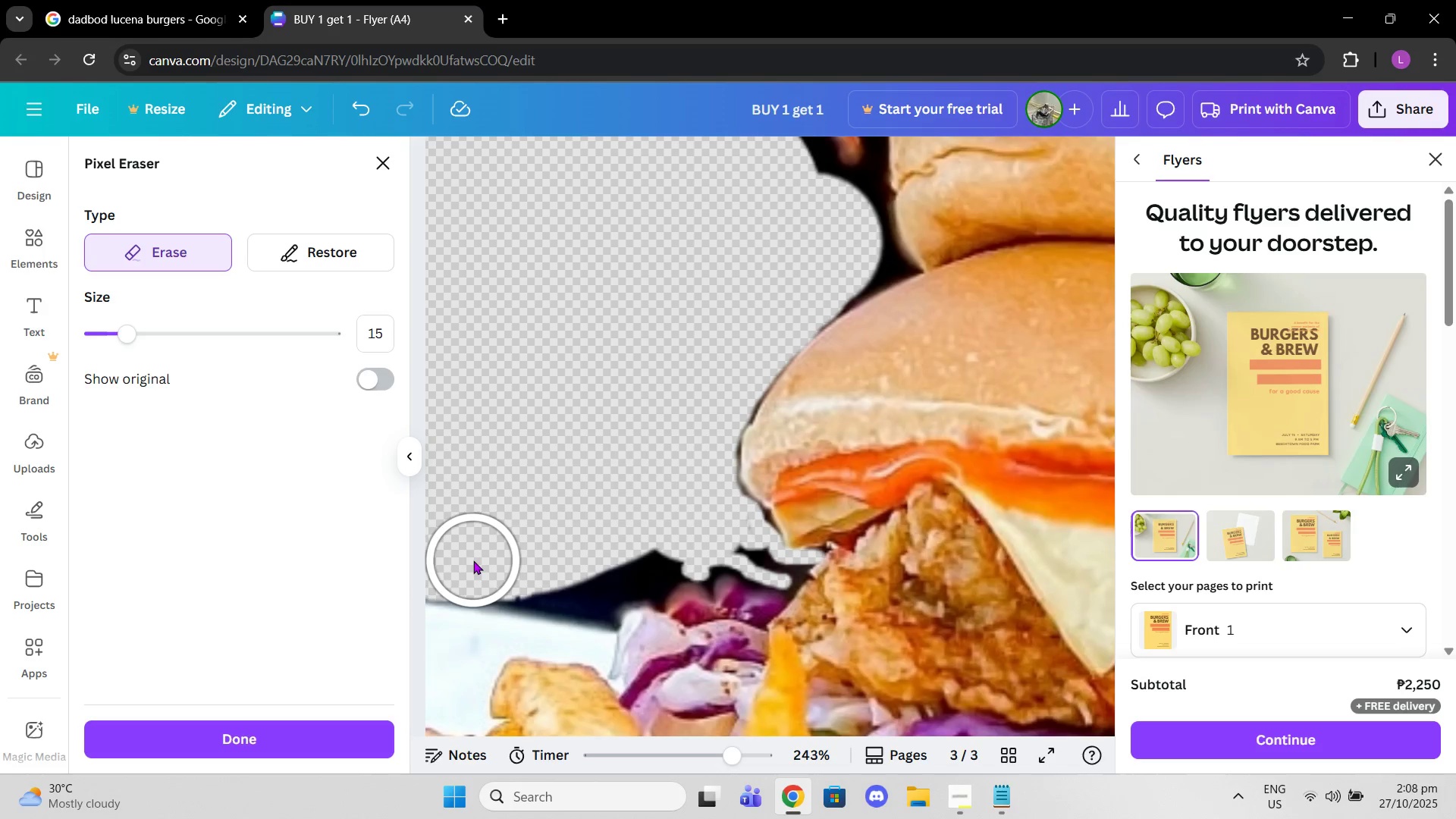 
left_click_drag(start_coordinate=[472, 561], to_coordinate=[670, 538])
 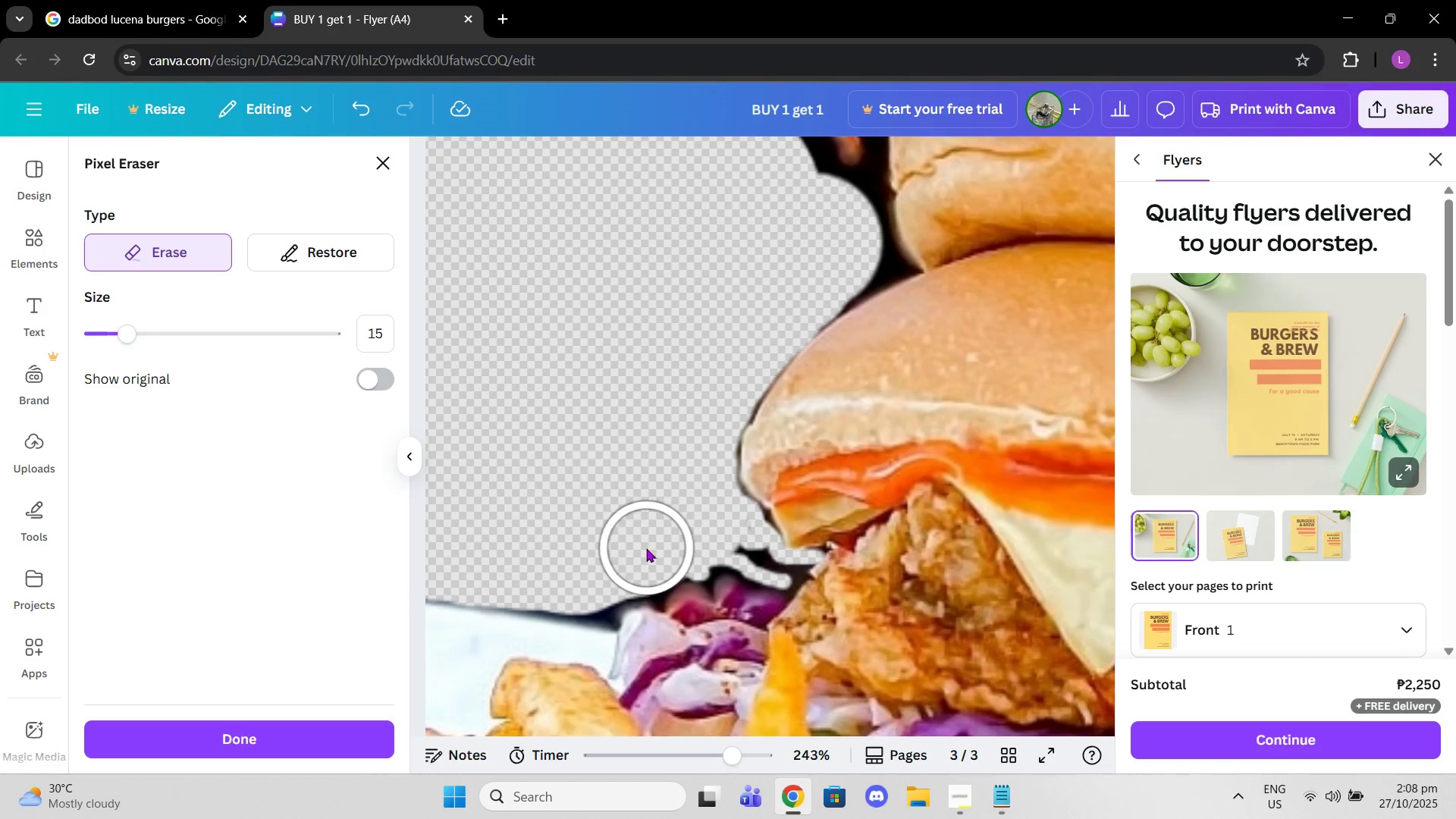 
left_click_drag(start_coordinate=[646, 550], to_coordinate=[597, 577])
 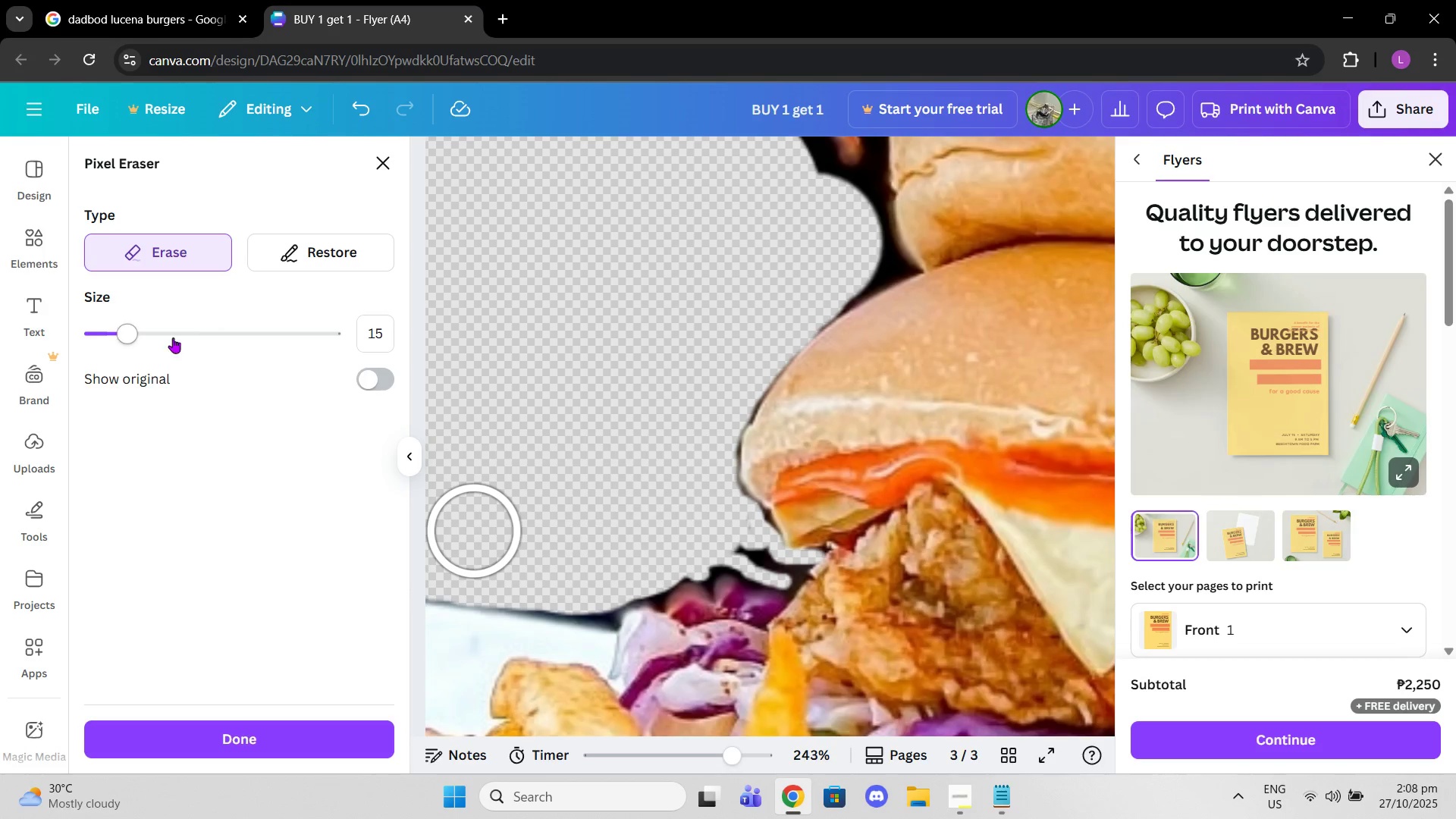 
left_click_drag(start_coordinate=[134, 344], to_coordinate=[96, 336])
 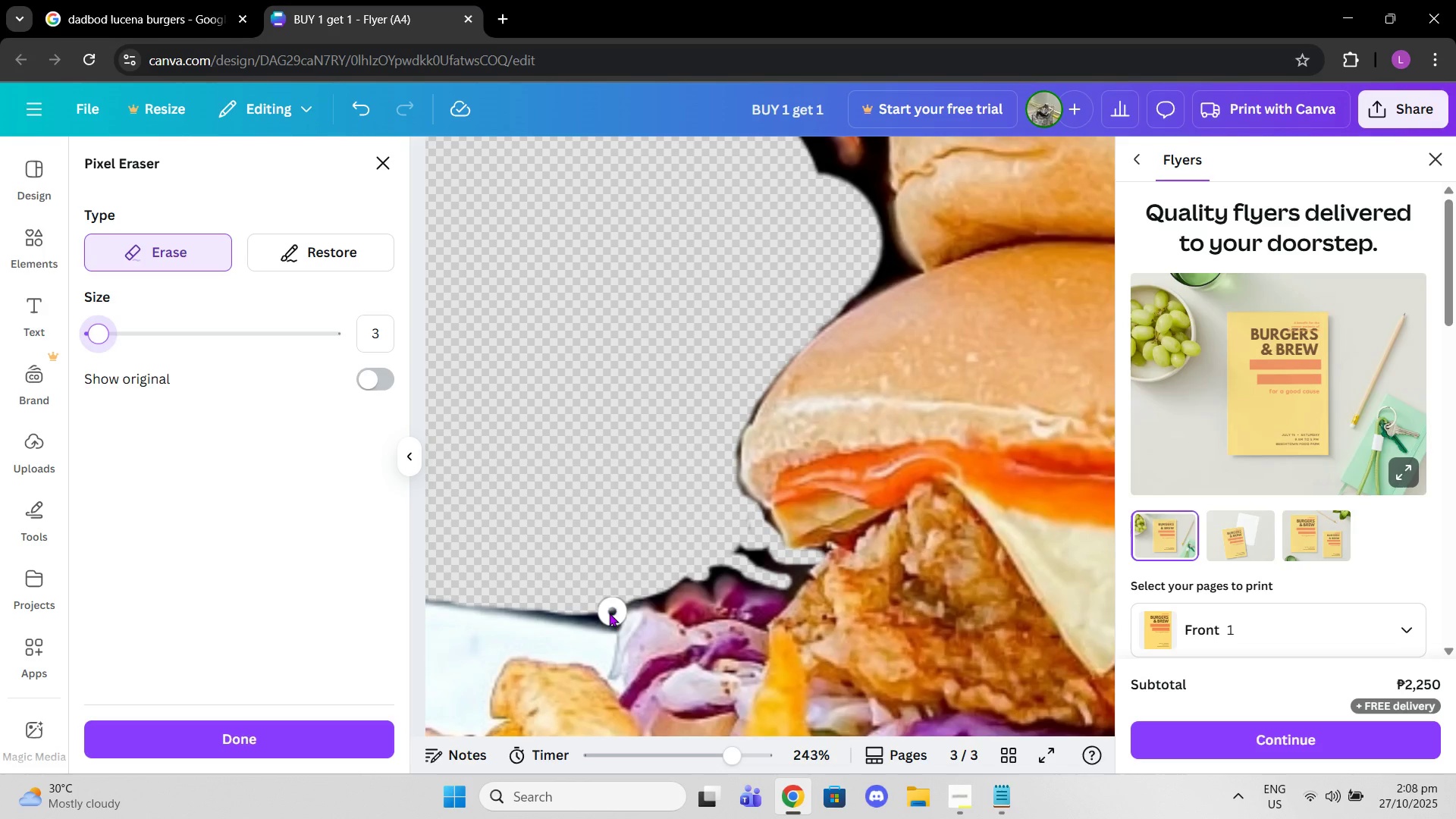 
left_click_drag(start_coordinate=[607, 613], to_coordinate=[428, 592])
 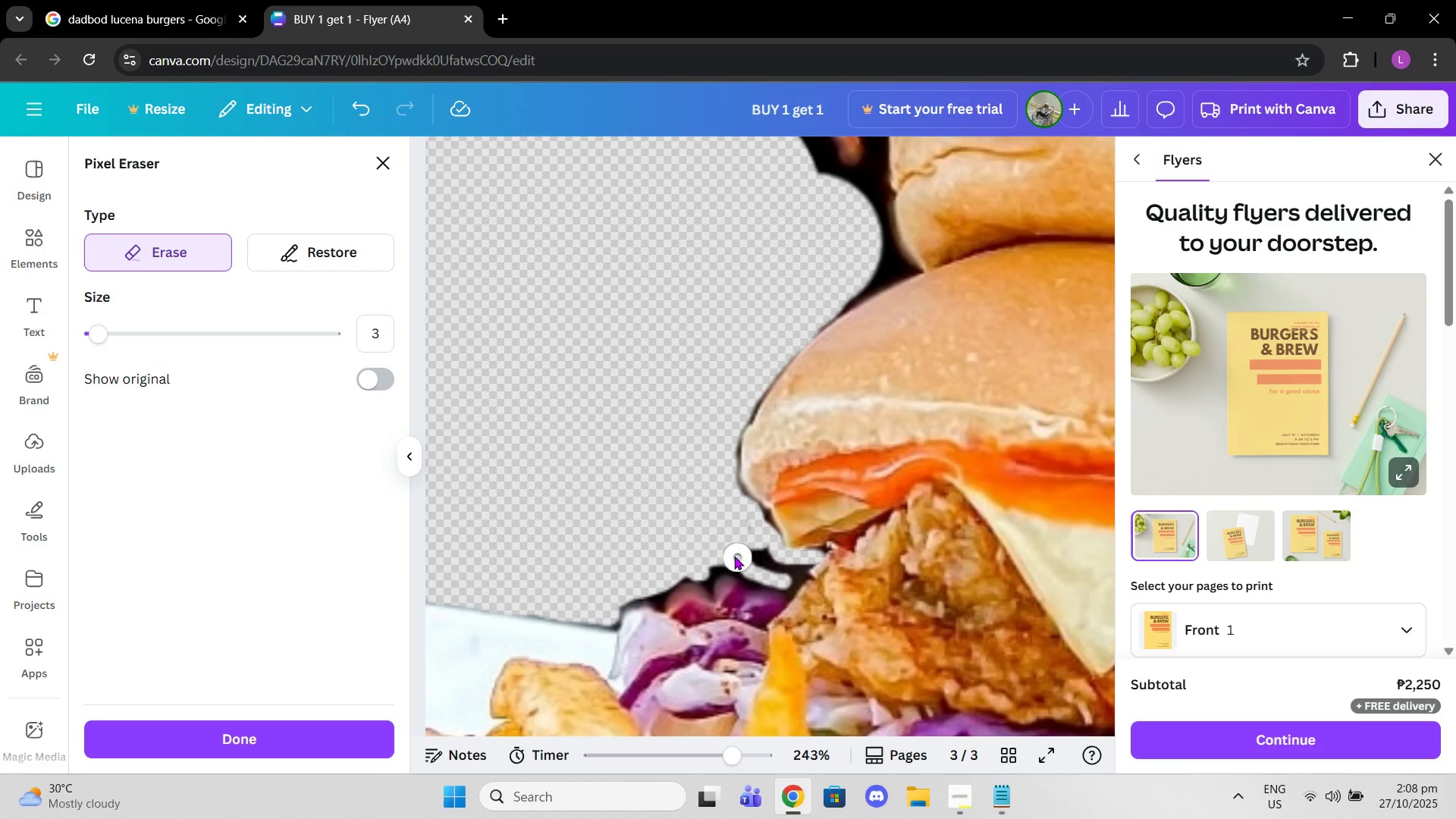 
left_click_drag(start_coordinate=[731, 555], to_coordinate=[804, 563])
 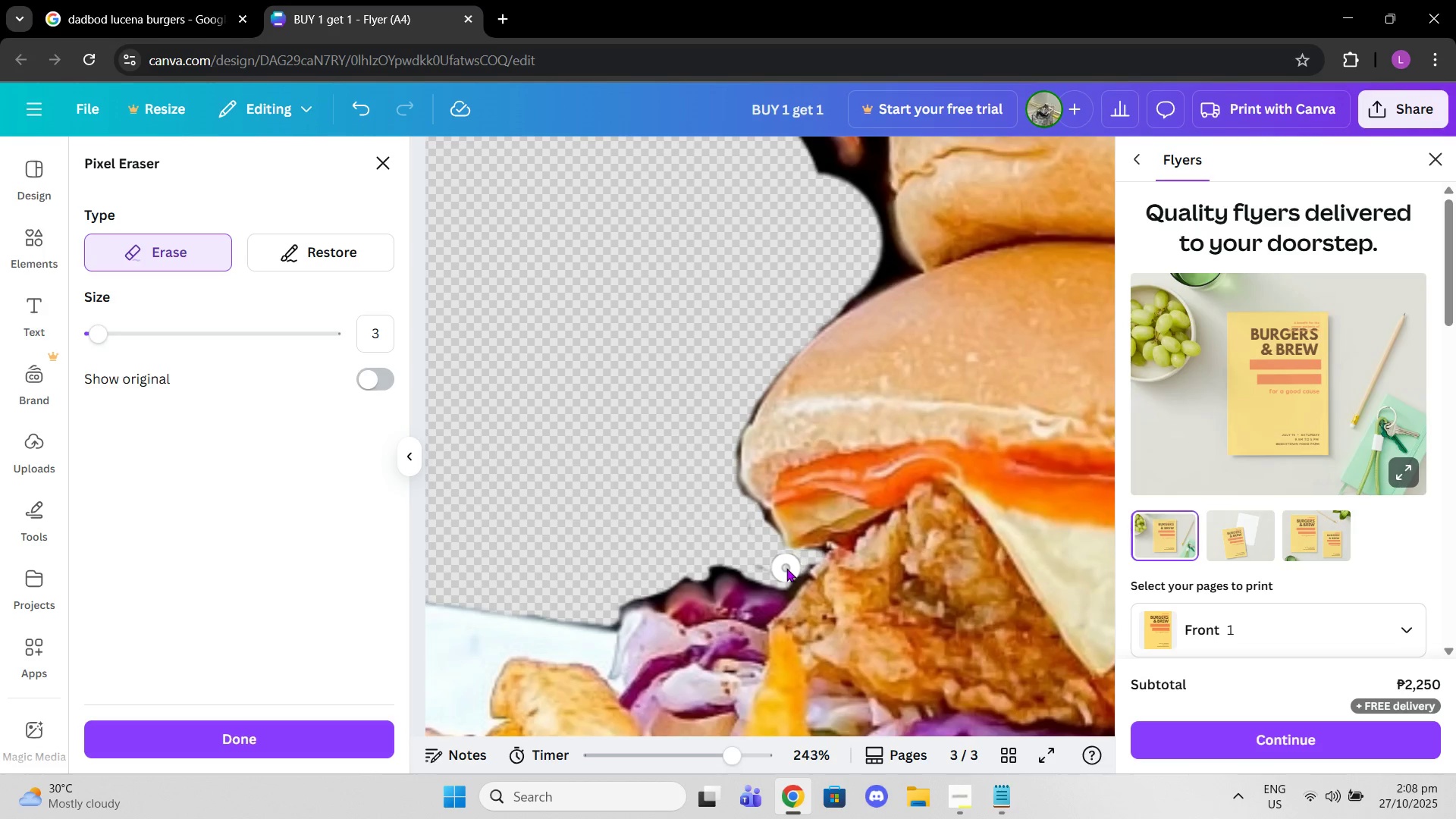 
left_click_drag(start_coordinate=[786, 568], to_coordinate=[792, 579])
 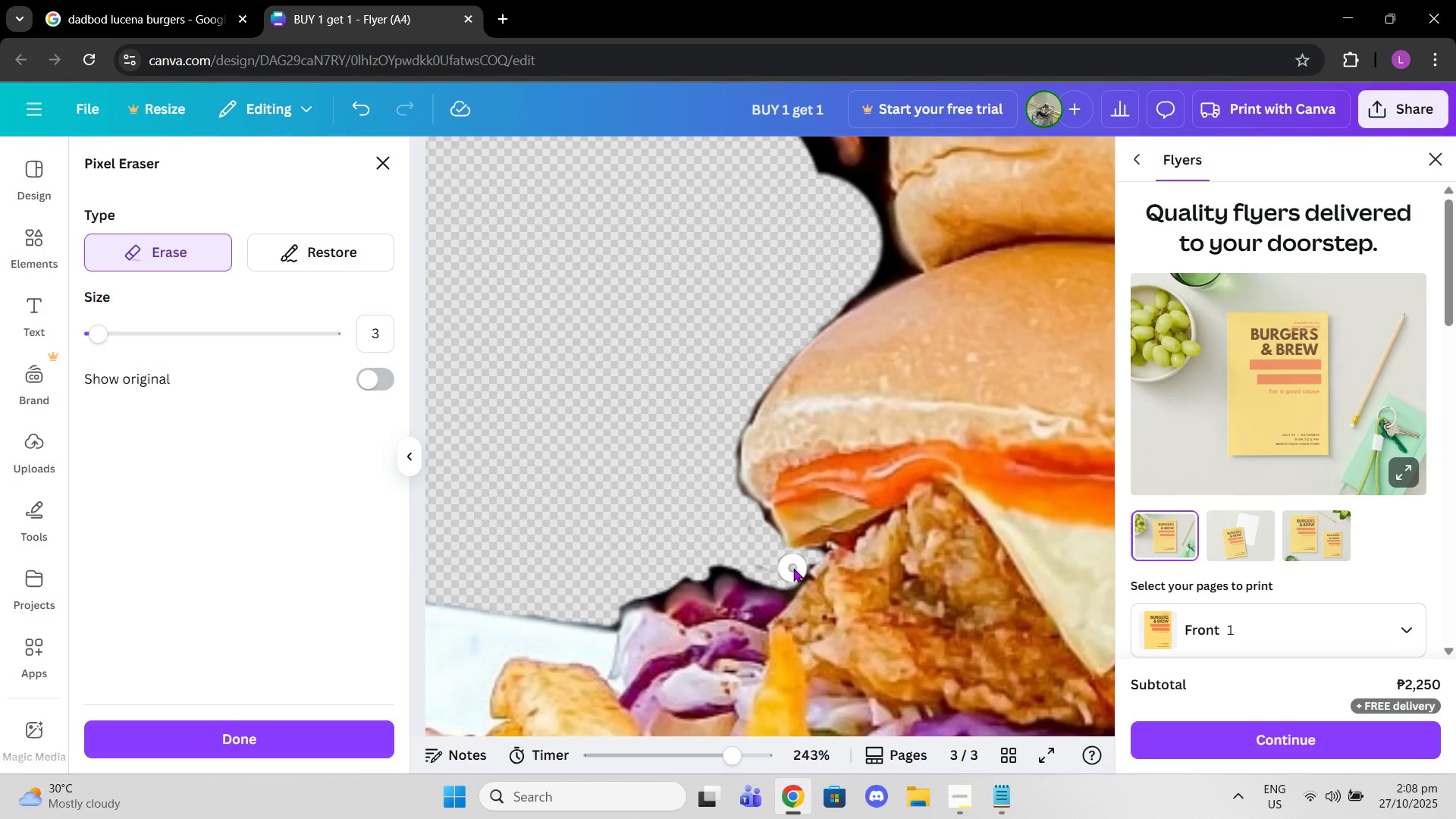 
left_click_drag(start_coordinate=[793, 568], to_coordinate=[800, 568])
 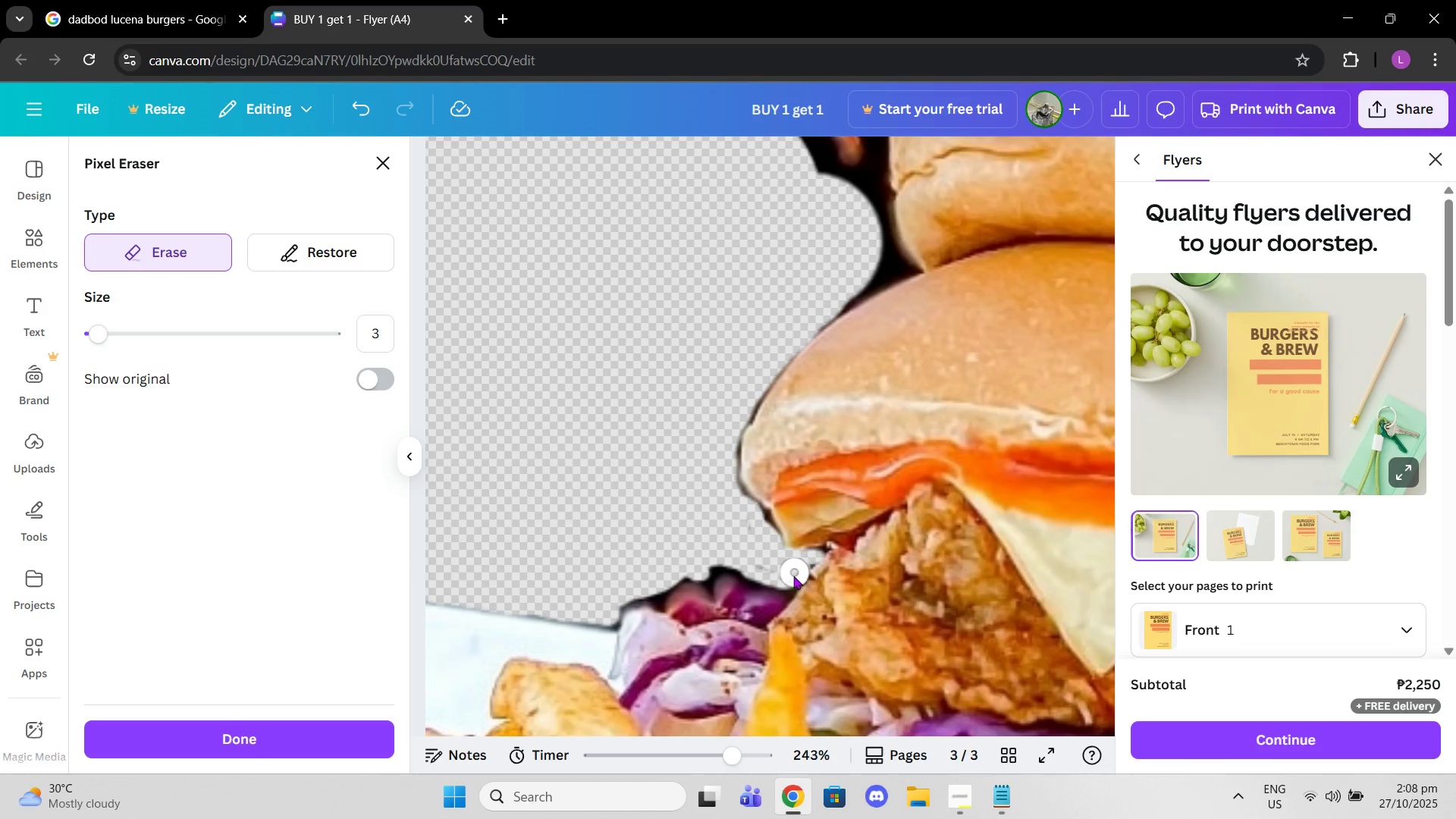 
left_click_drag(start_coordinate=[792, 576], to_coordinate=[709, 565])
 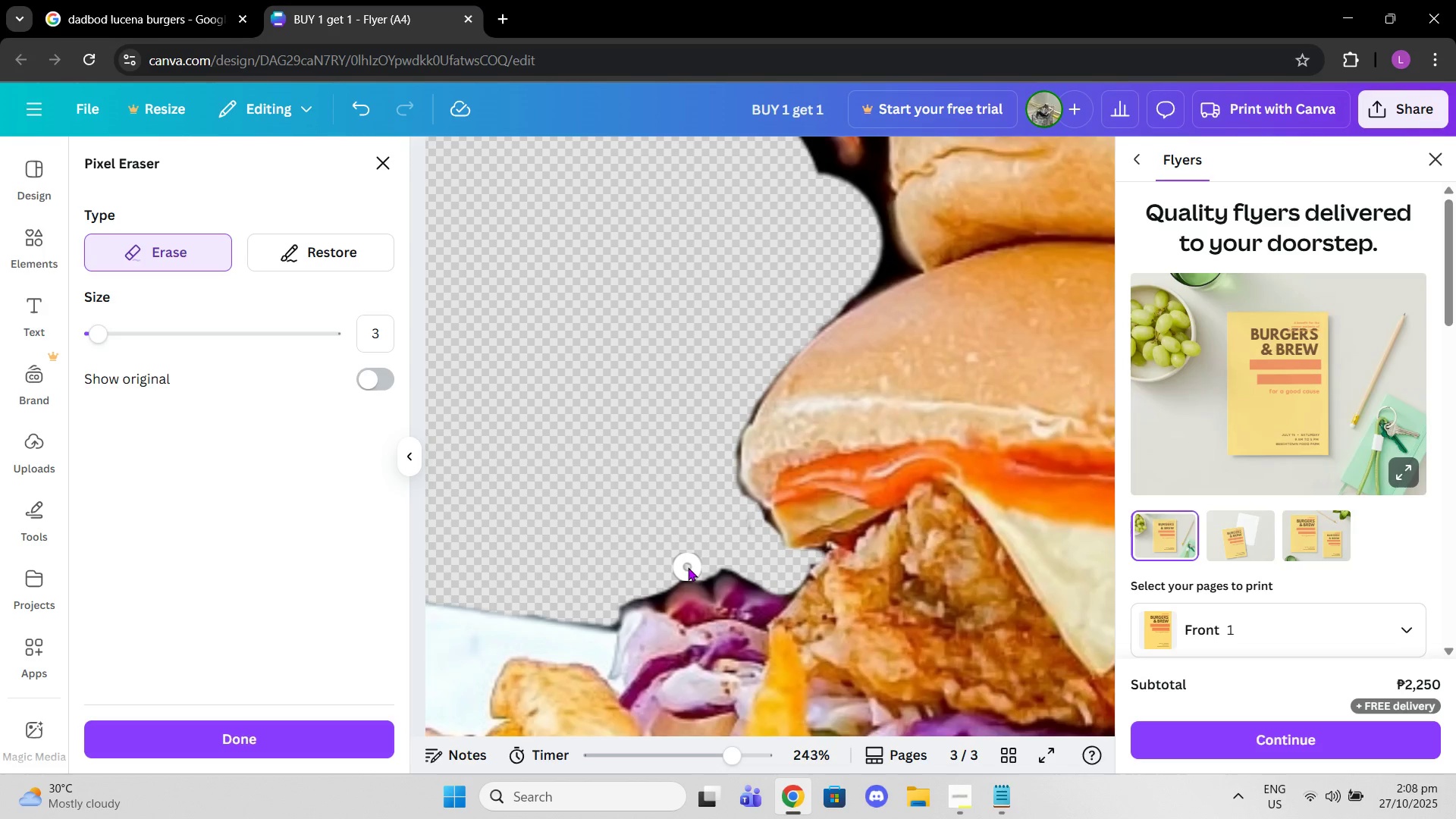 
left_click([688, 567])
 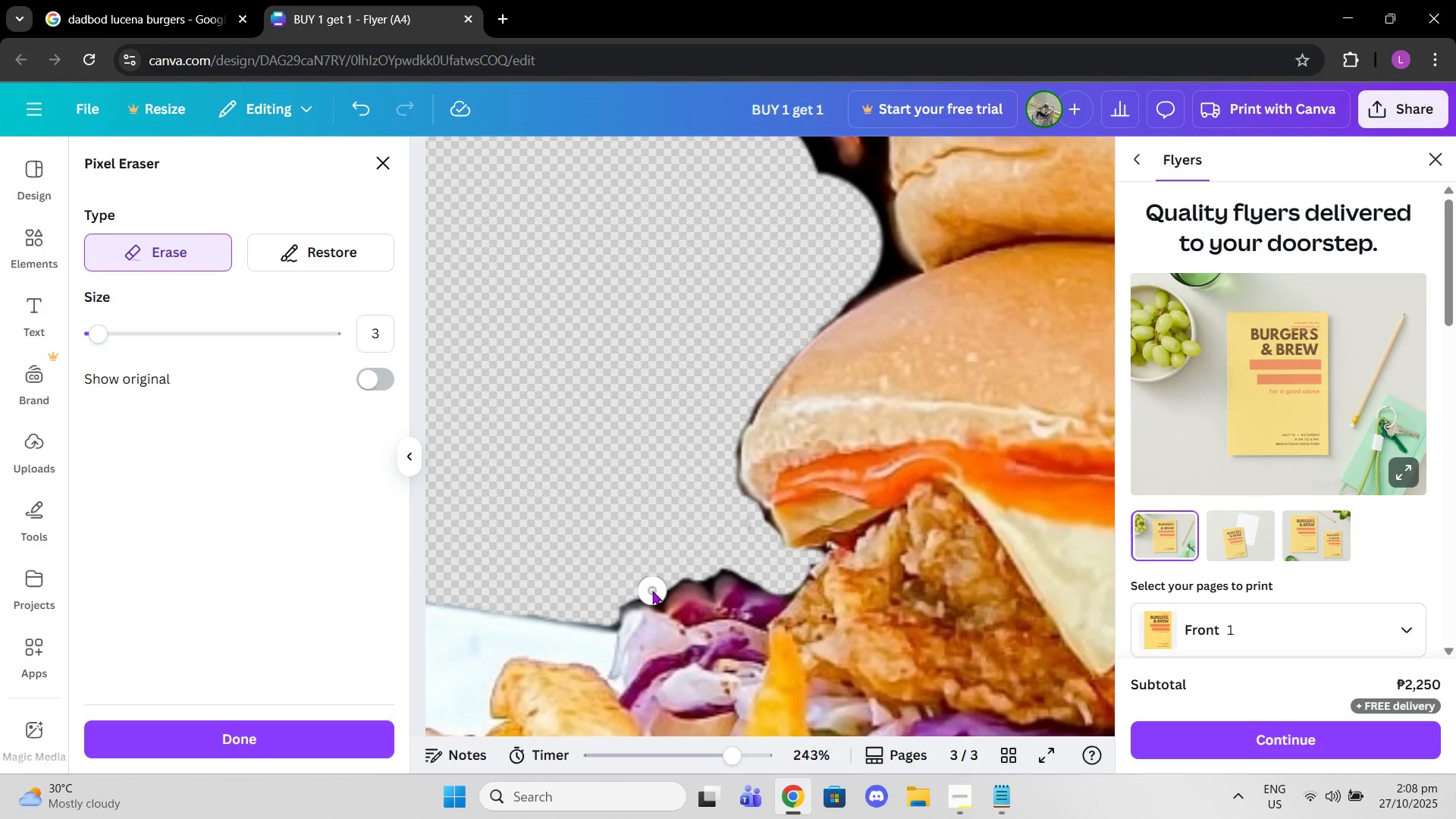 
left_click([652, 591])
 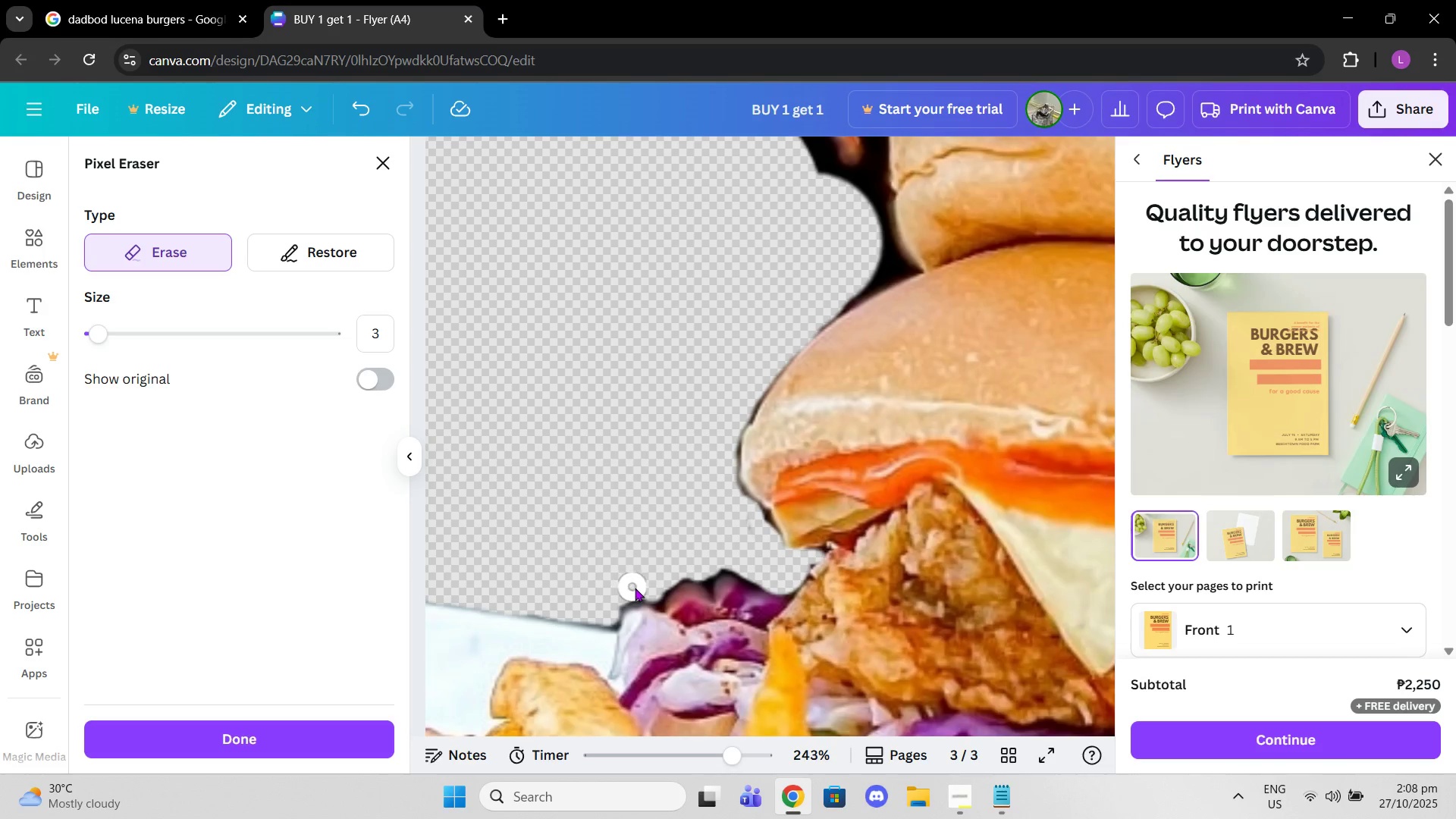 
left_click_drag(start_coordinate=[635, 588], to_coordinate=[626, 591])
 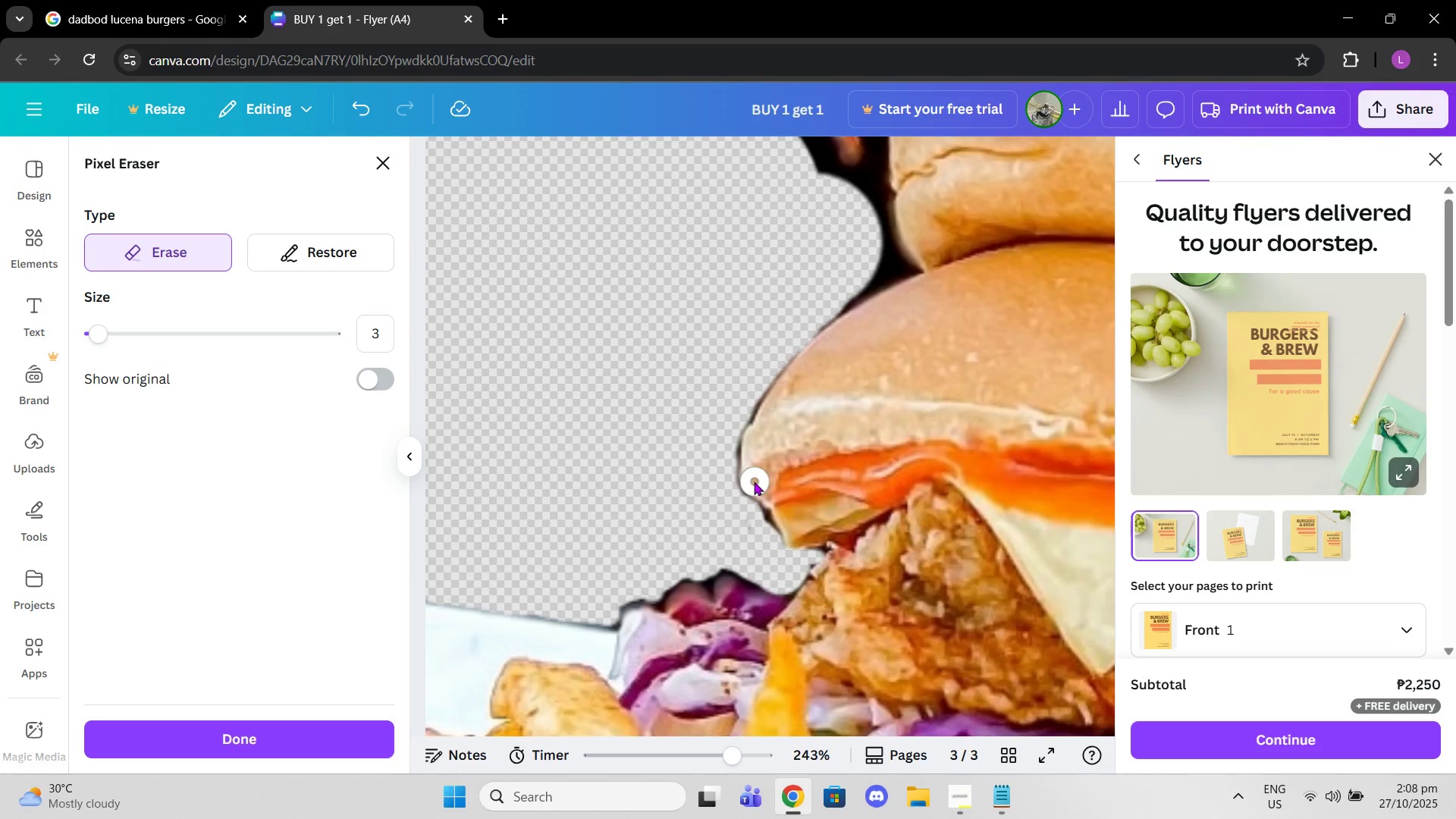 
scroll: coordinate [752, 481], scroll_direction: up, amount: 1.0
 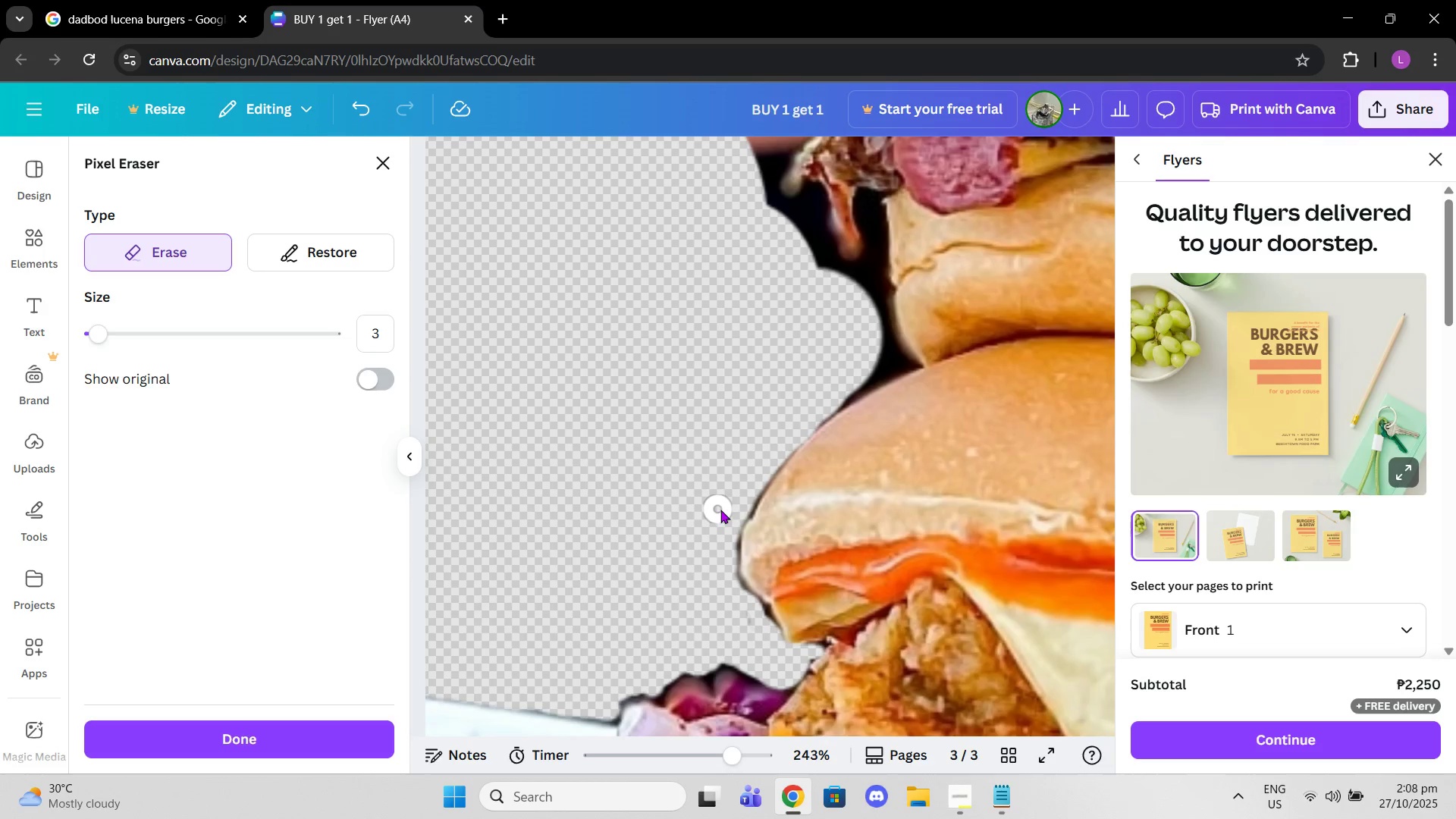 
left_click_drag(start_coordinate=[726, 511], to_coordinate=[764, 626])
 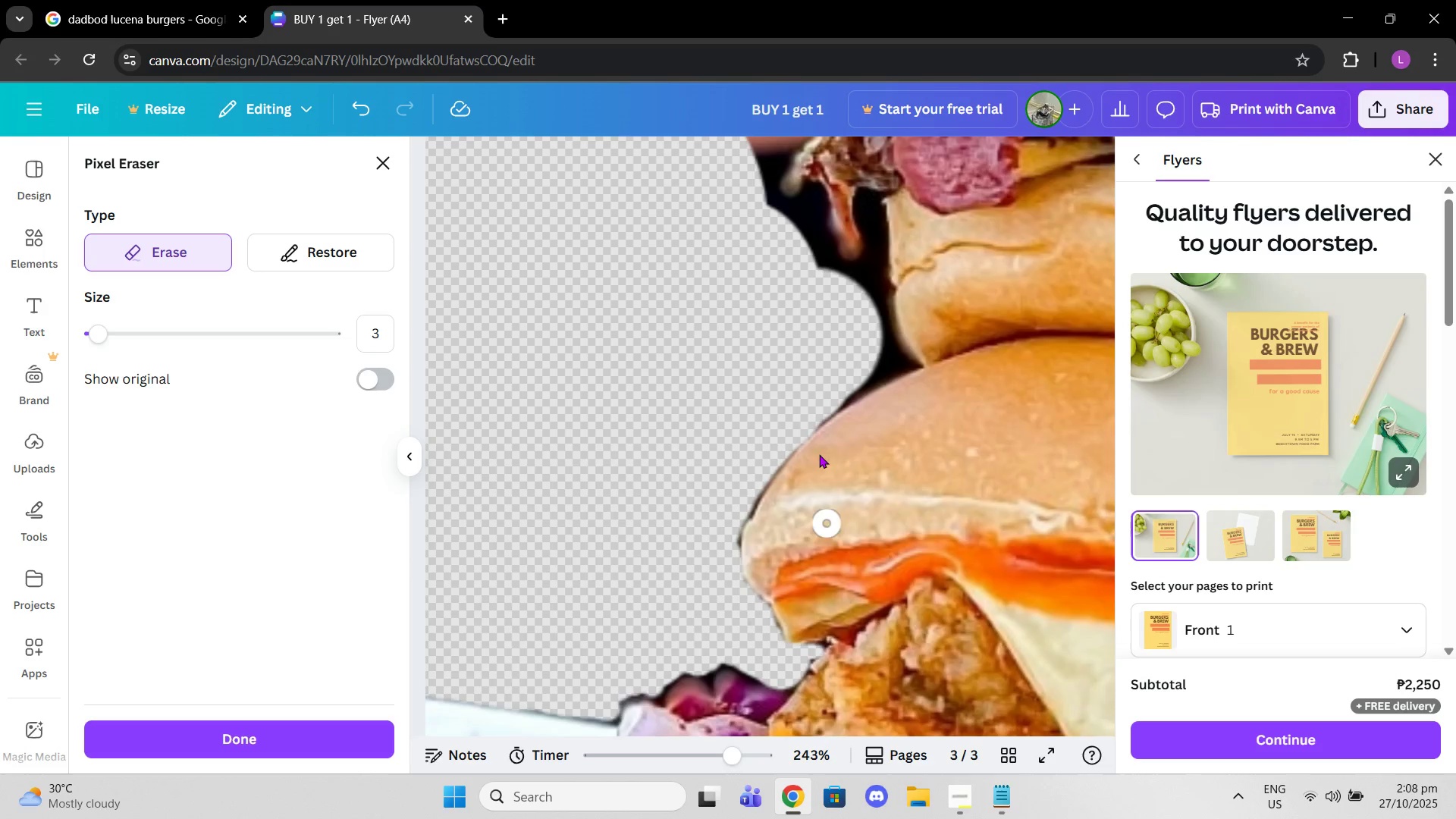 
scroll: coordinate [819, 439], scroll_direction: up, amount: 2.0
 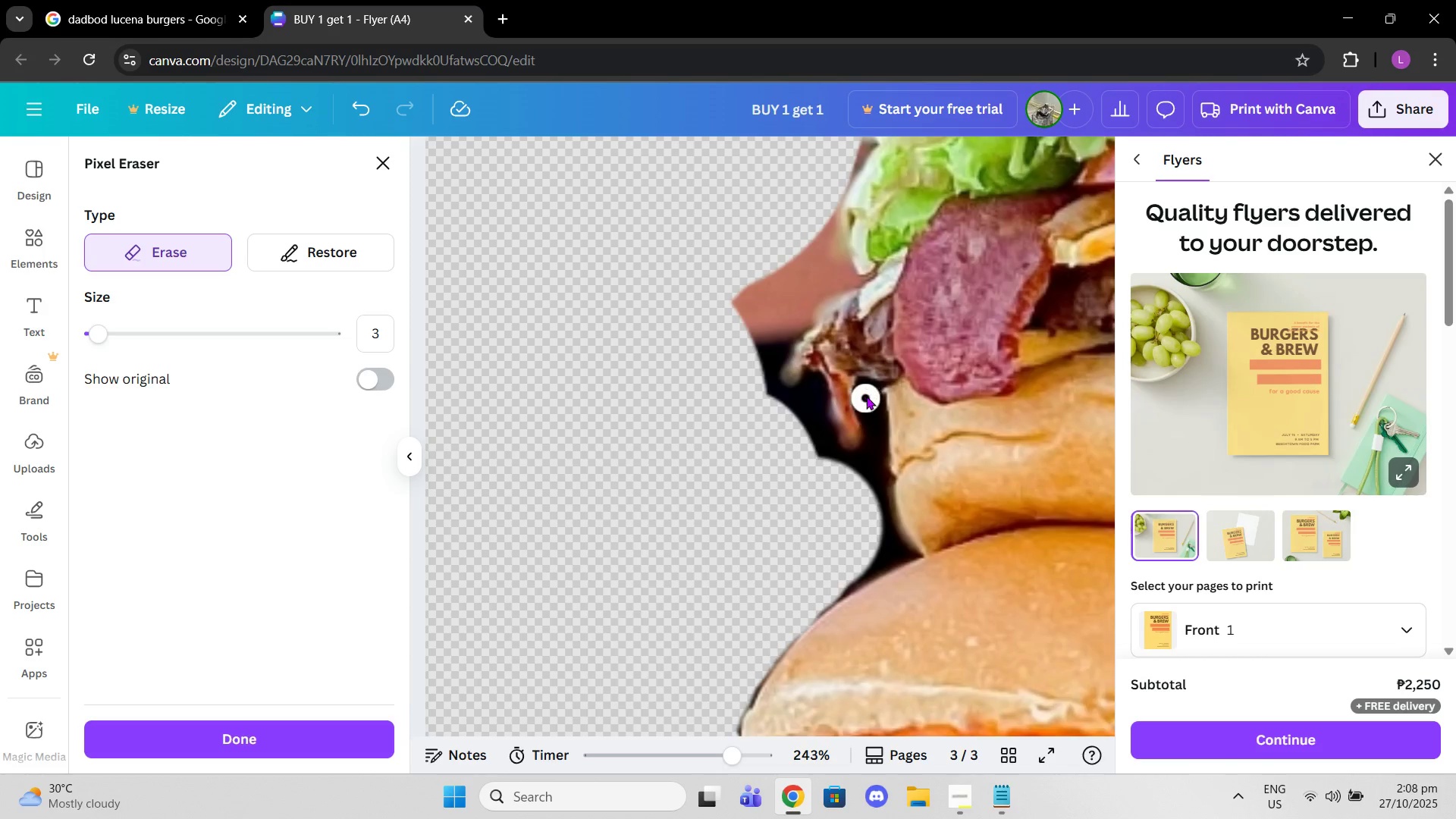 
left_click_drag(start_coordinate=[866, 393], to_coordinate=[906, 548])
 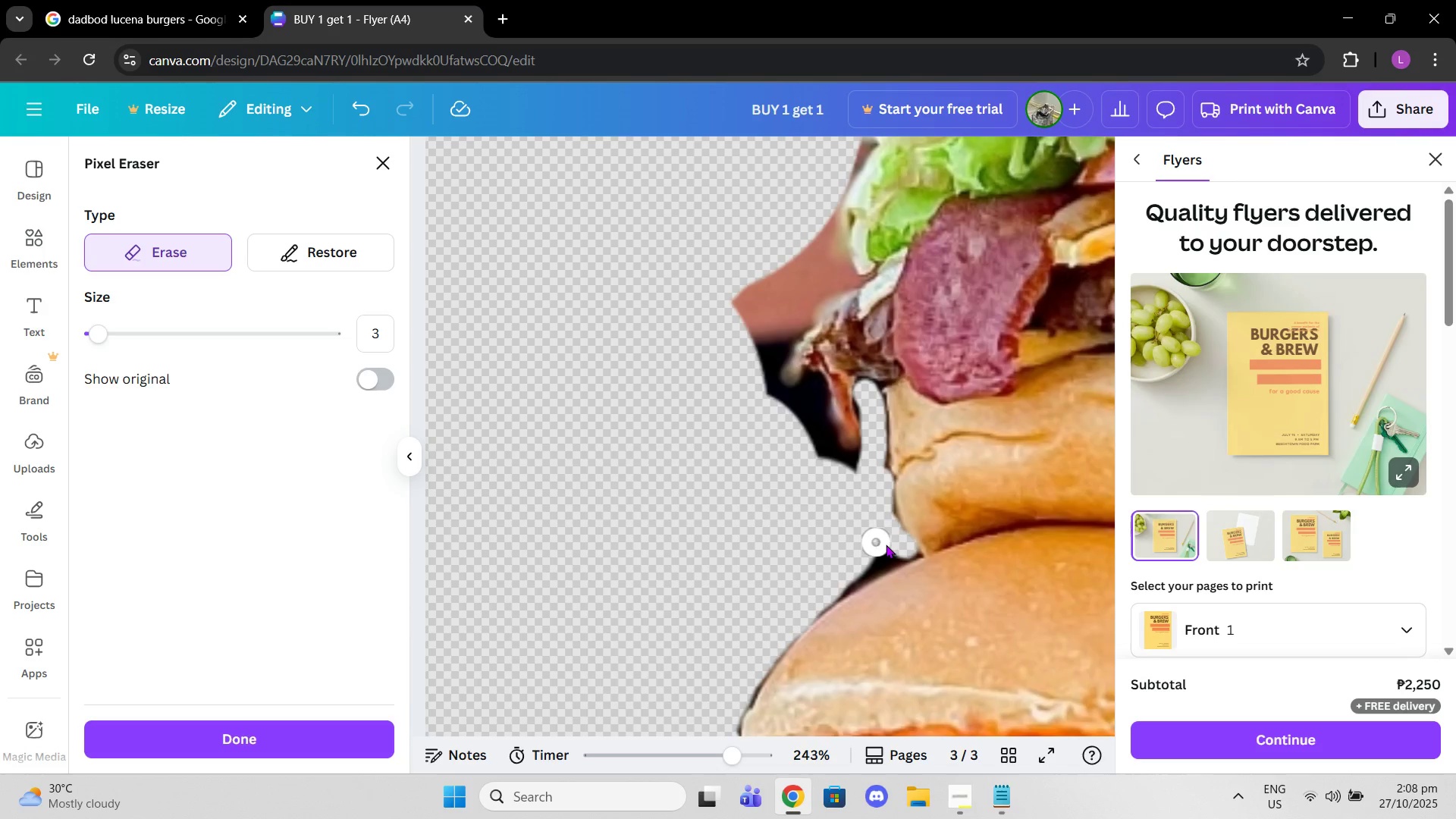 
left_click_drag(start_coordinate=[891, 544], to_coordinate=[848, 578])
 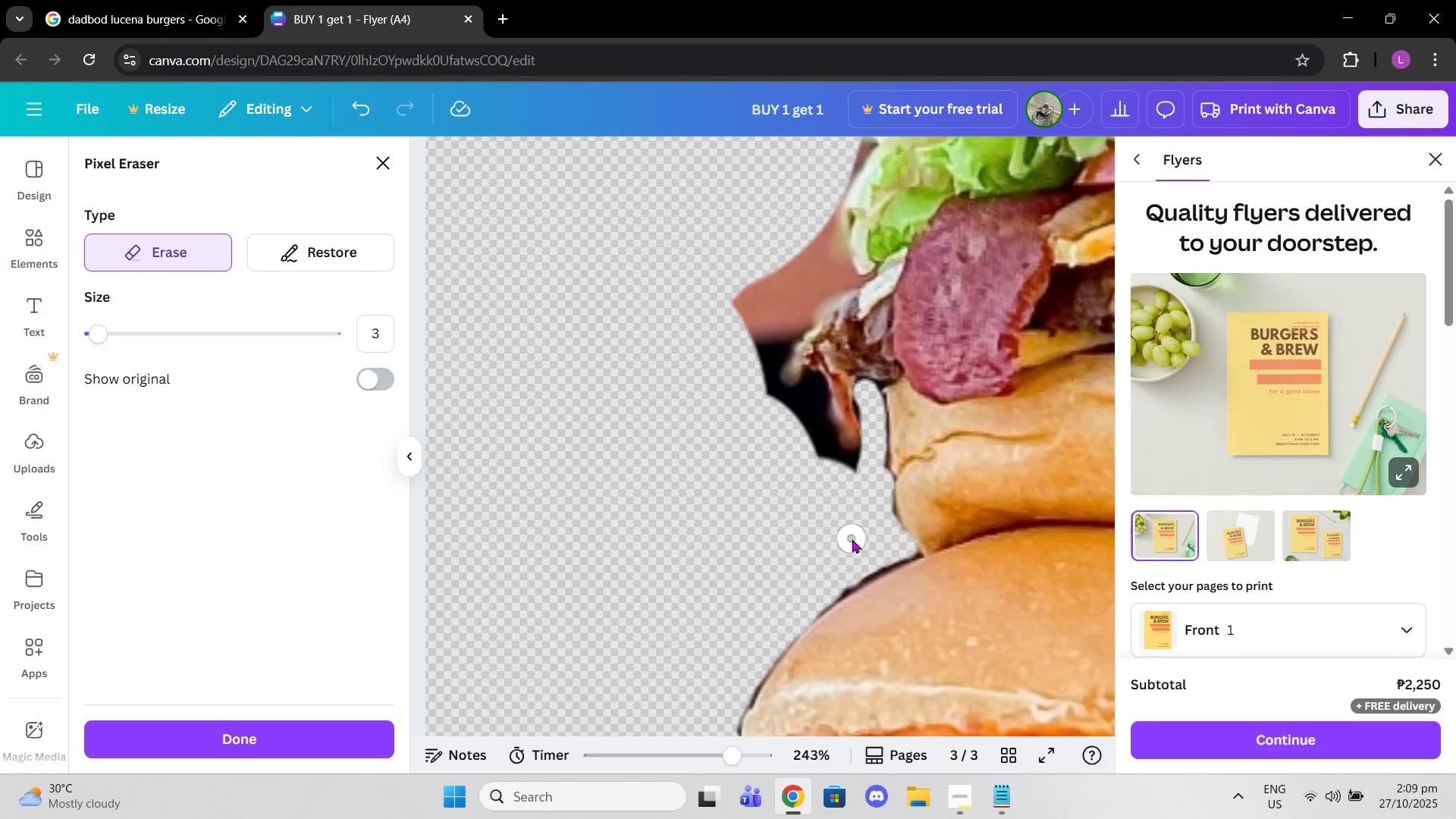 
scroll: coordinate [852, 539], scroll_direction: down, amount: 2.0
 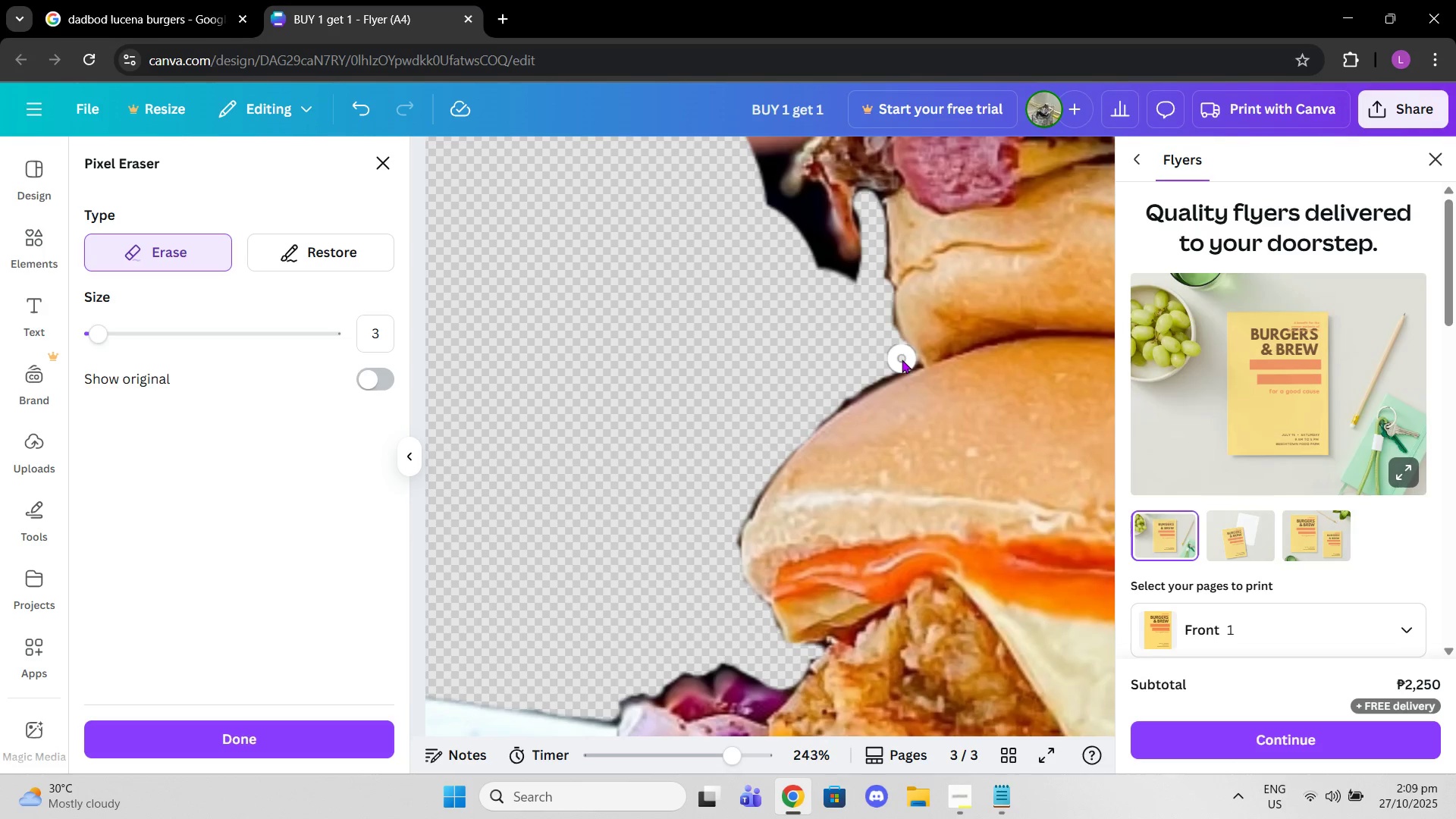 
left_click_drag(start_coordinate=[900, 358], to_coordinate=[877, 378])
 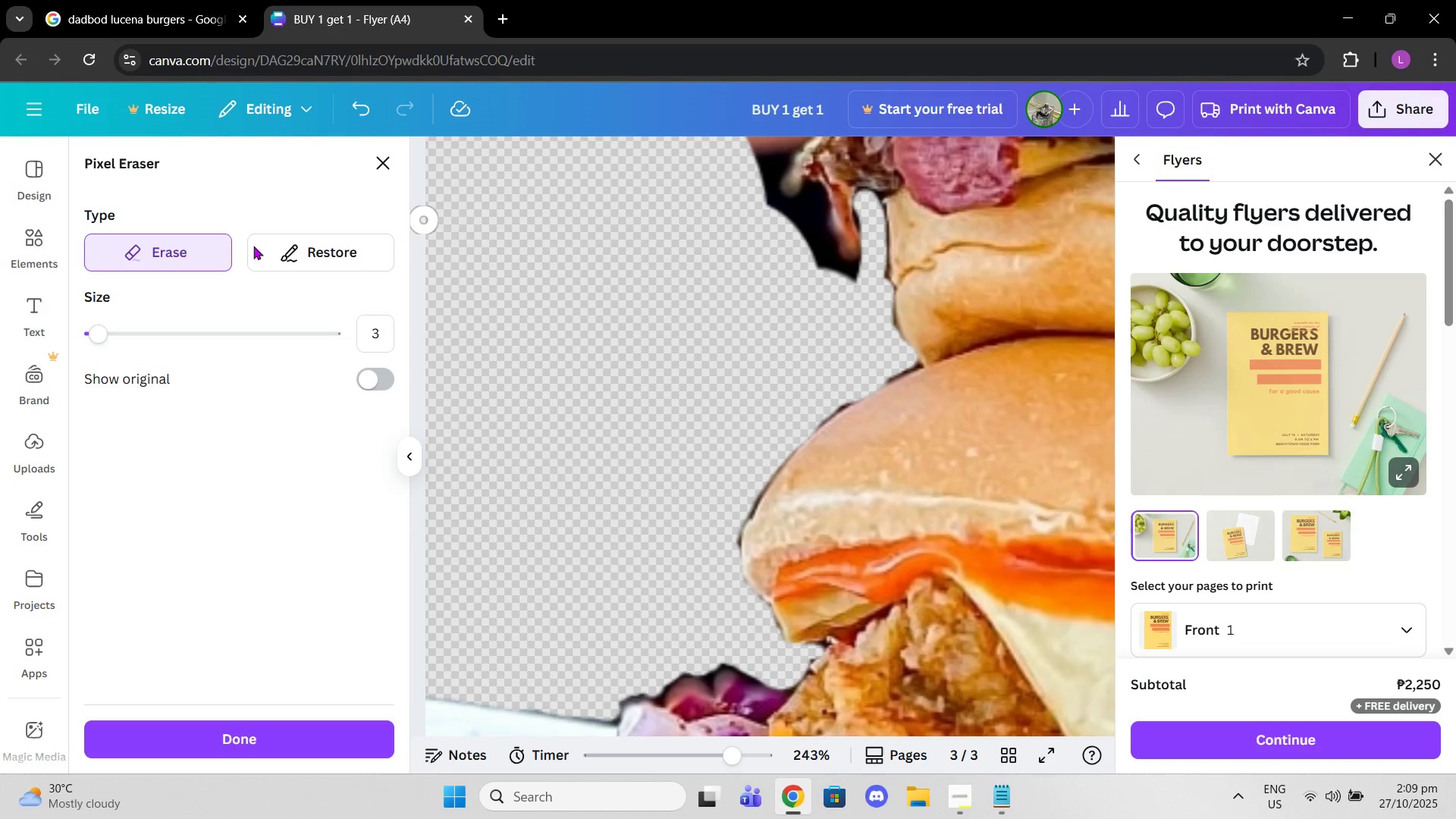 
left_click([299, 248])
 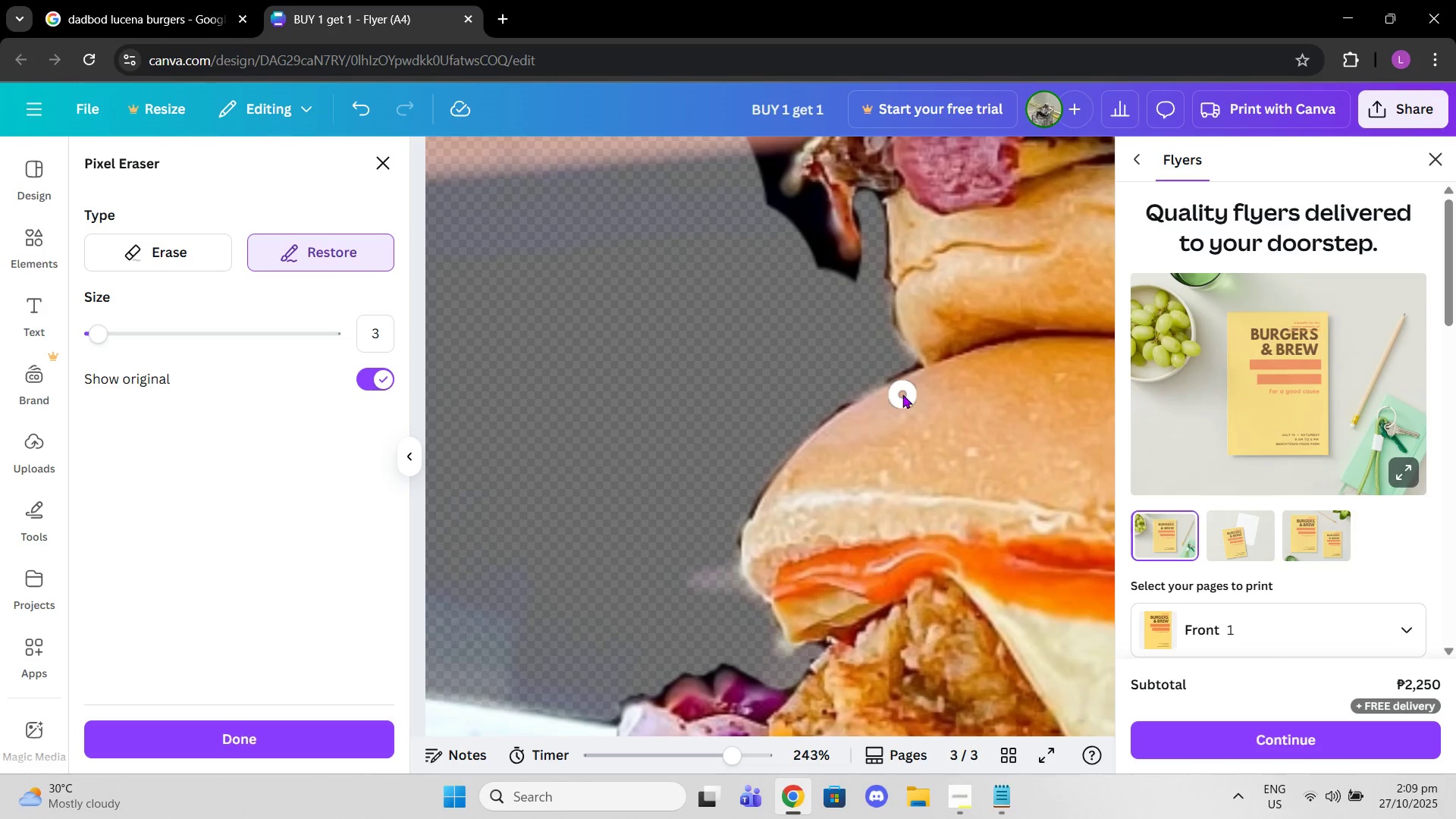 
left_click_drag(start_coordinate=[901, 394], to_coordinate=[818, 438])
 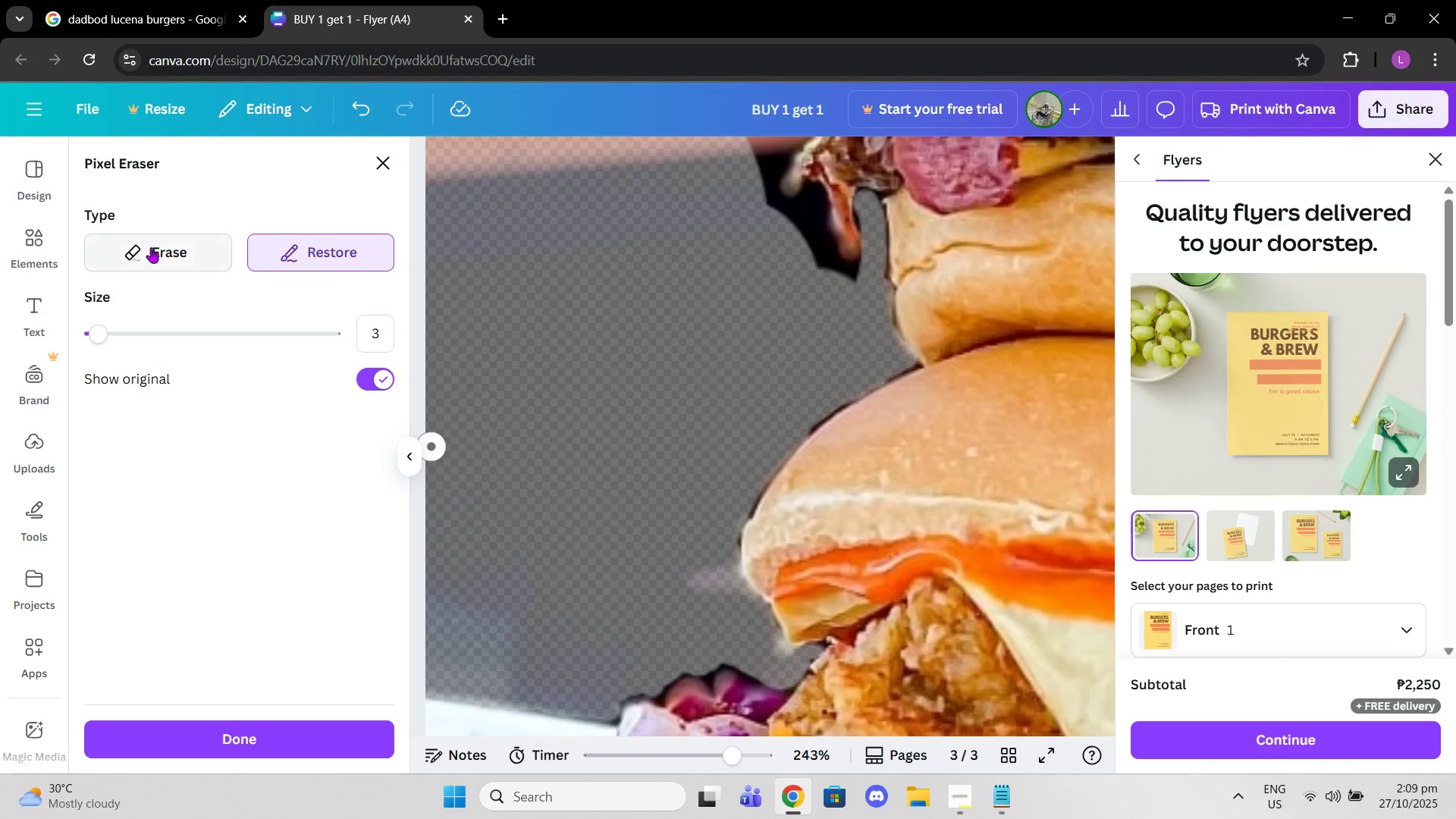 
left_click([178, 247])
 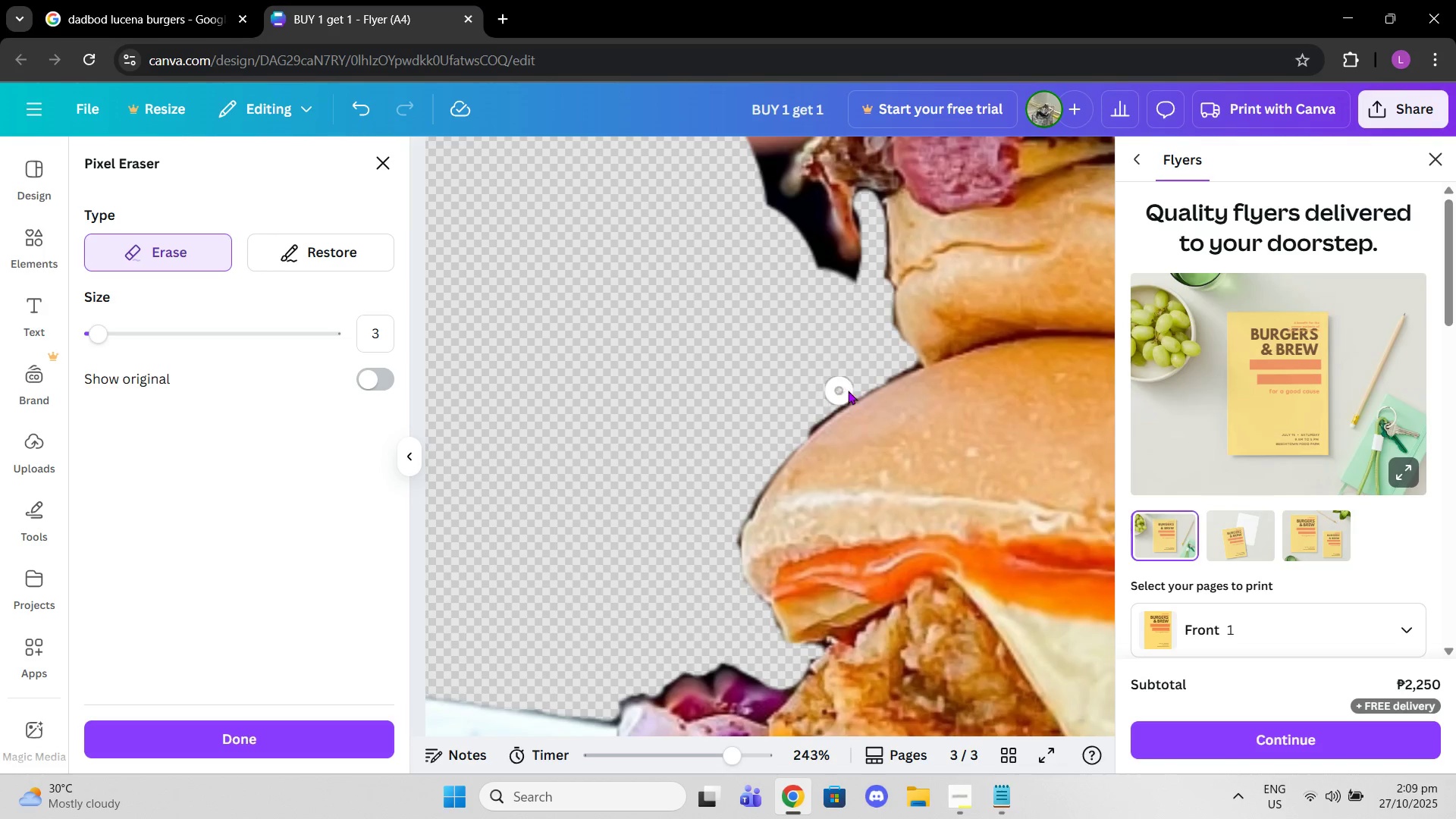 
left_click_drag(start_coordinate=[848, 391], to_coordinate=[792, 427])
 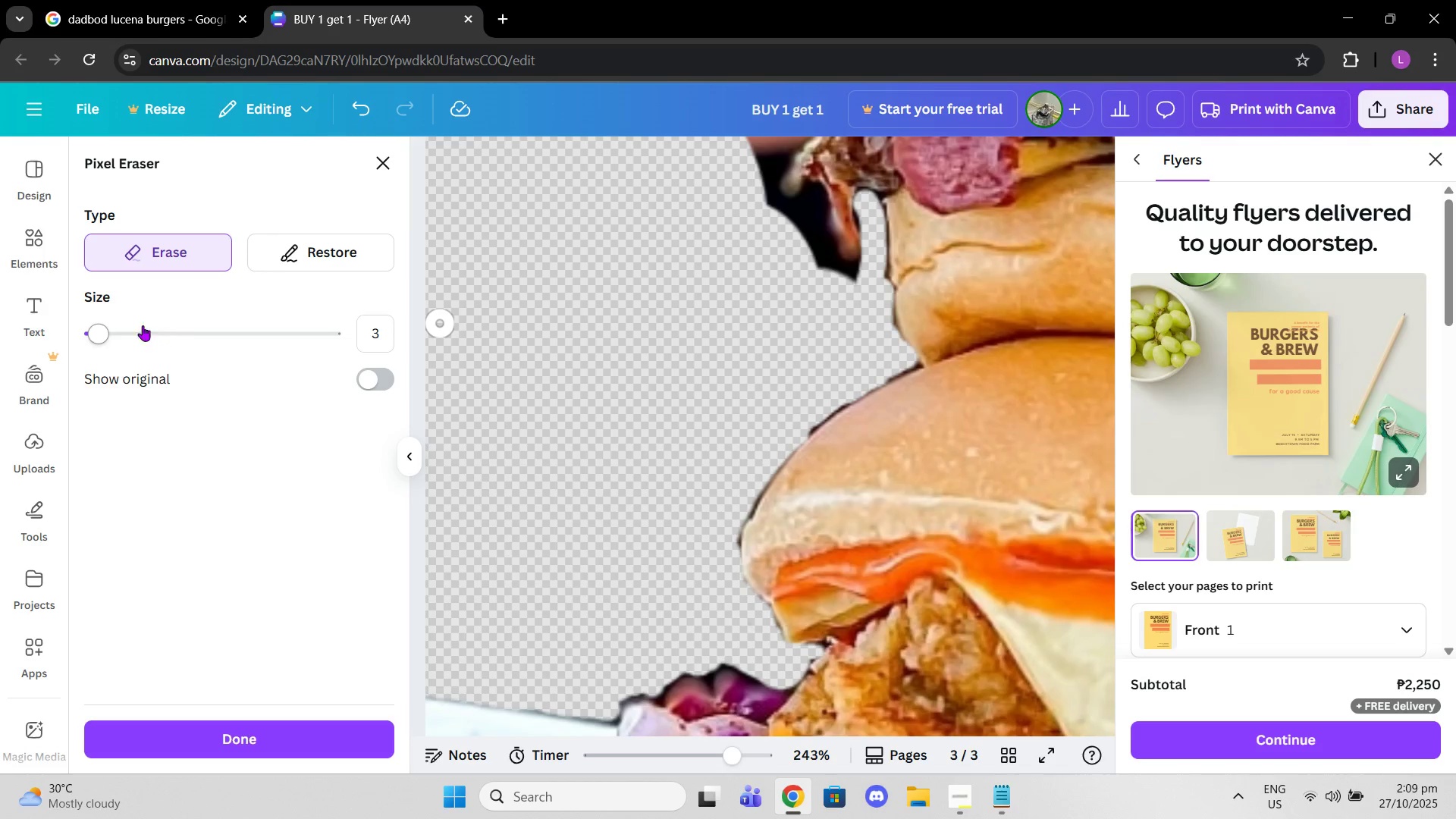 
left_click_drag(start_coordinate=[119, 326], to_coordinate=[128, 325])
 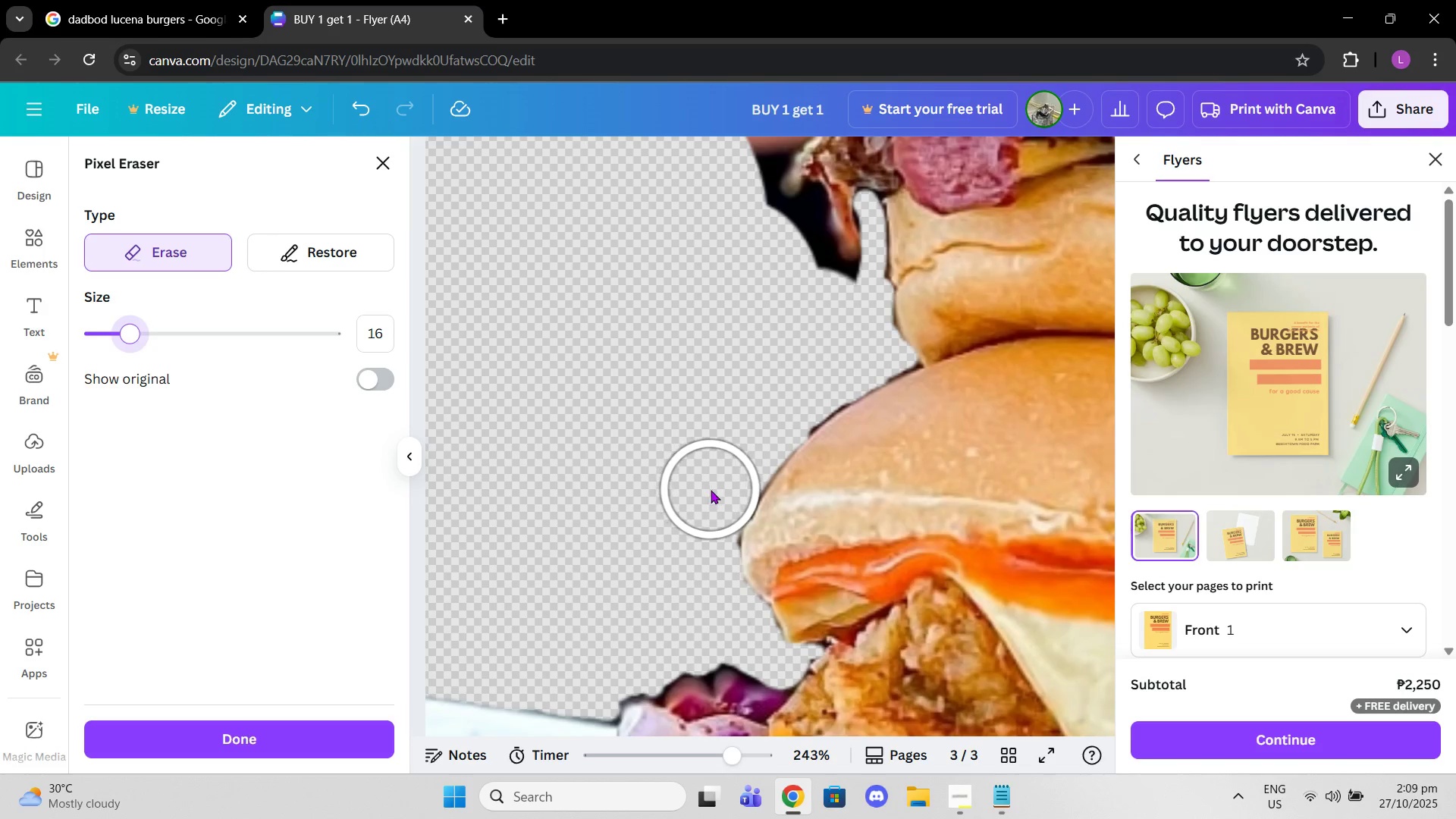 
left_click([711, 489])
 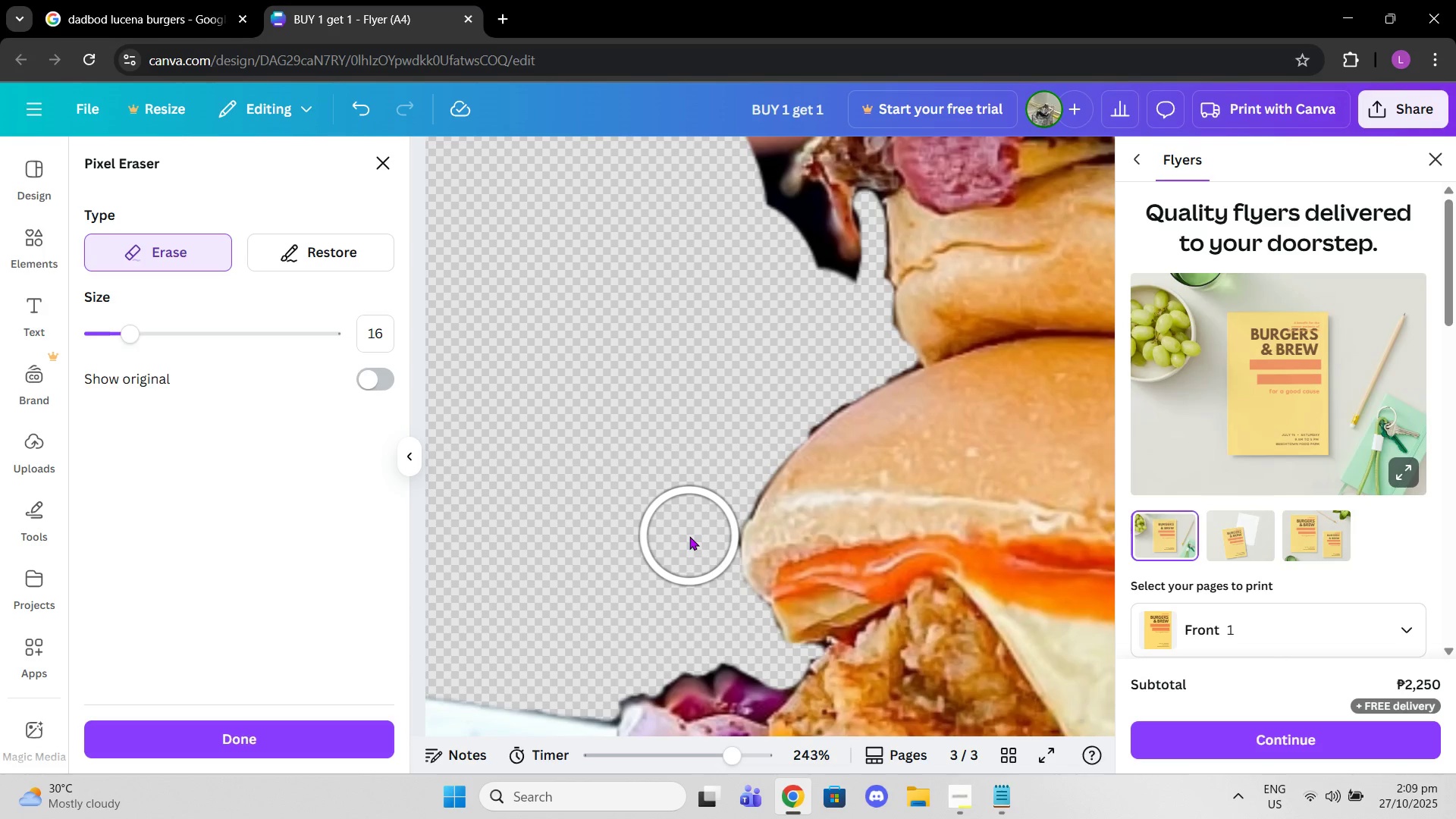 
left_click([693, 536])
 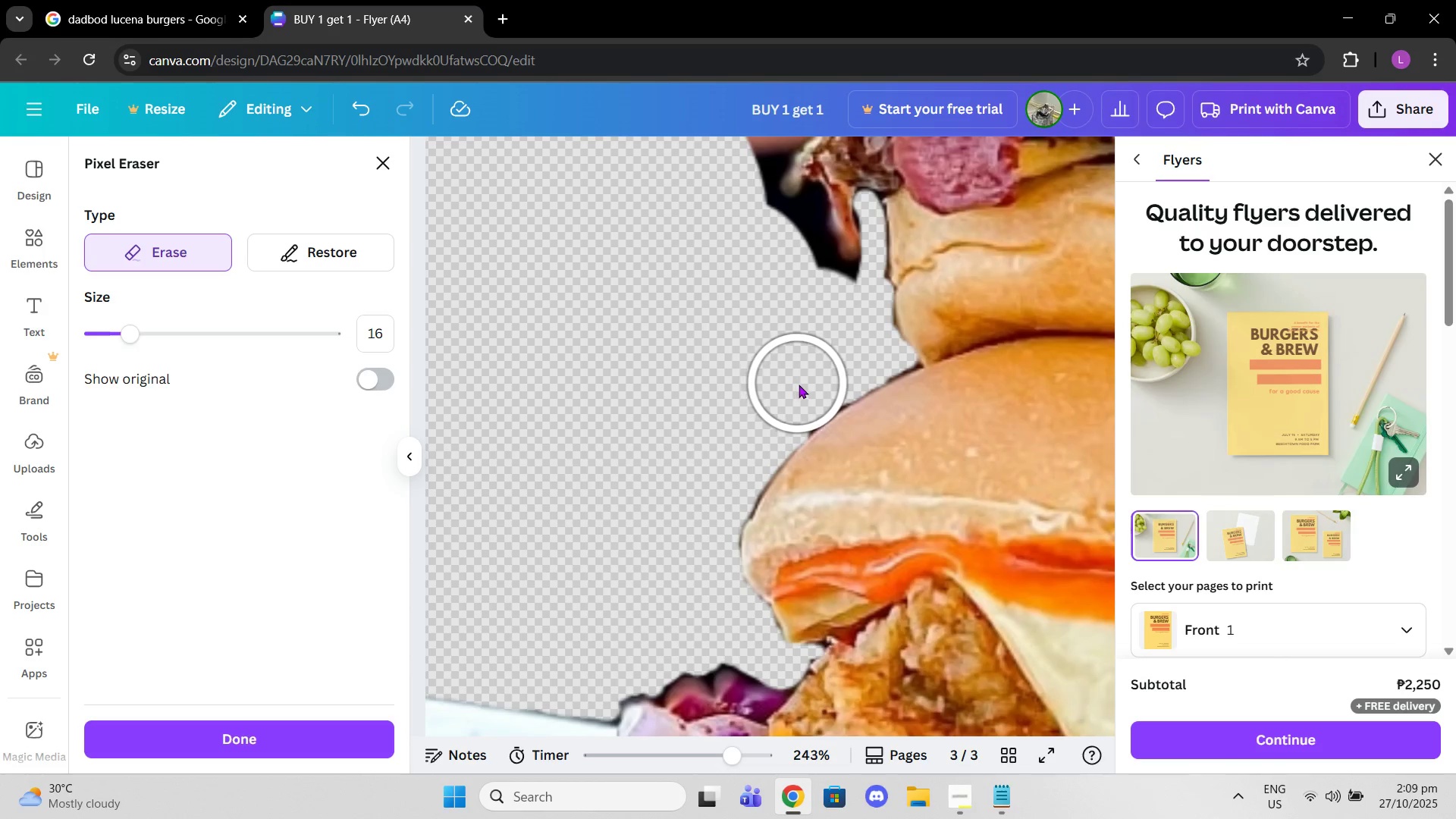 
left_click([799, 384])
 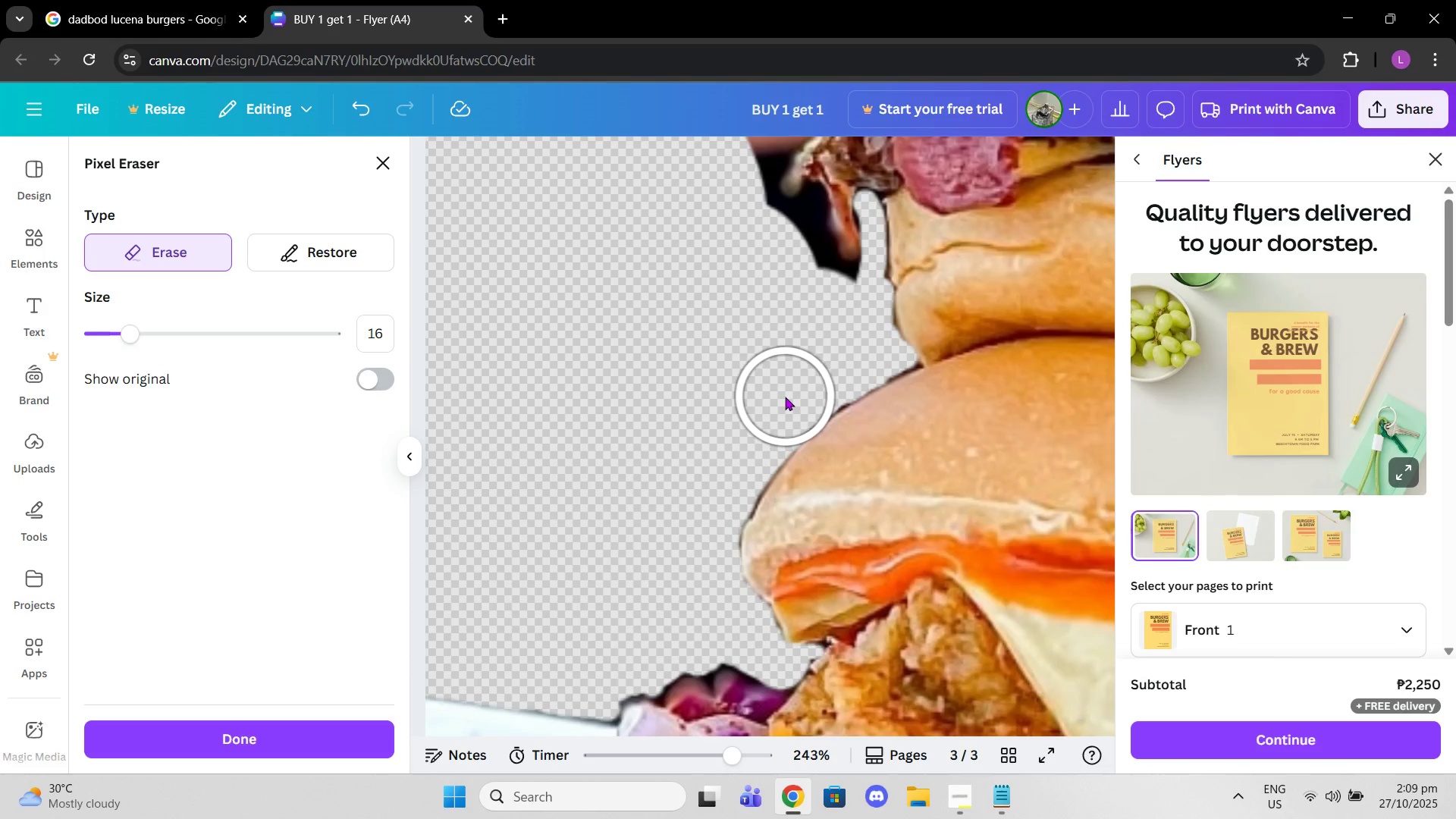 
left_click([785, 397])
 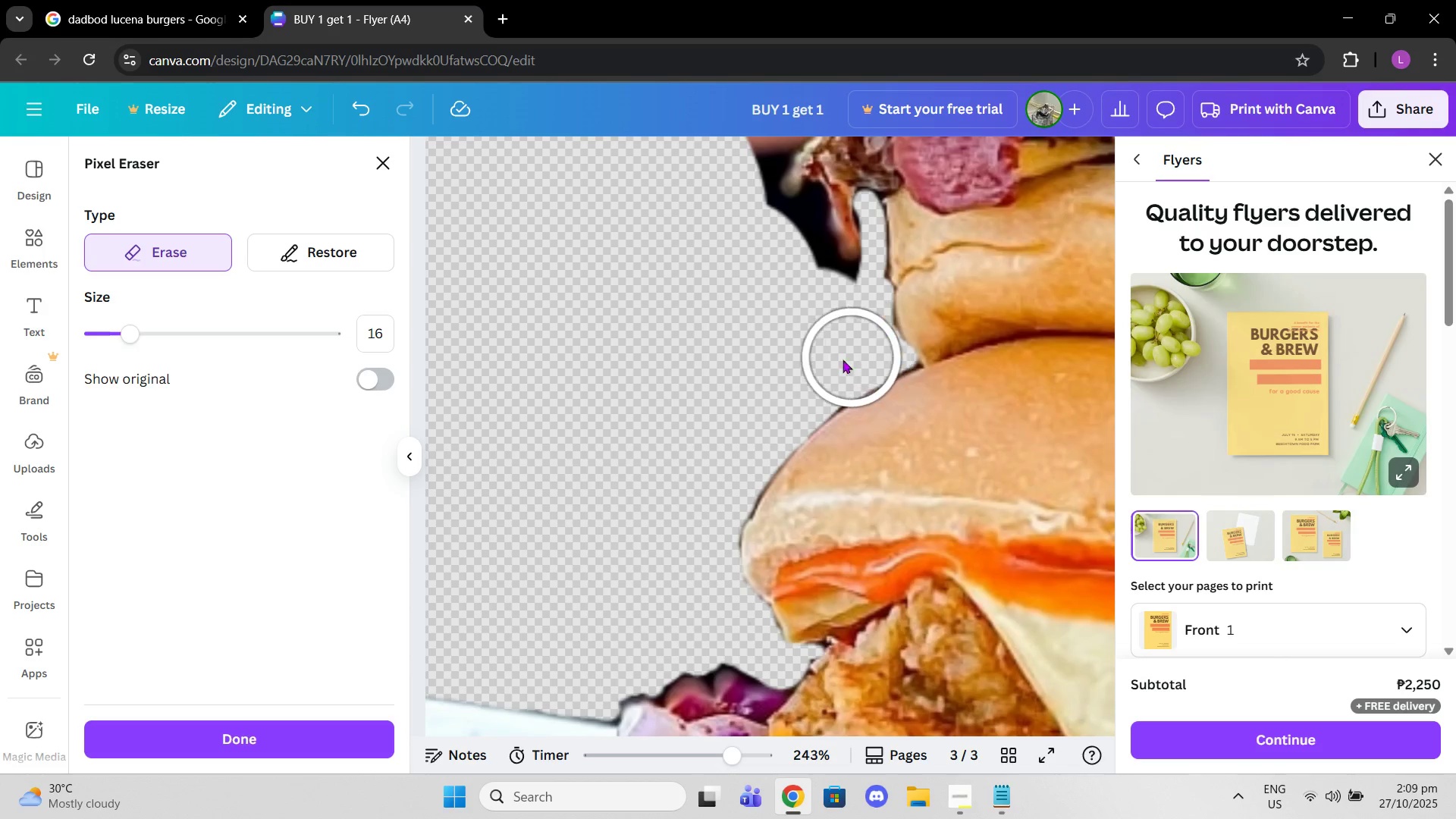 
left_click([817, 369])
 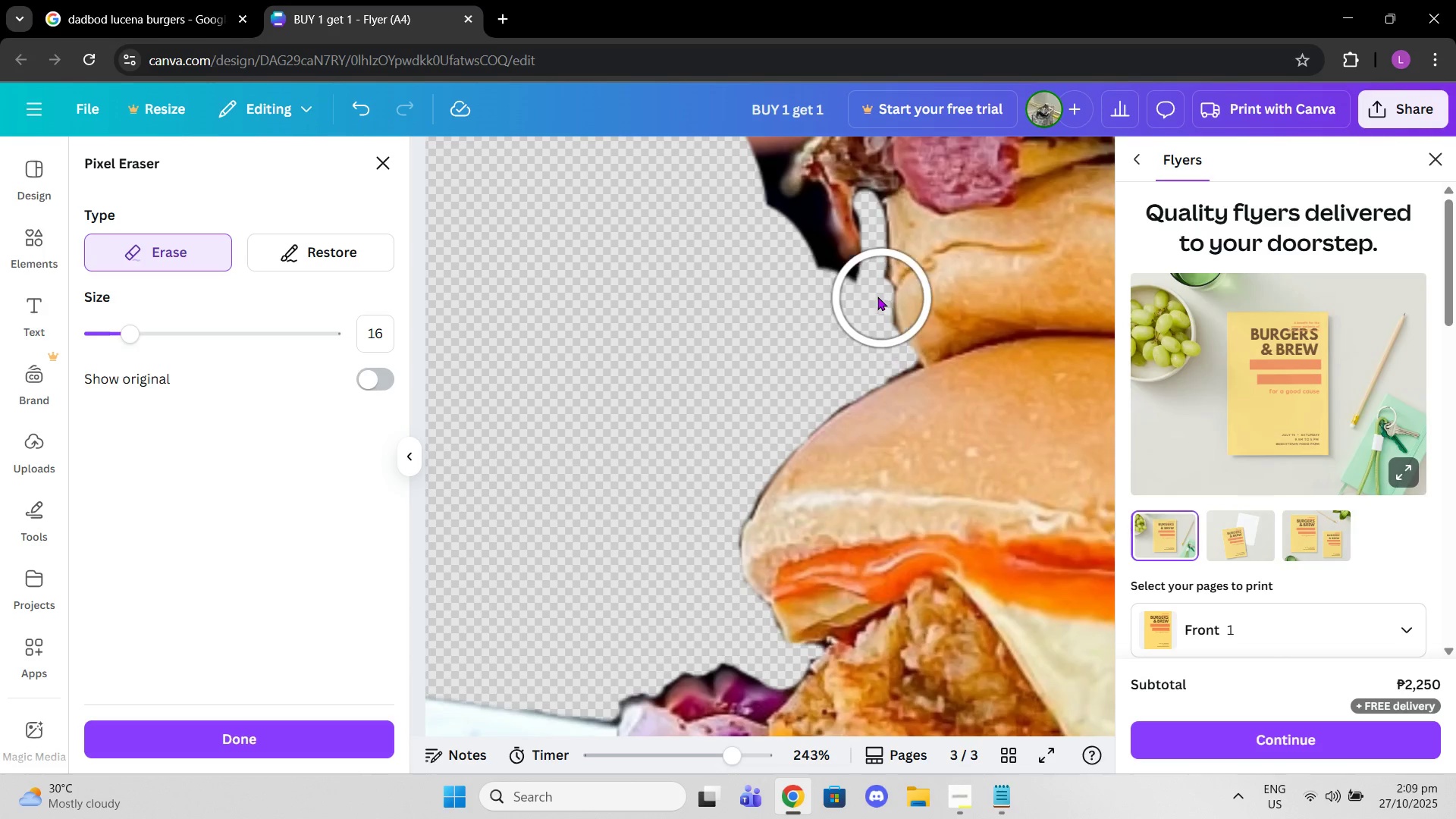 
scroll: coordinate [875, 297], scroll_direction: up, amount: 1.0
 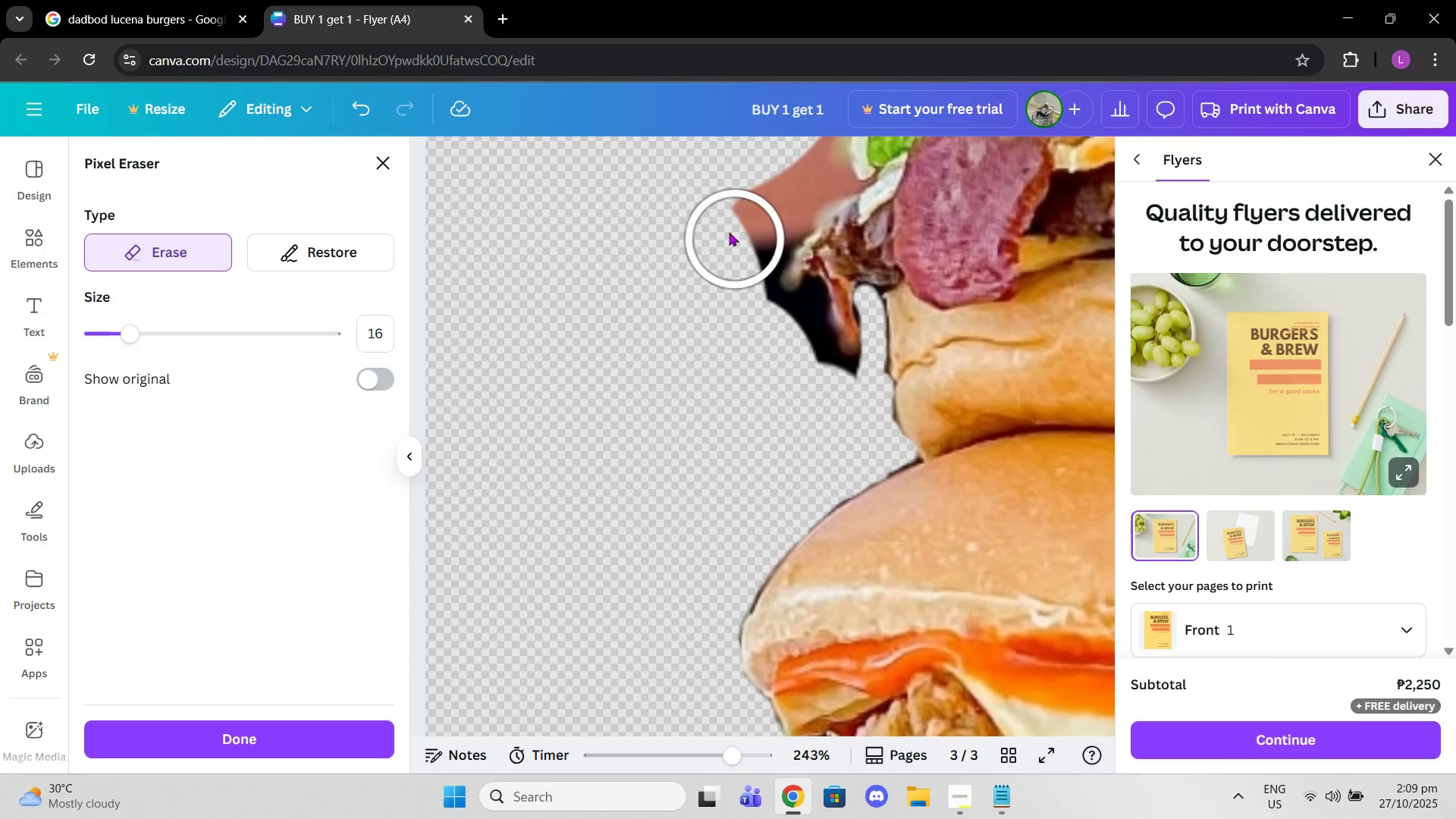 
left_click_drag(start_coordinate=[729, 218], to_coordinate=[795, 178])
 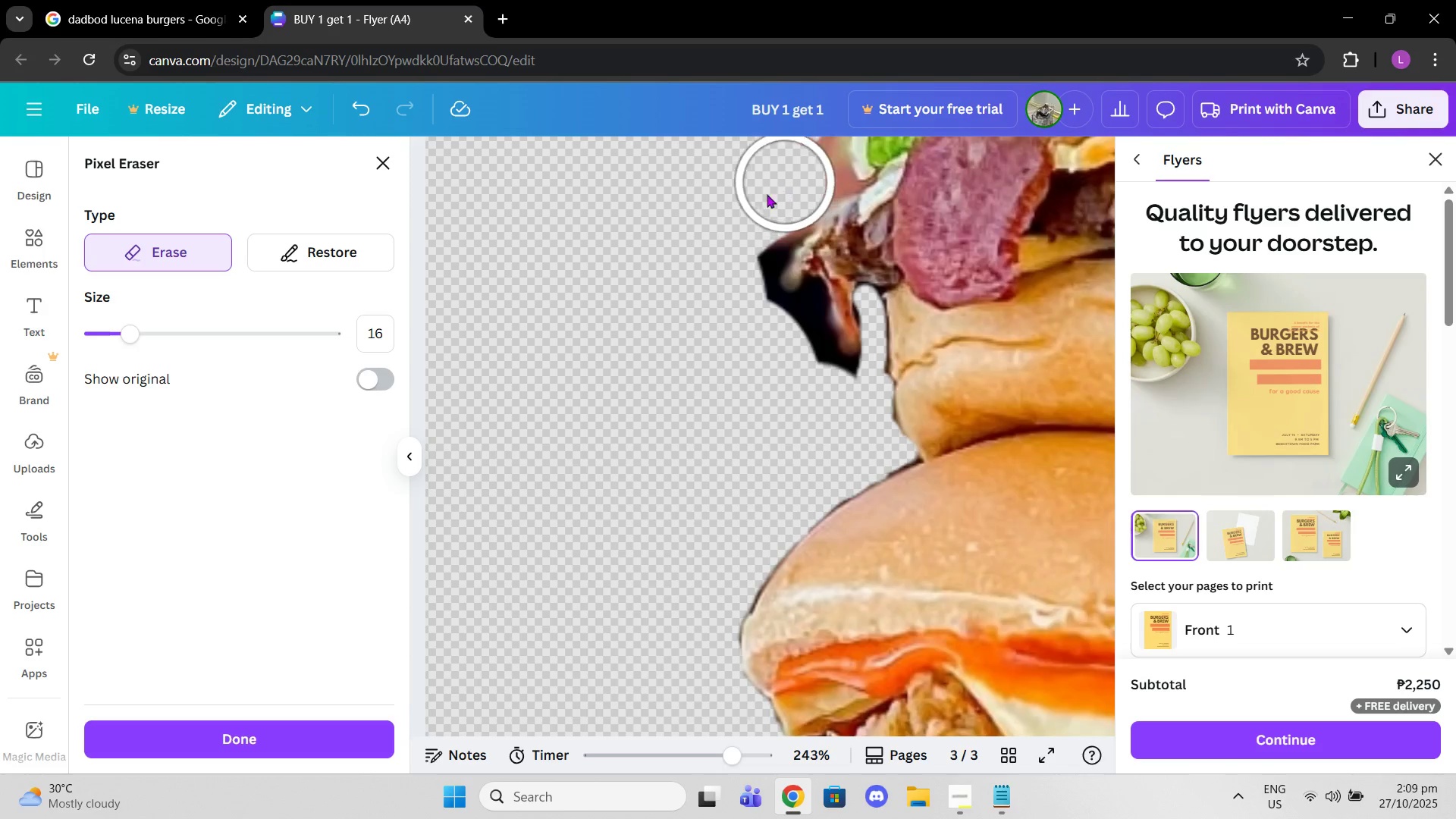 
scroll: coordinate [766, 195], scroll_direction: up, amount: 1.0
 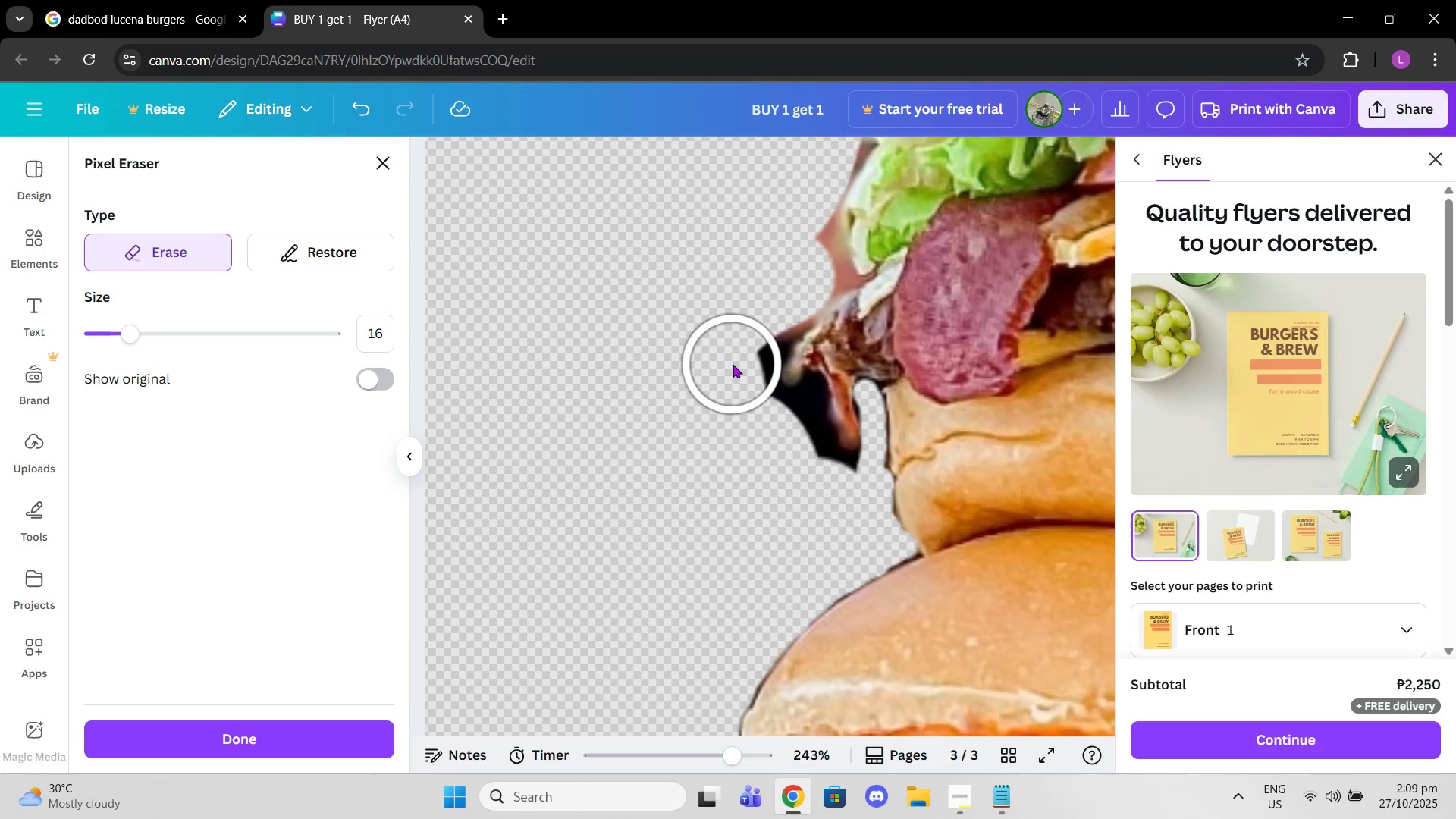 
left_click([732, 364])
 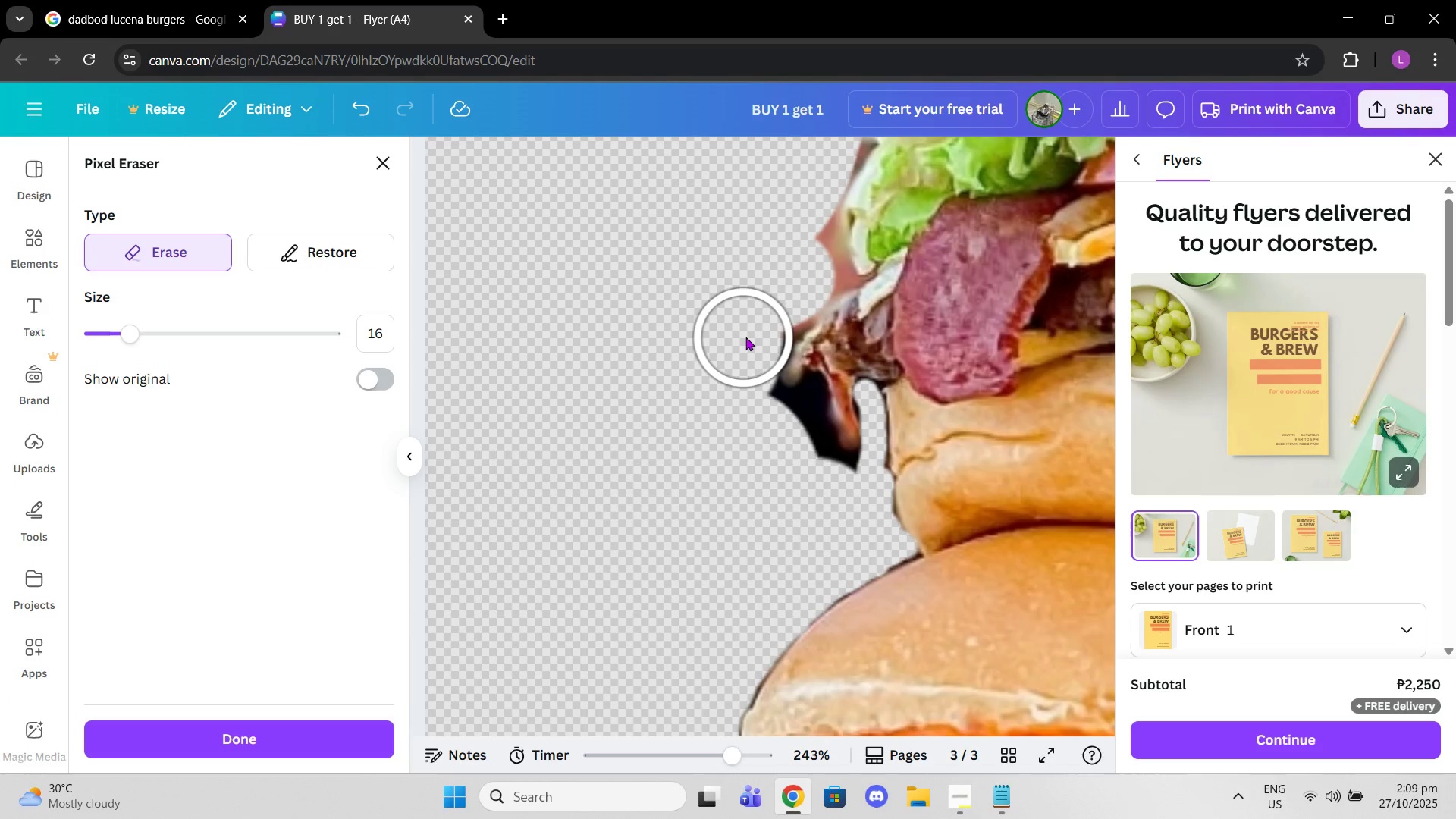 
double_click([747, 334])
 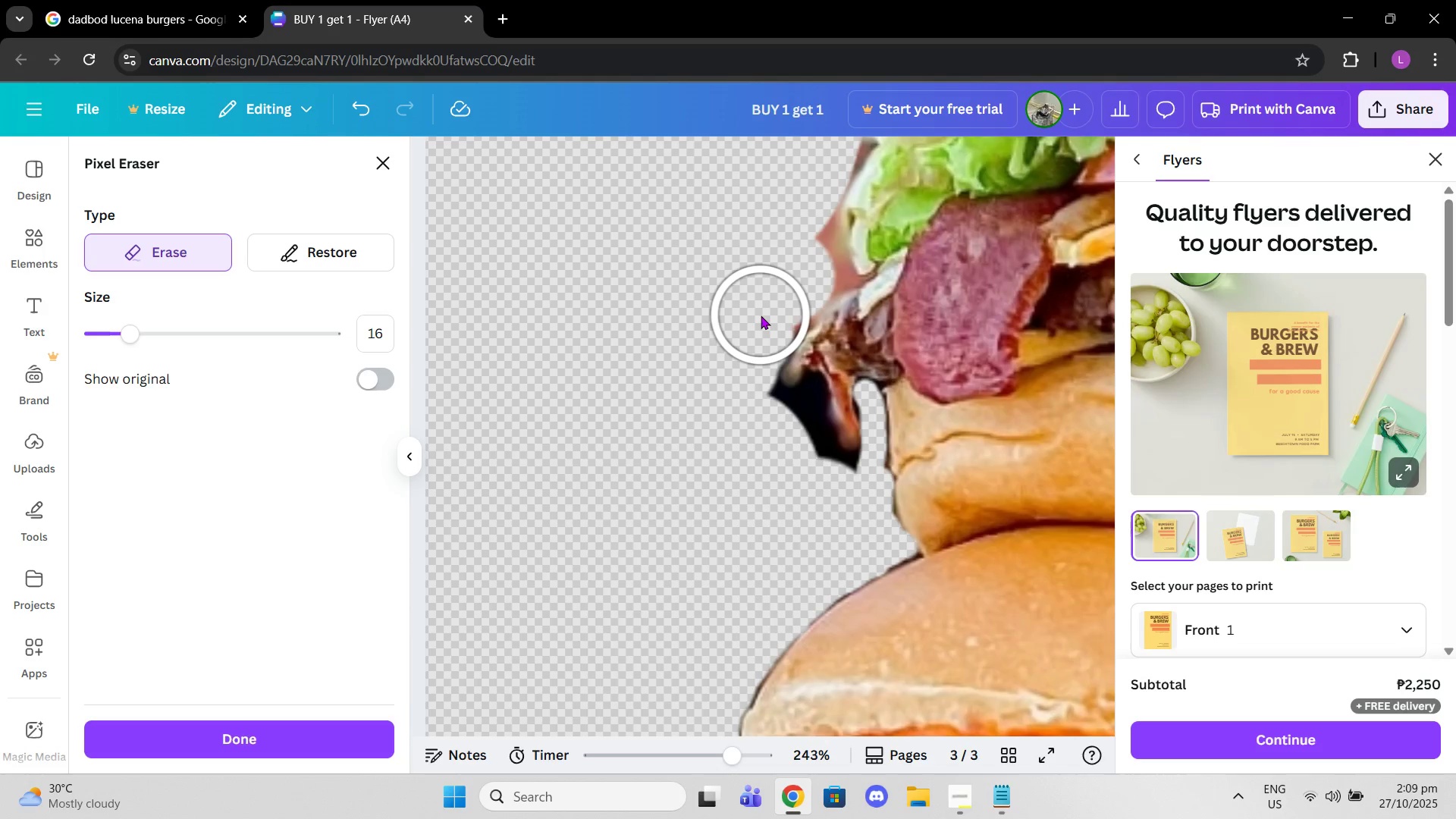 
left_click([761, 315])
 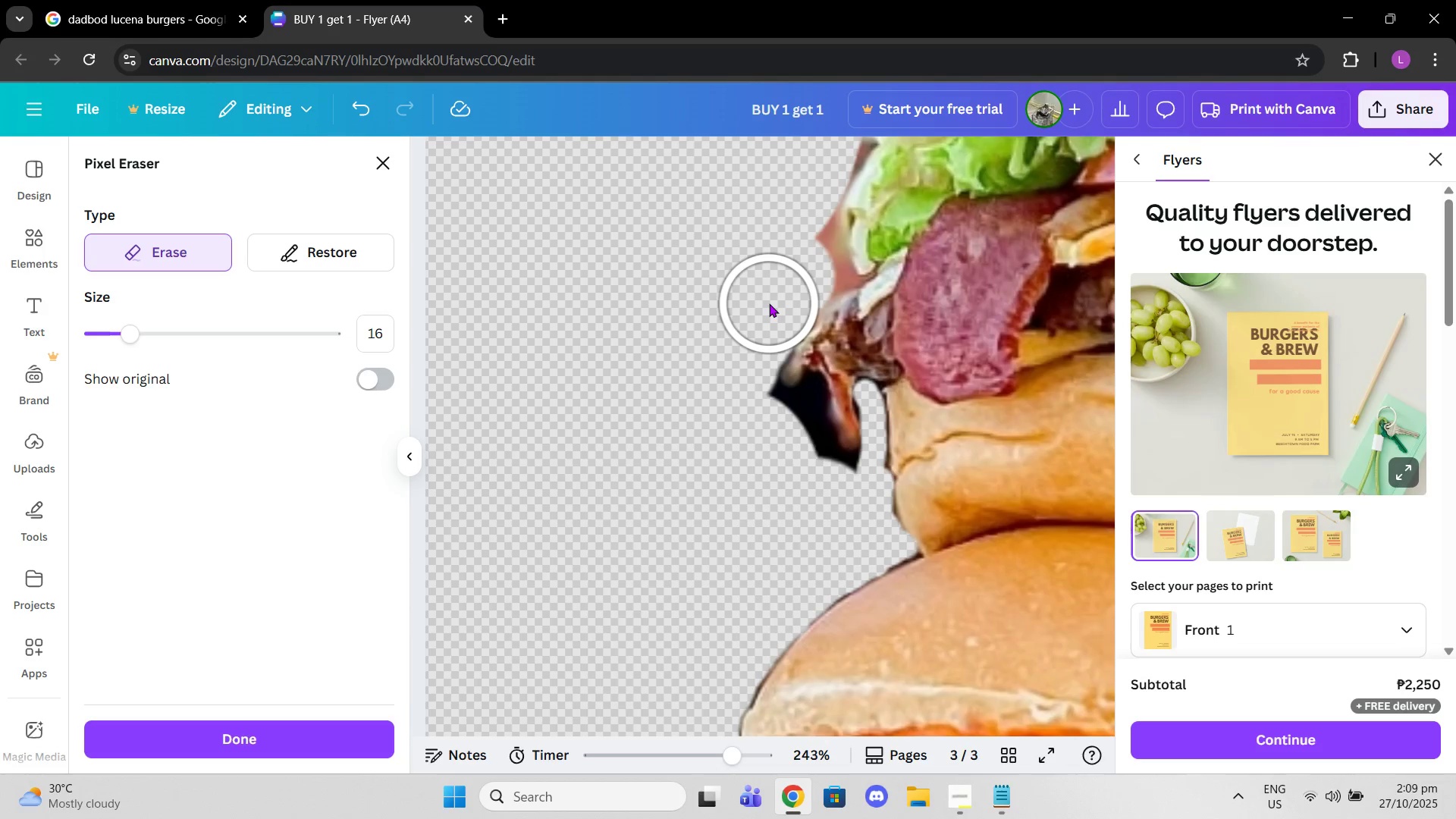 
left_click([769, 303])
 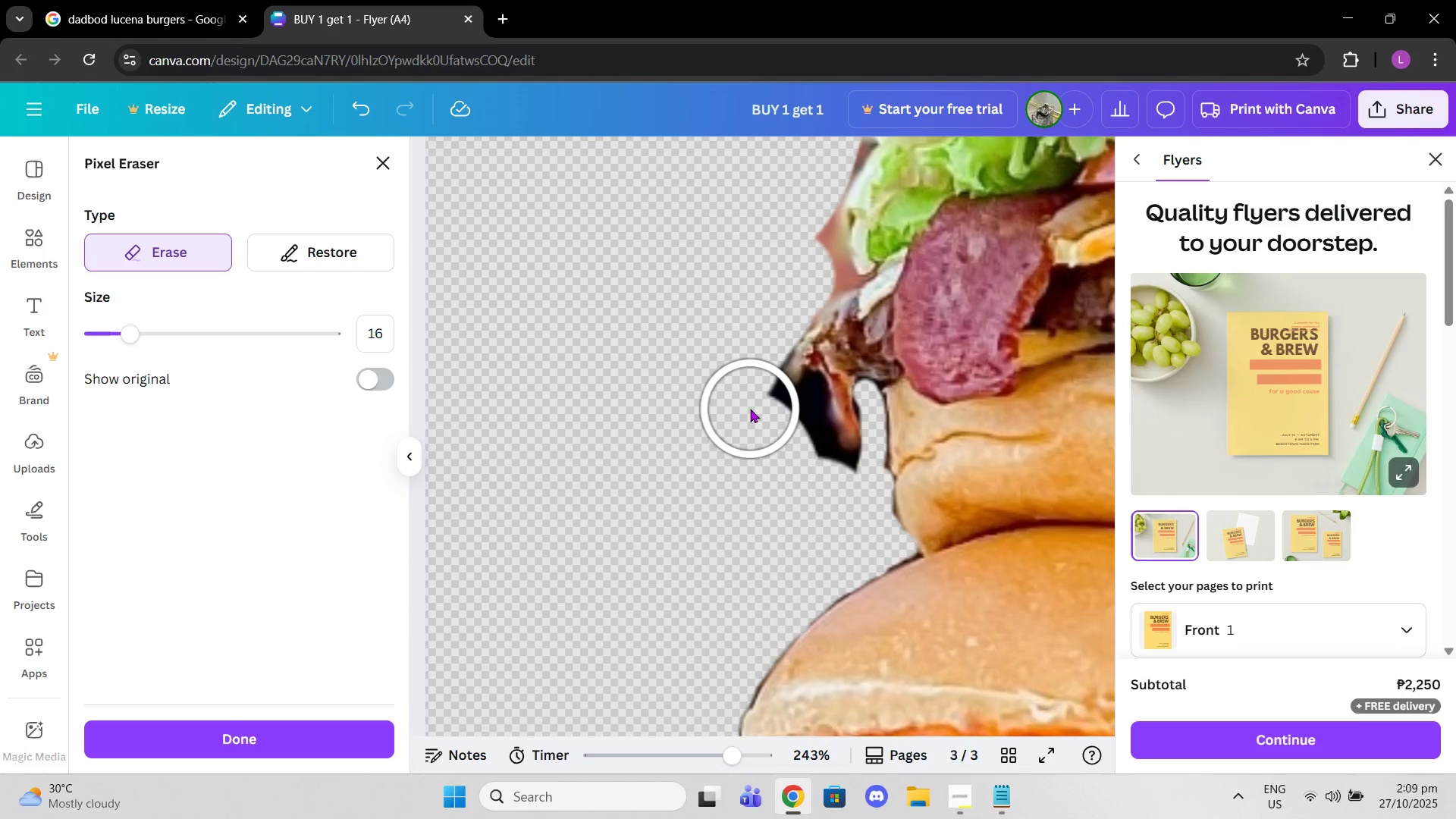 
left_click([754, 430])
 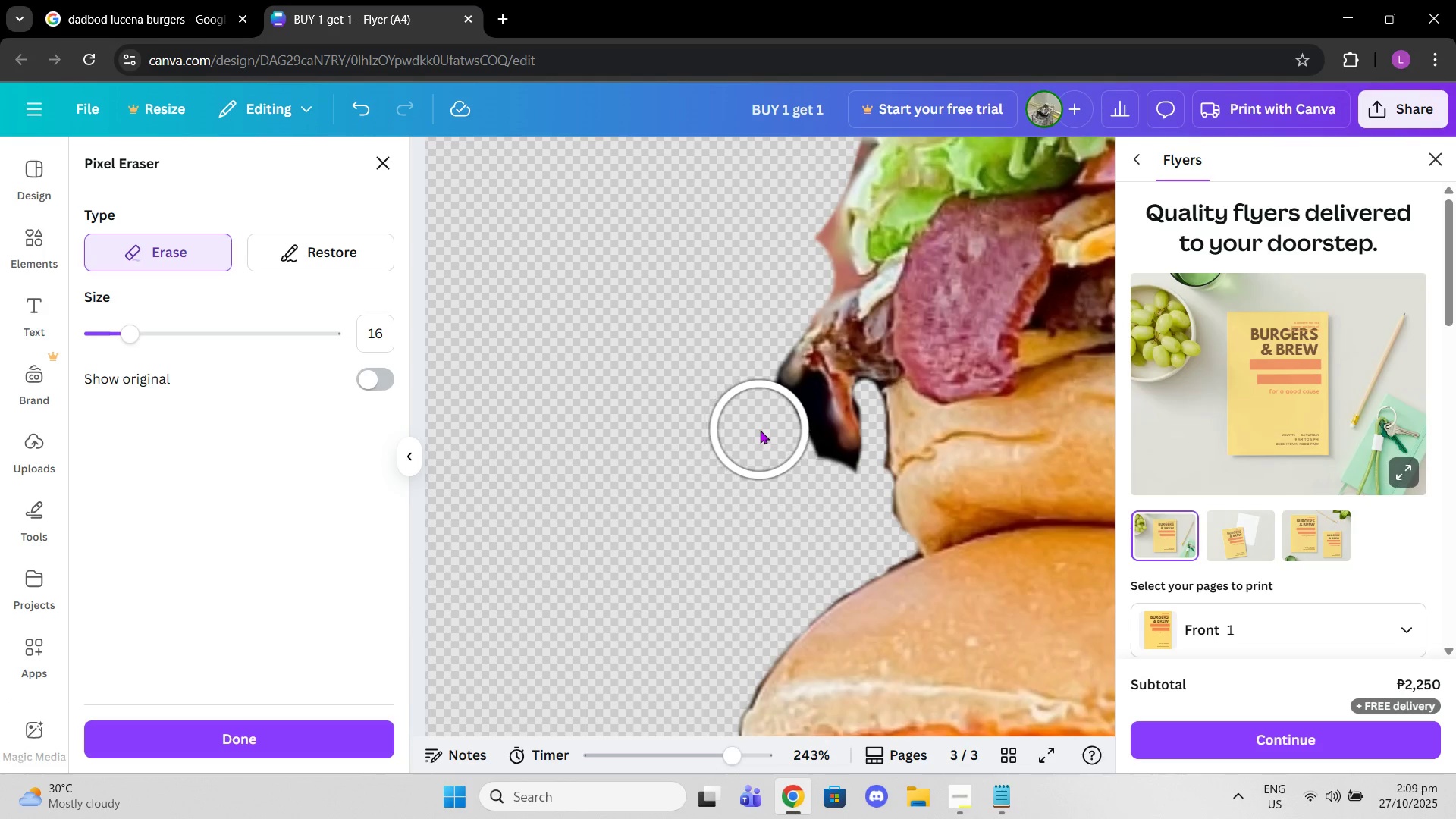 
left_click([760, 430])
 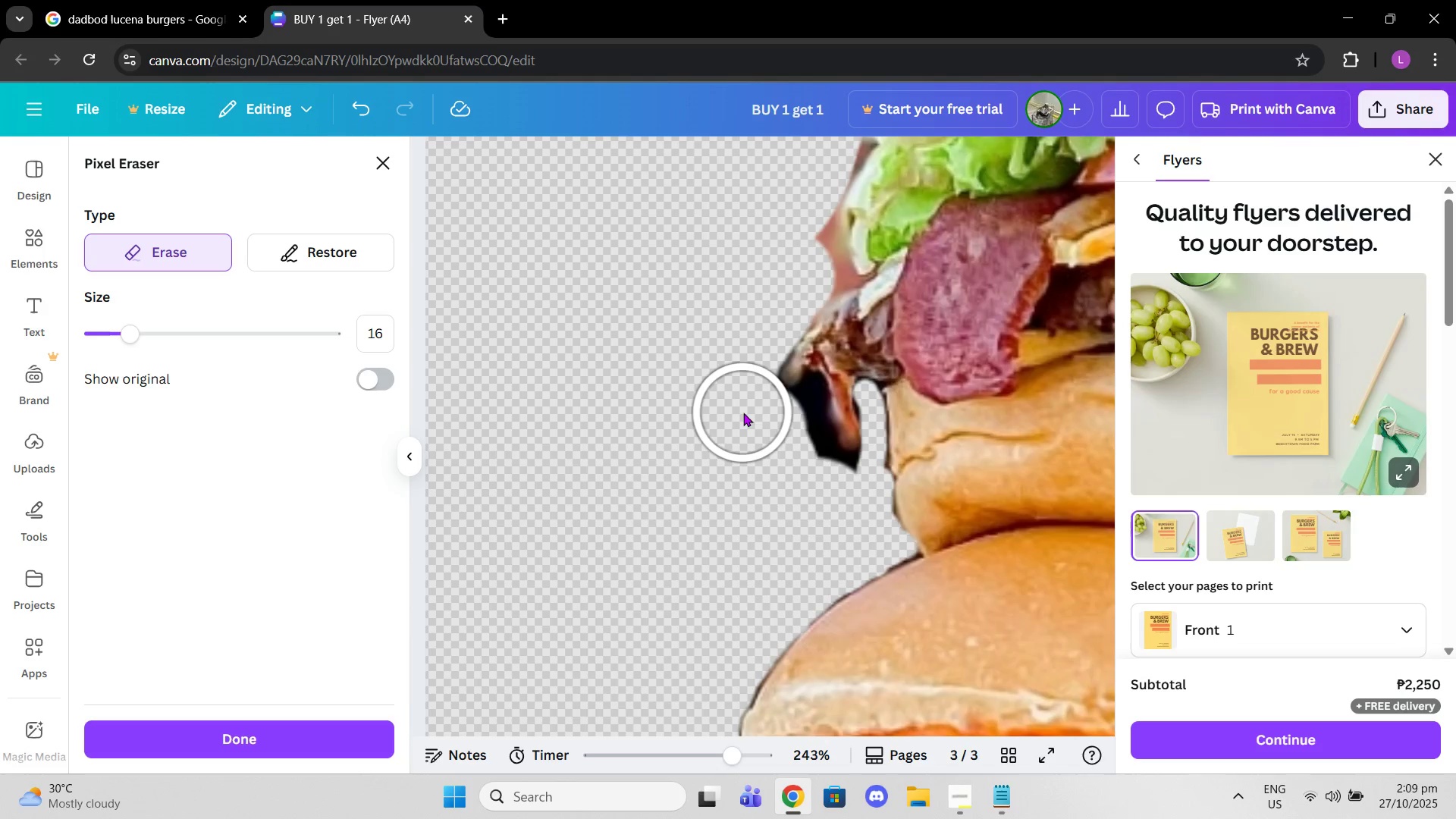 
left_click([745, 412])
 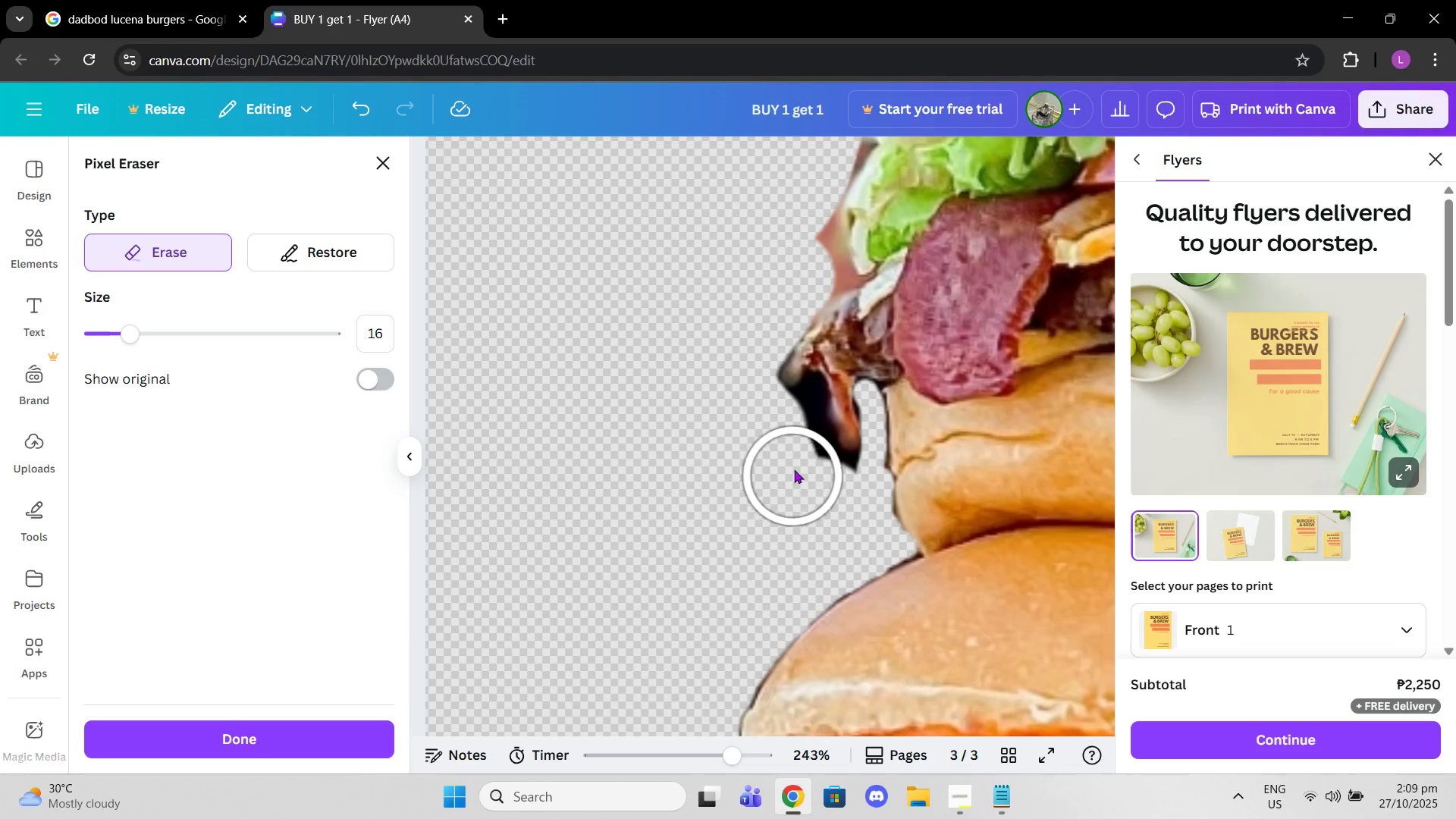 
left_click([794, 467])
 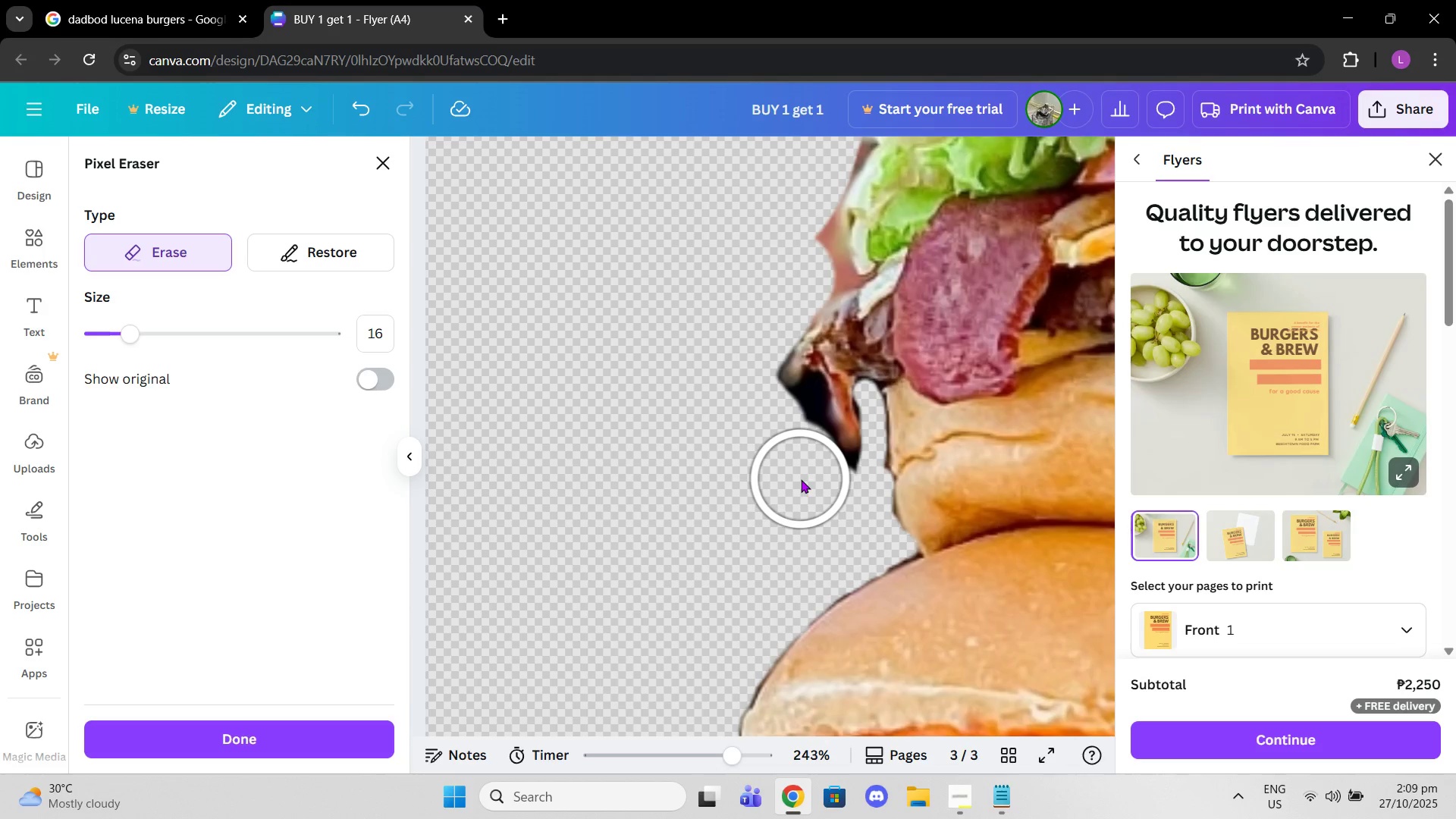 
left_click([801, 479])
 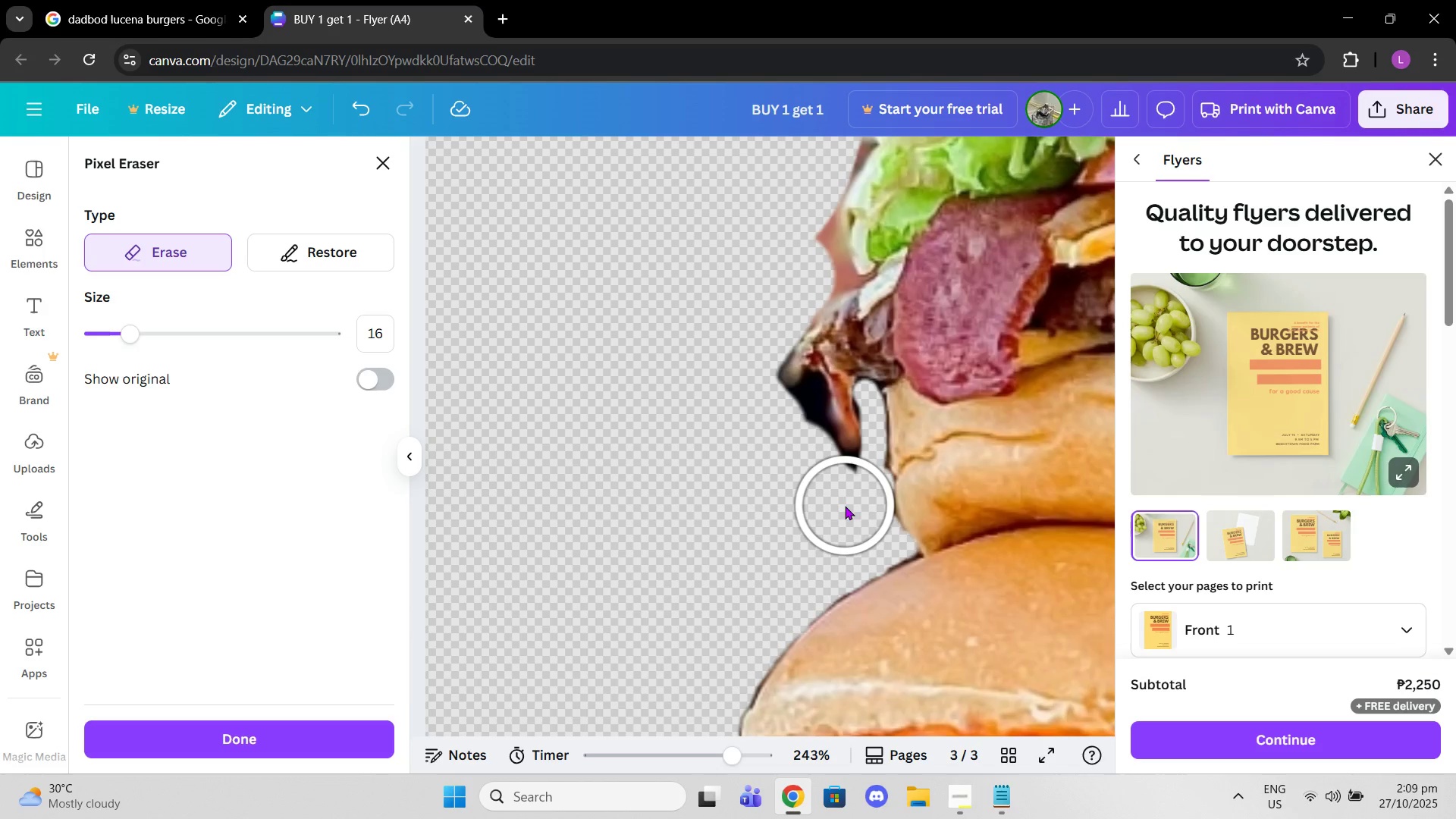 
left_click([845, 506])
 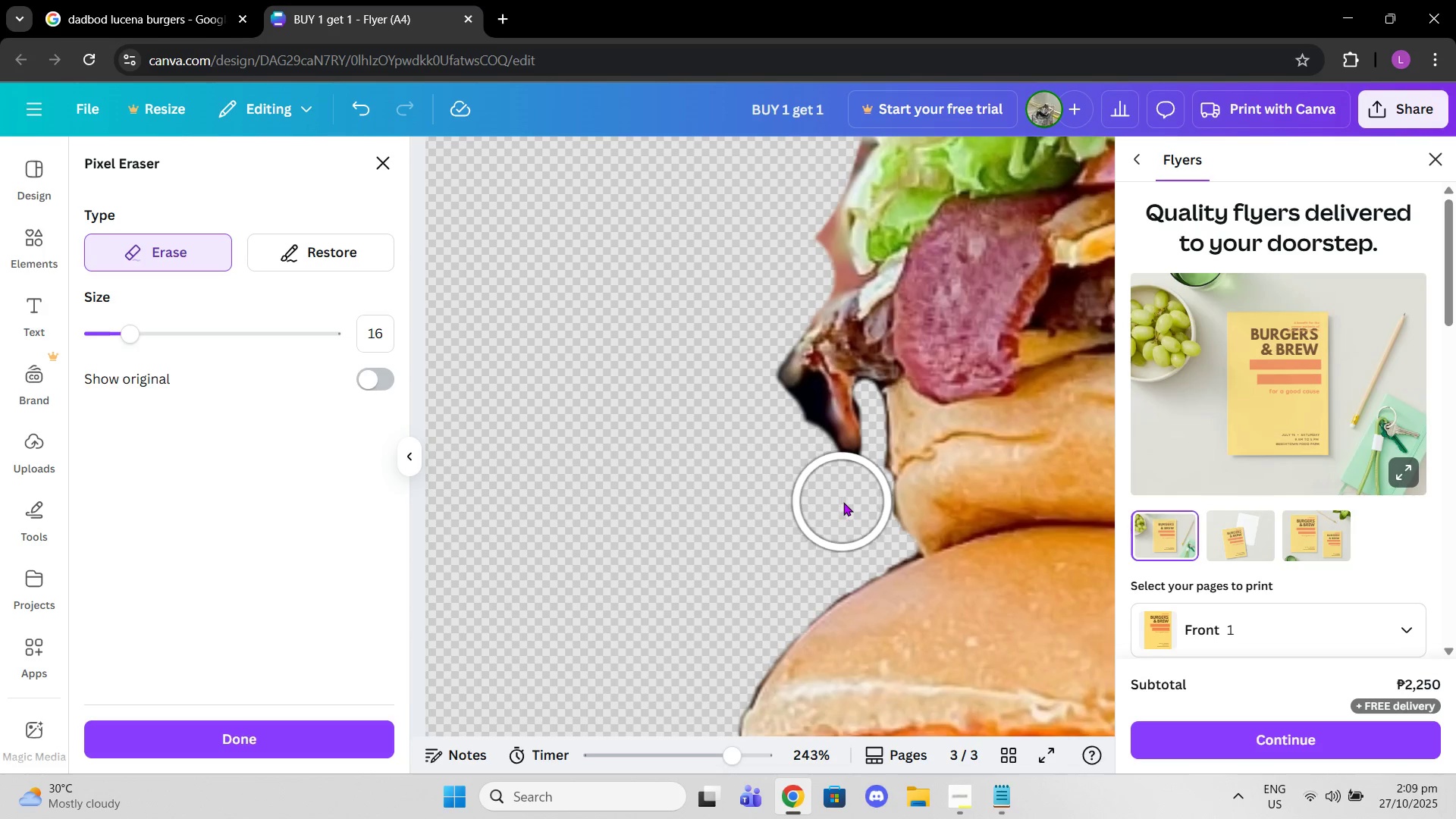 
left_click([844, 502])